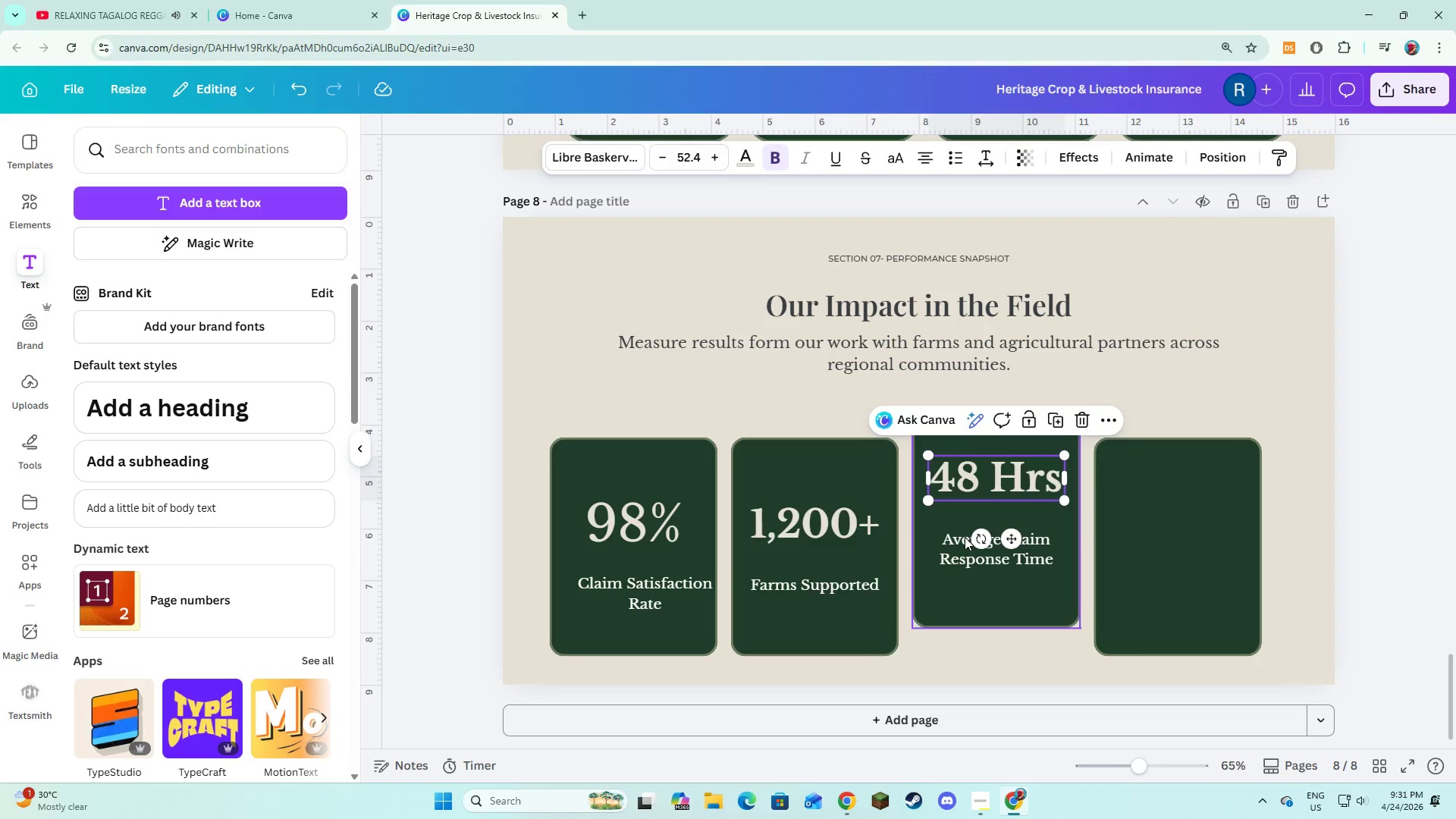 
hold_key(key=ShiftLeft, duration=0.72)
left_click([962, 544])
 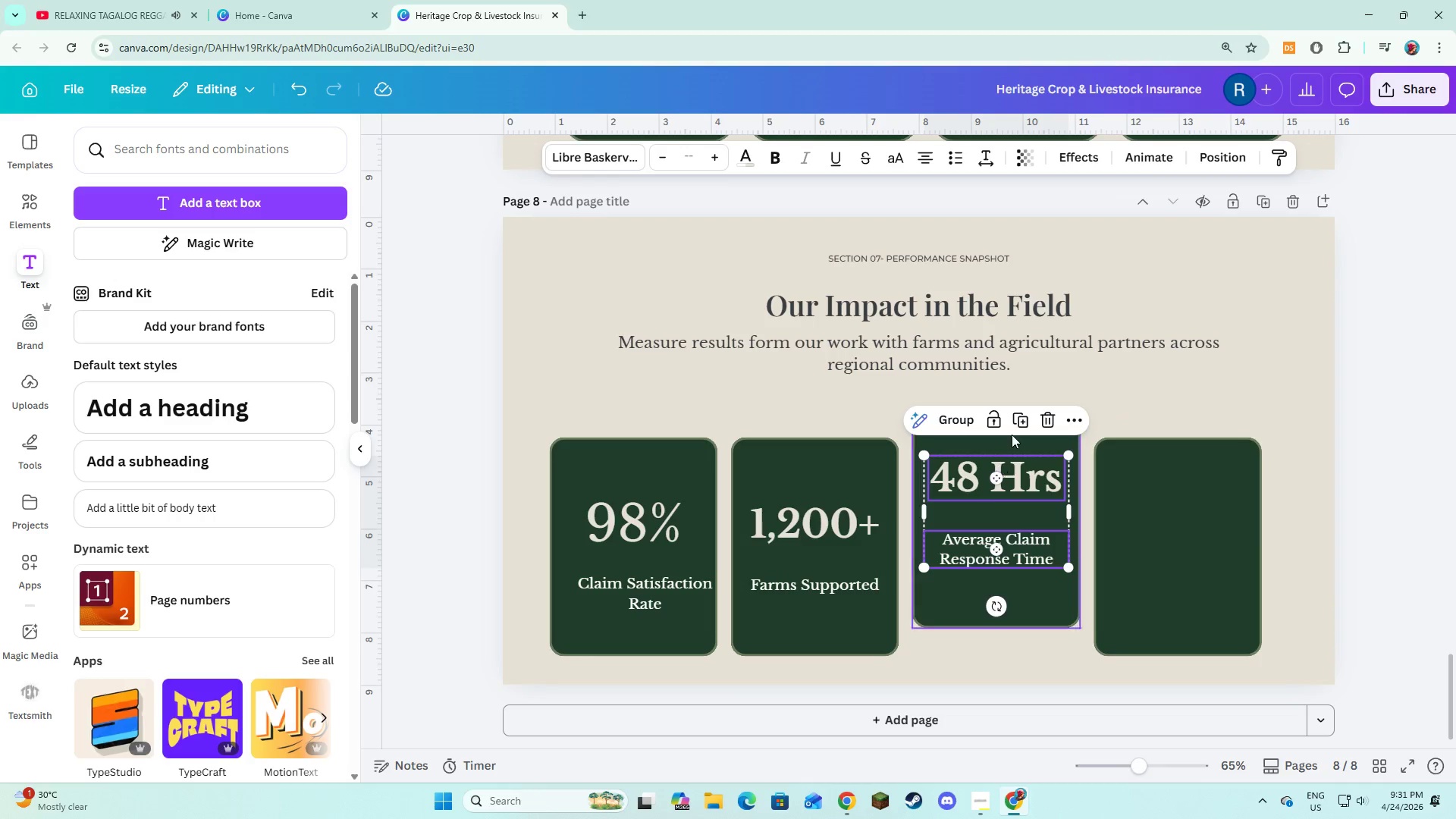 
left_click([1018, 420])
 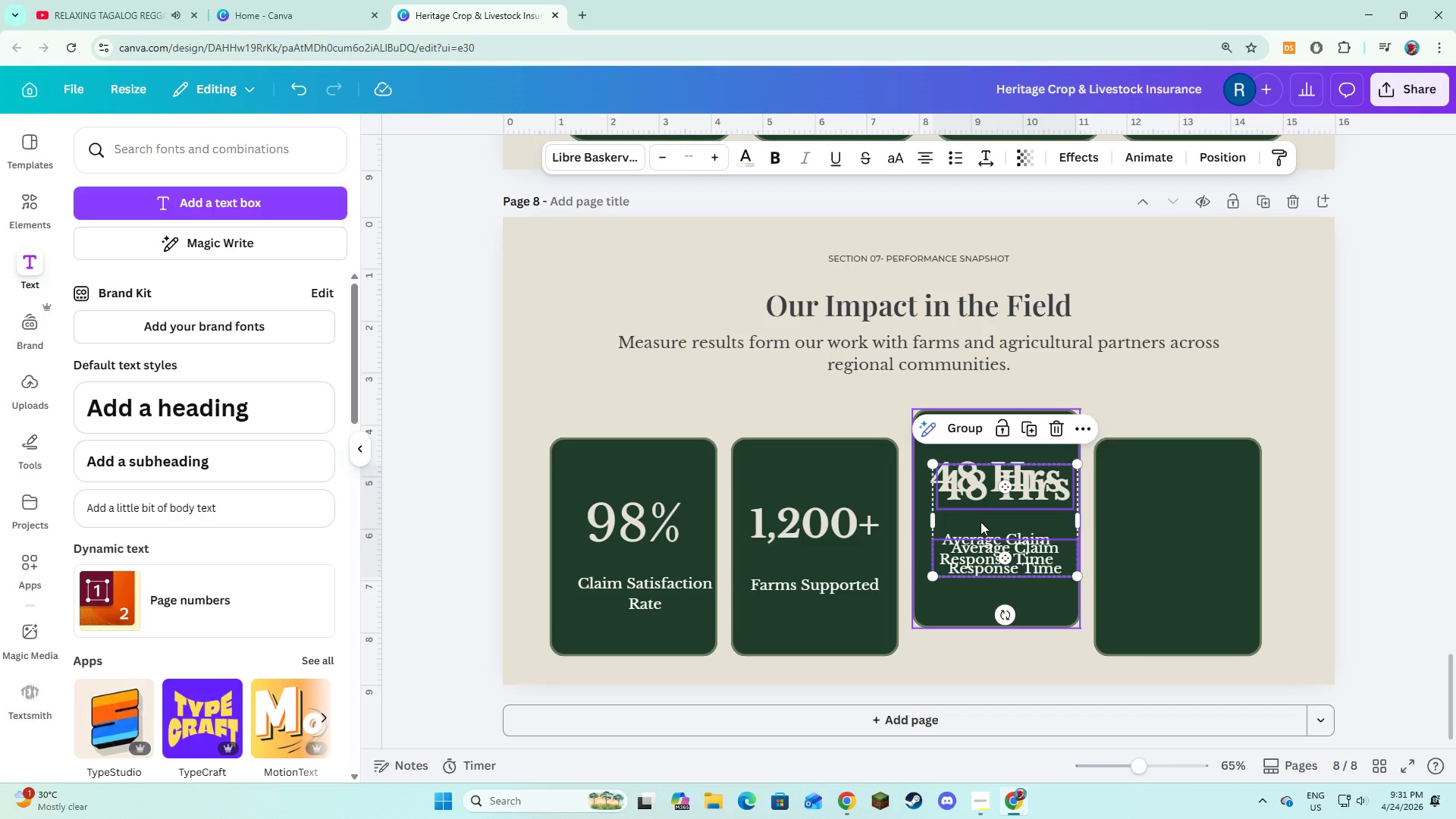 
left_click_drag(start_coordinate=[981, 522], to_coordinate=[1158, 555])
 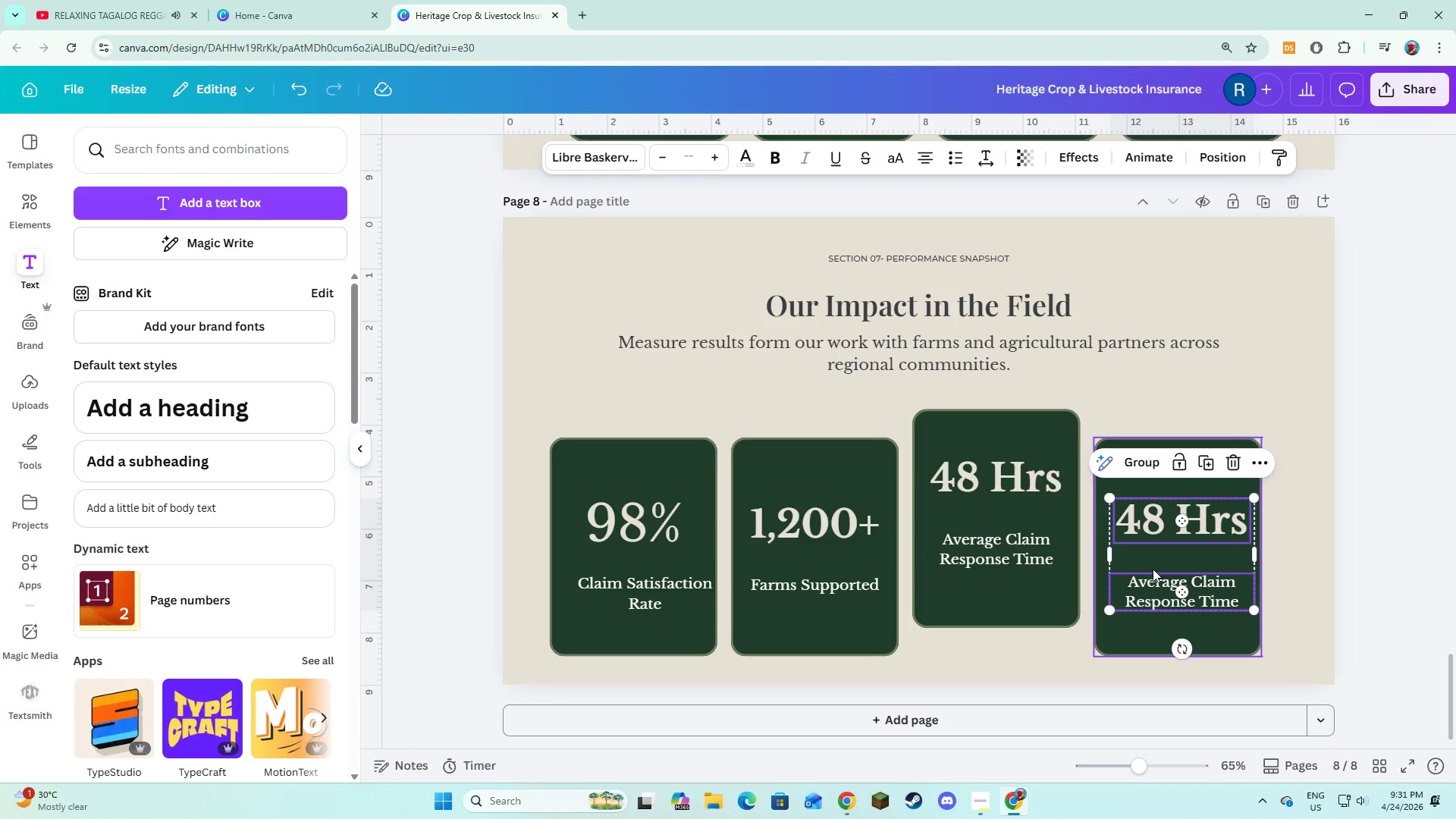 
left_click([1186, 519])
 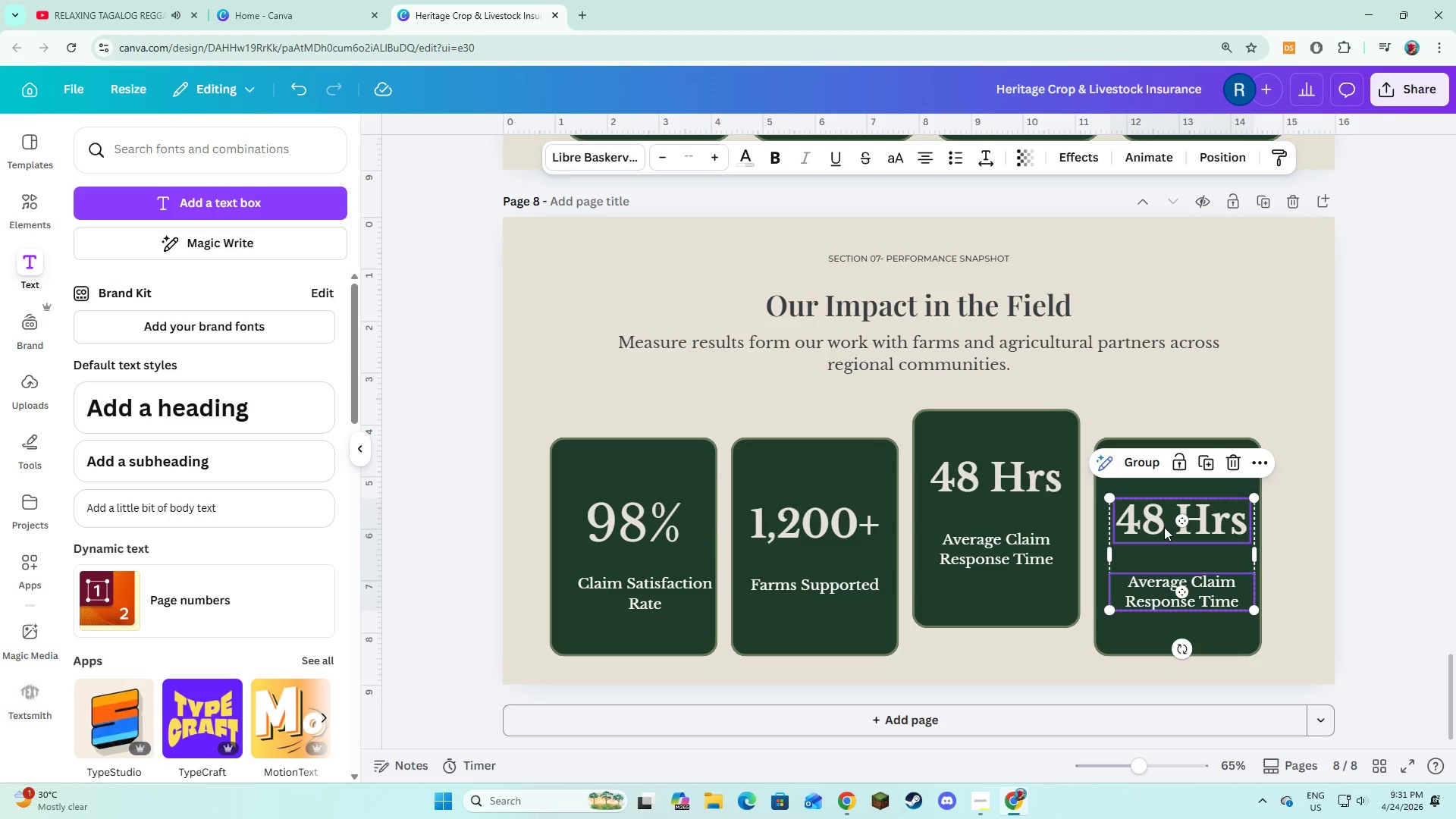 
left_click([1164, 527])
 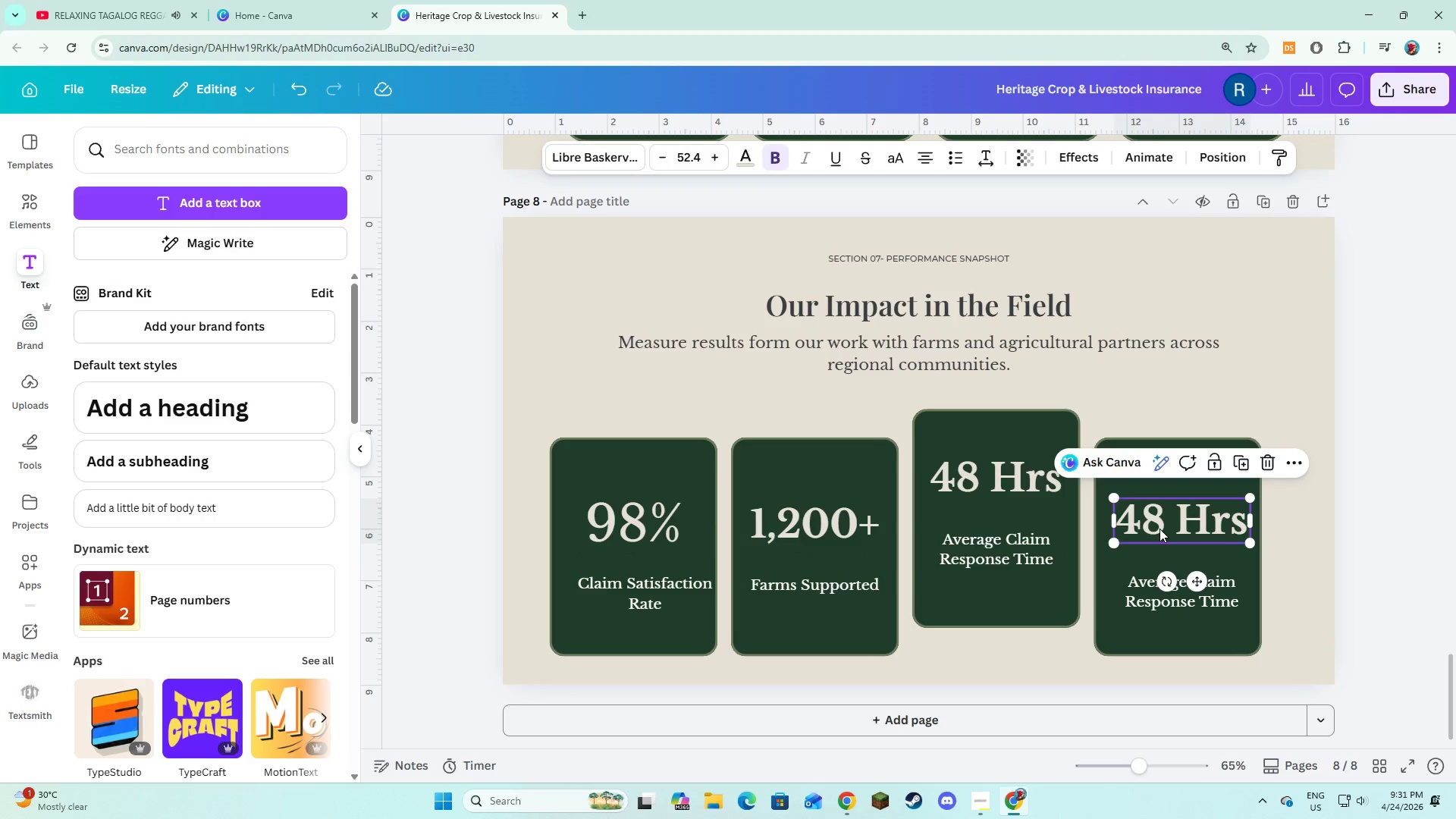 
left_click([1159, 529])
 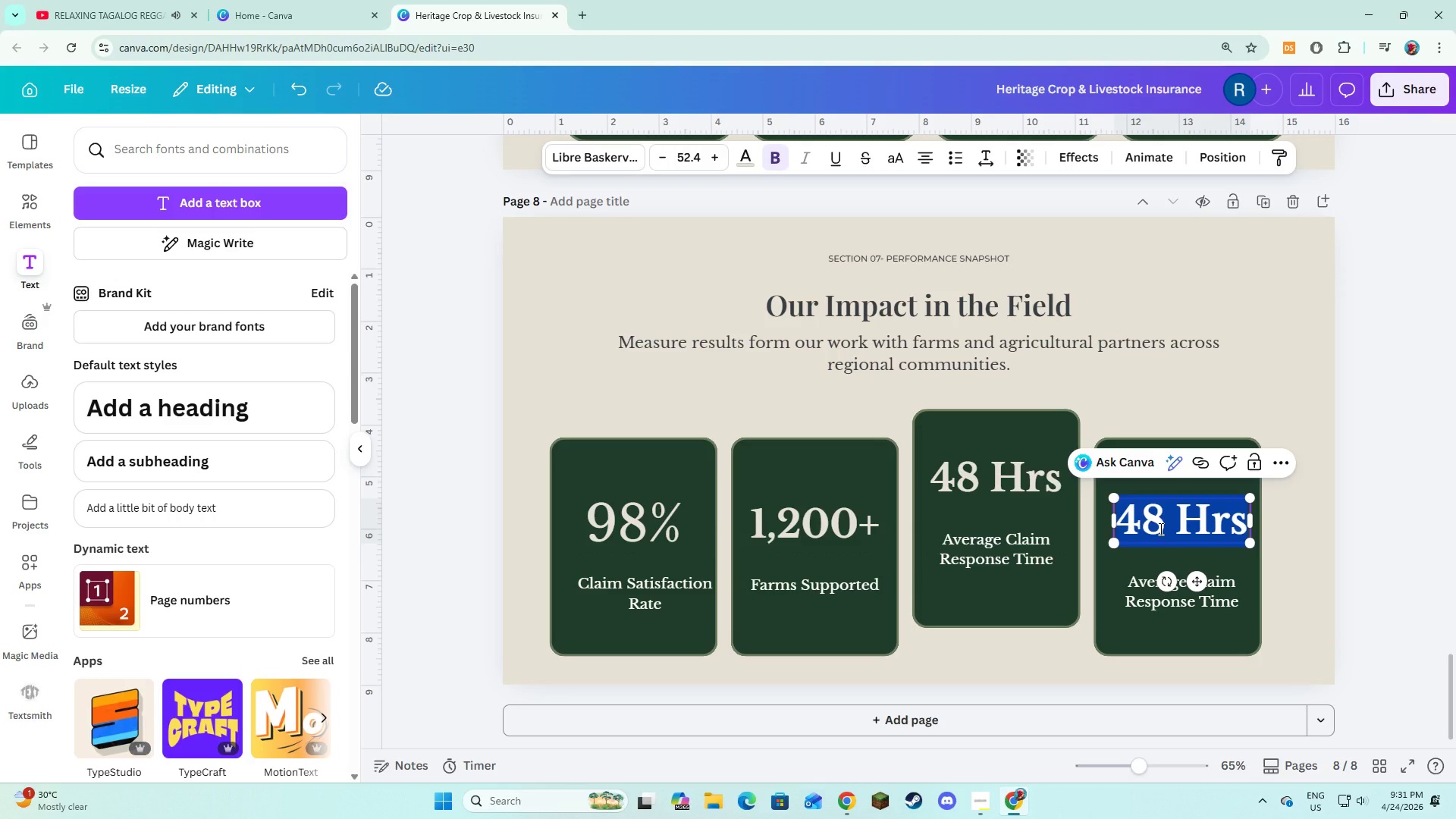 
type(15+)
 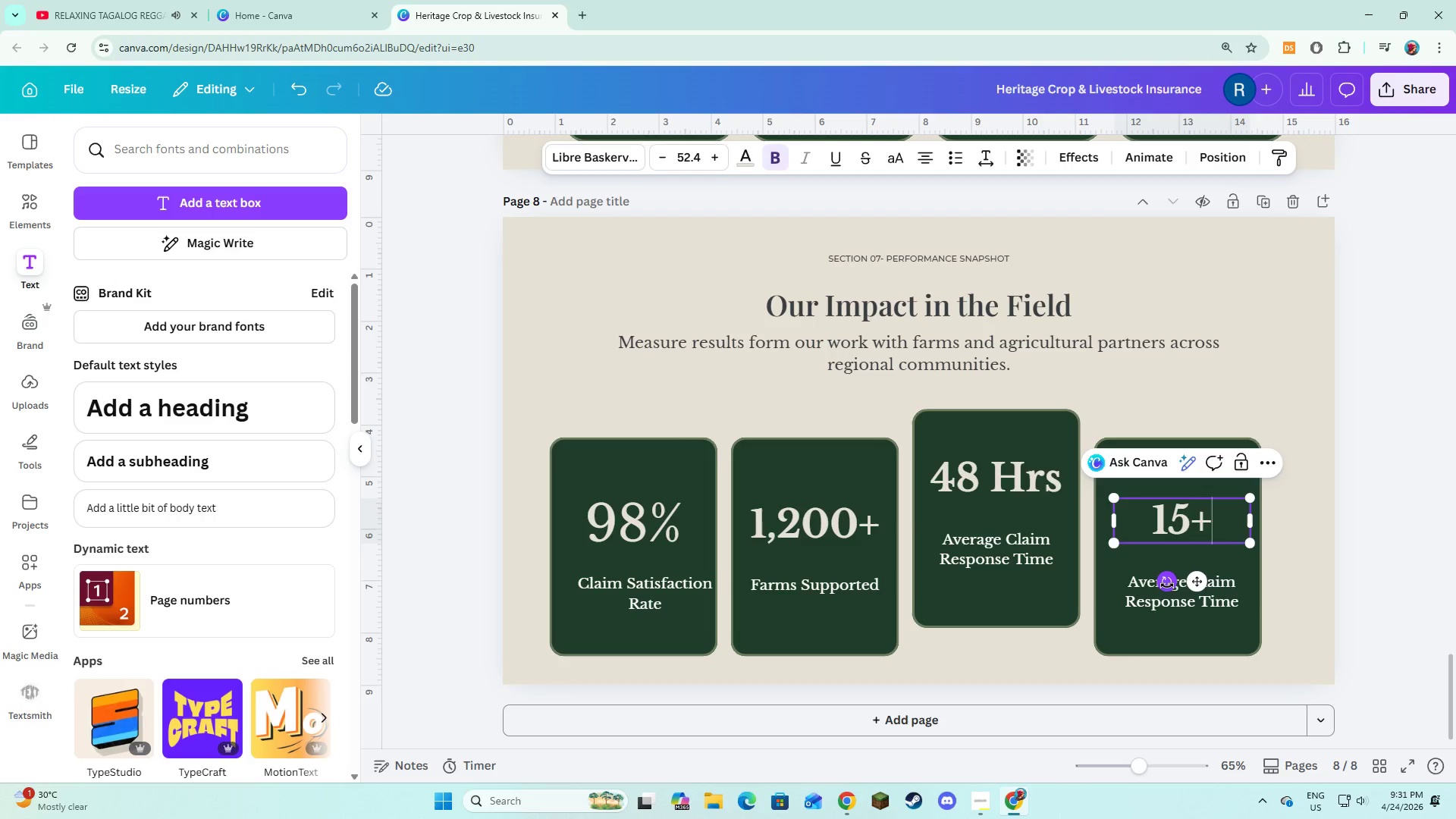 
left_click([1159, 610])
 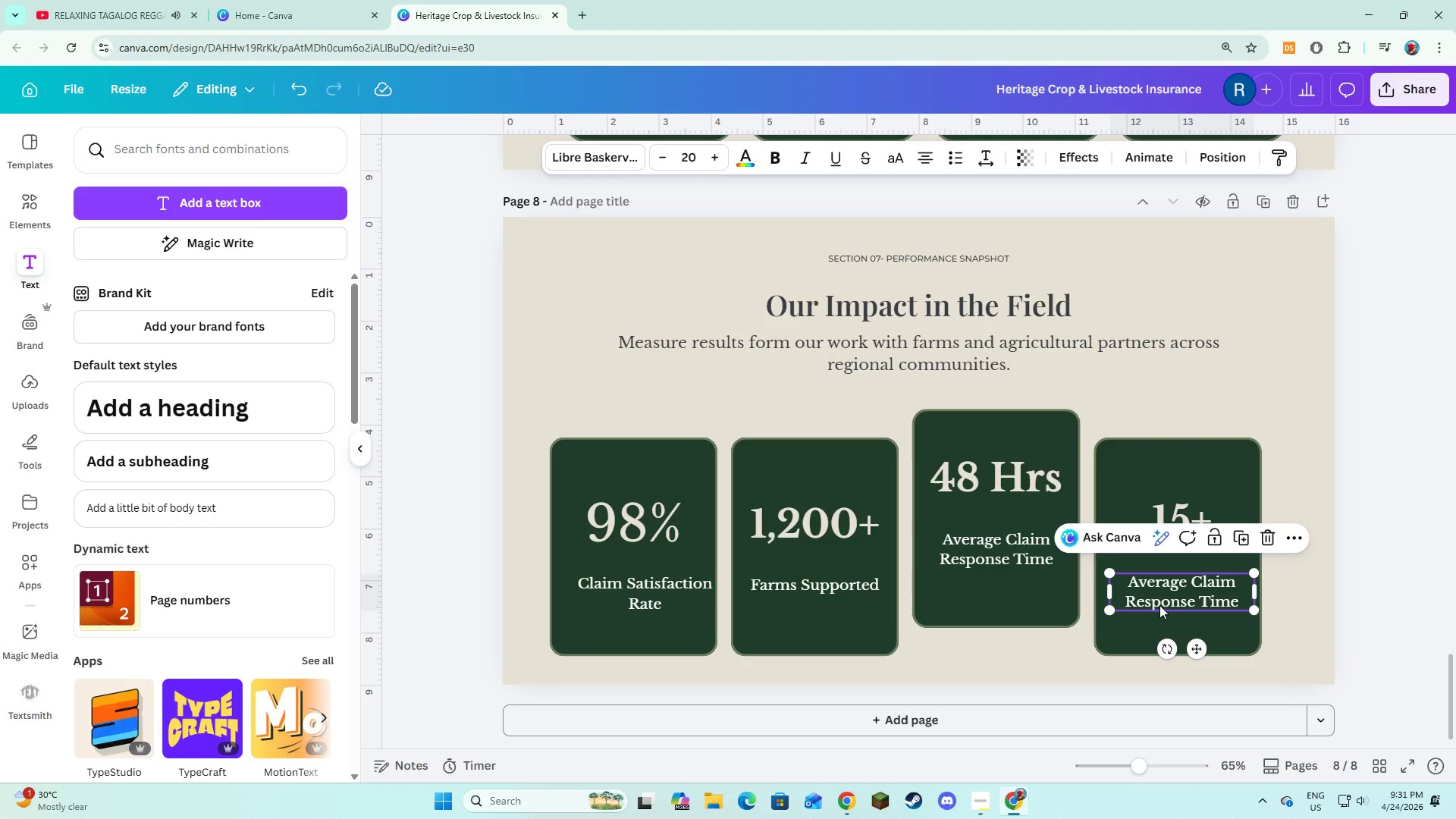 
double_click([1159, 605])
 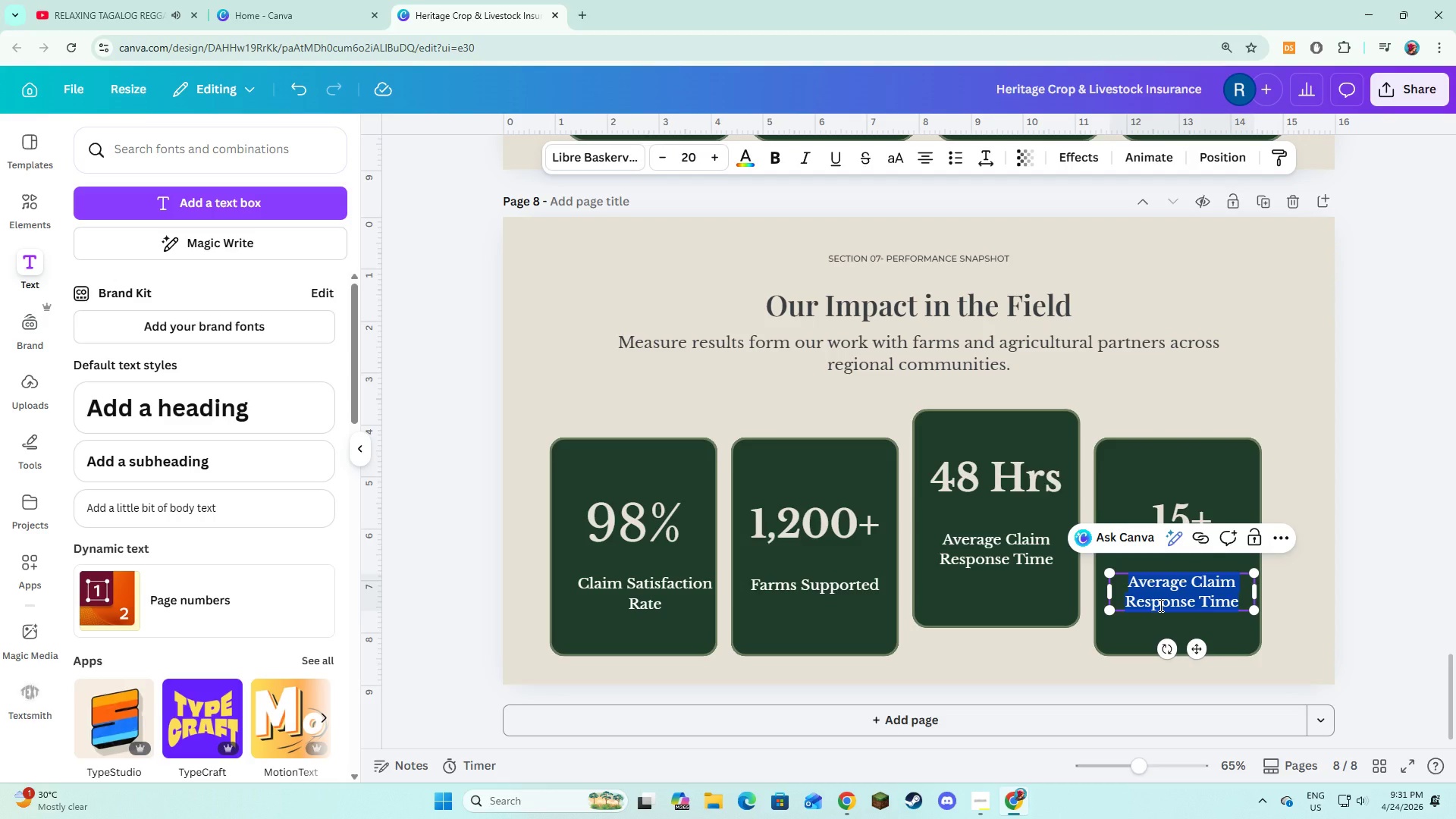 
type(Serc)
key(Backspace)
type(ving Agricultural Communities)
 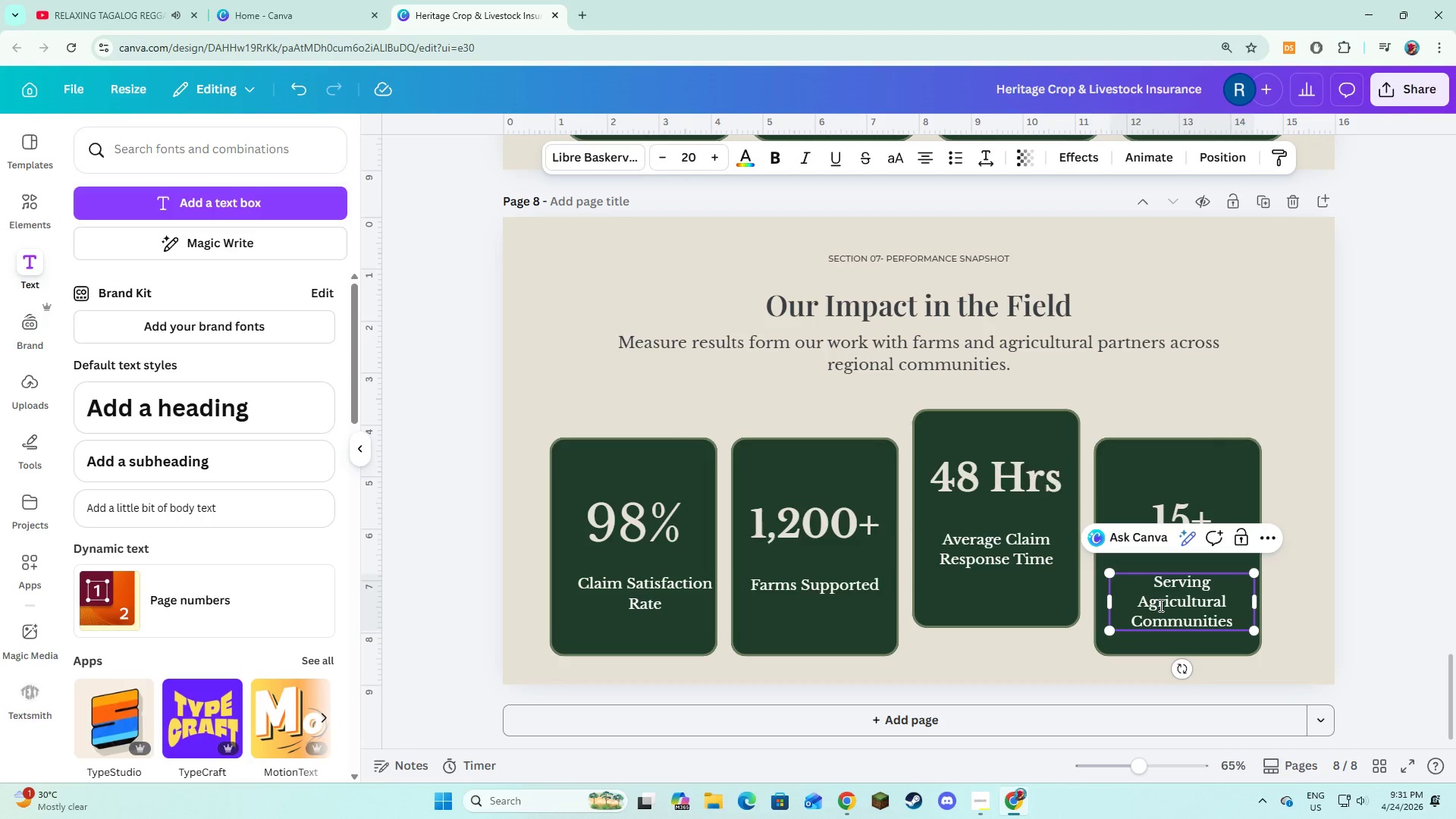 
left_click([1075, 657])
 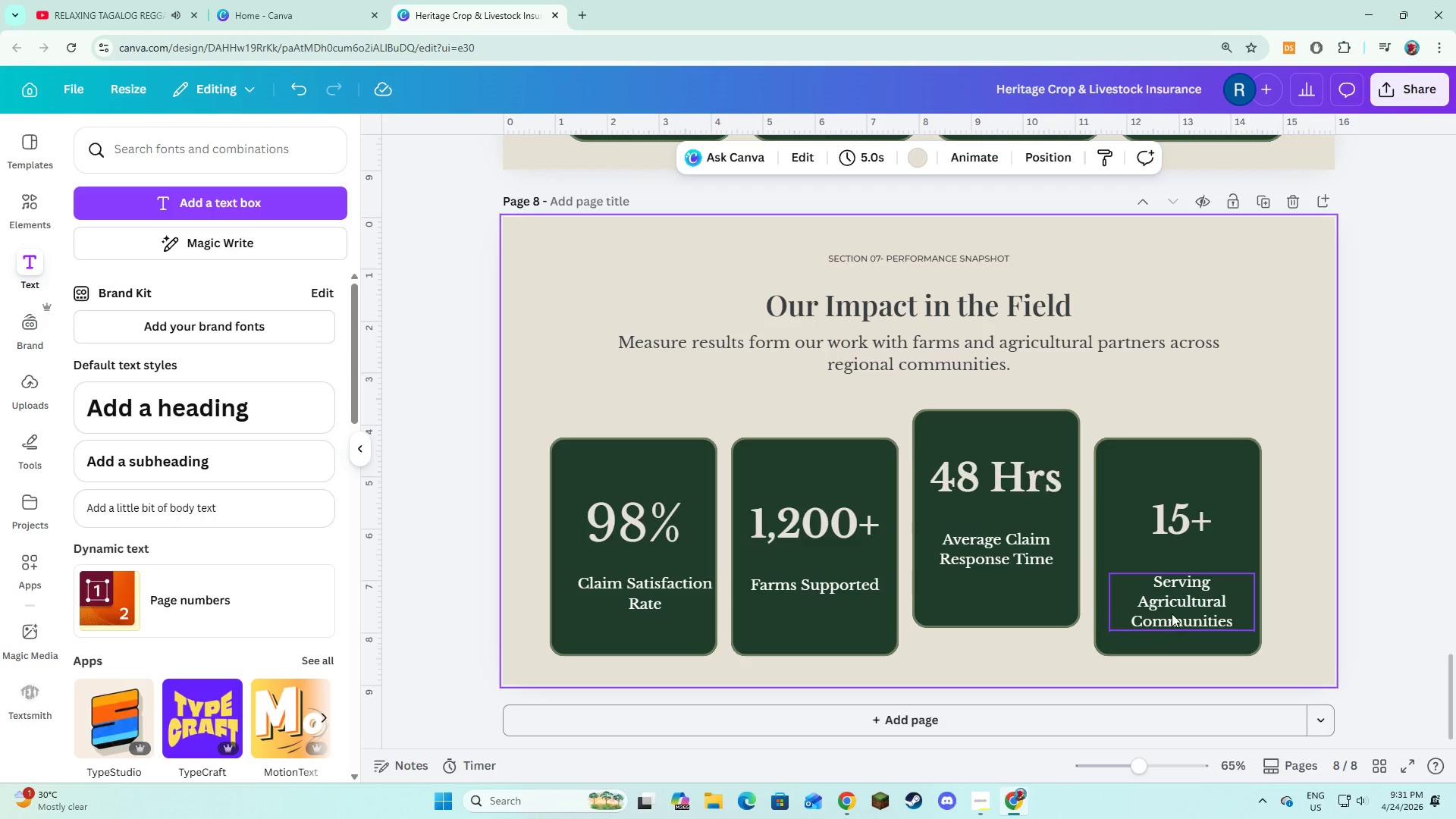 
left_click([1177, 610])
 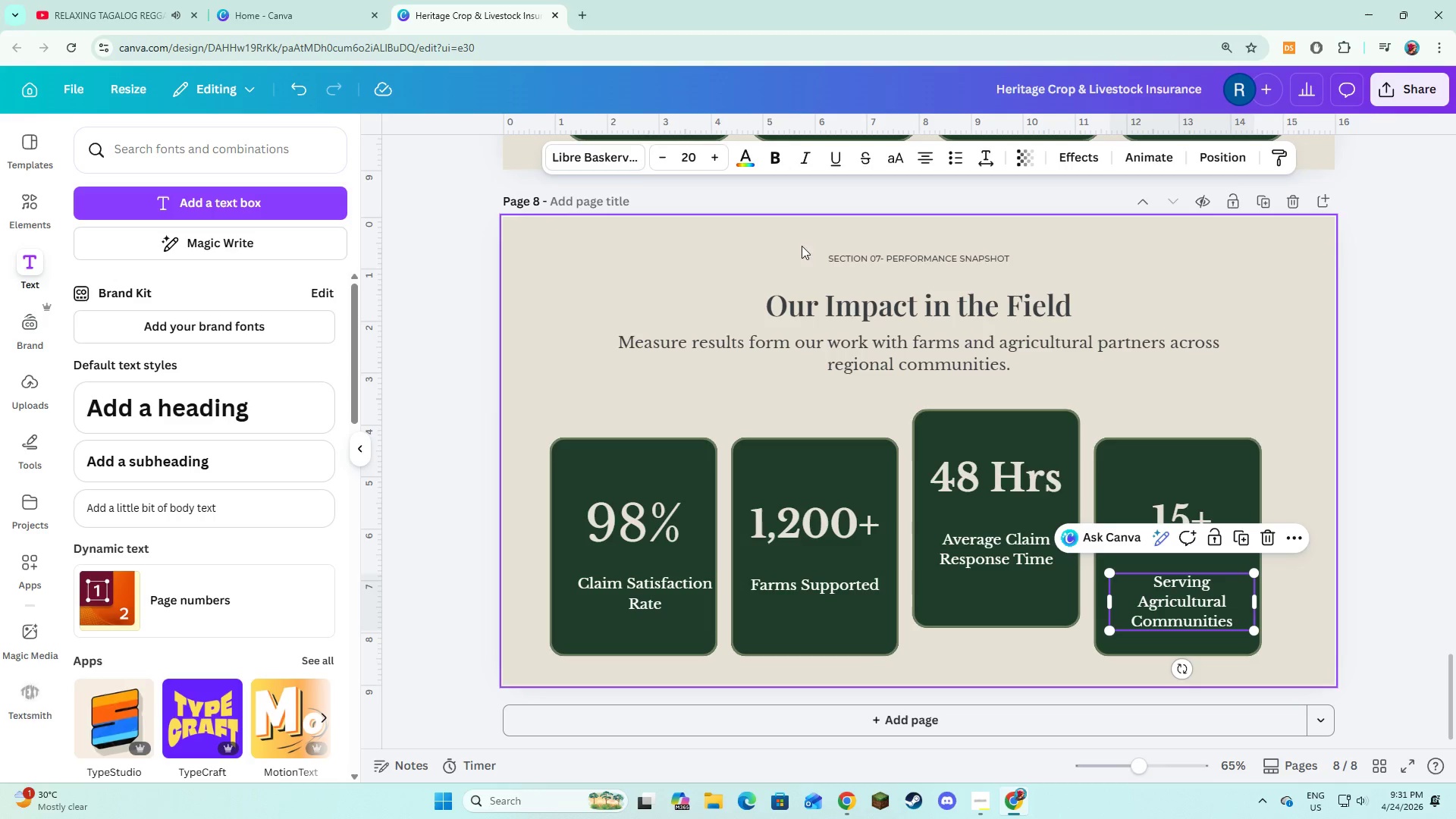 
left_click([801, 384])
 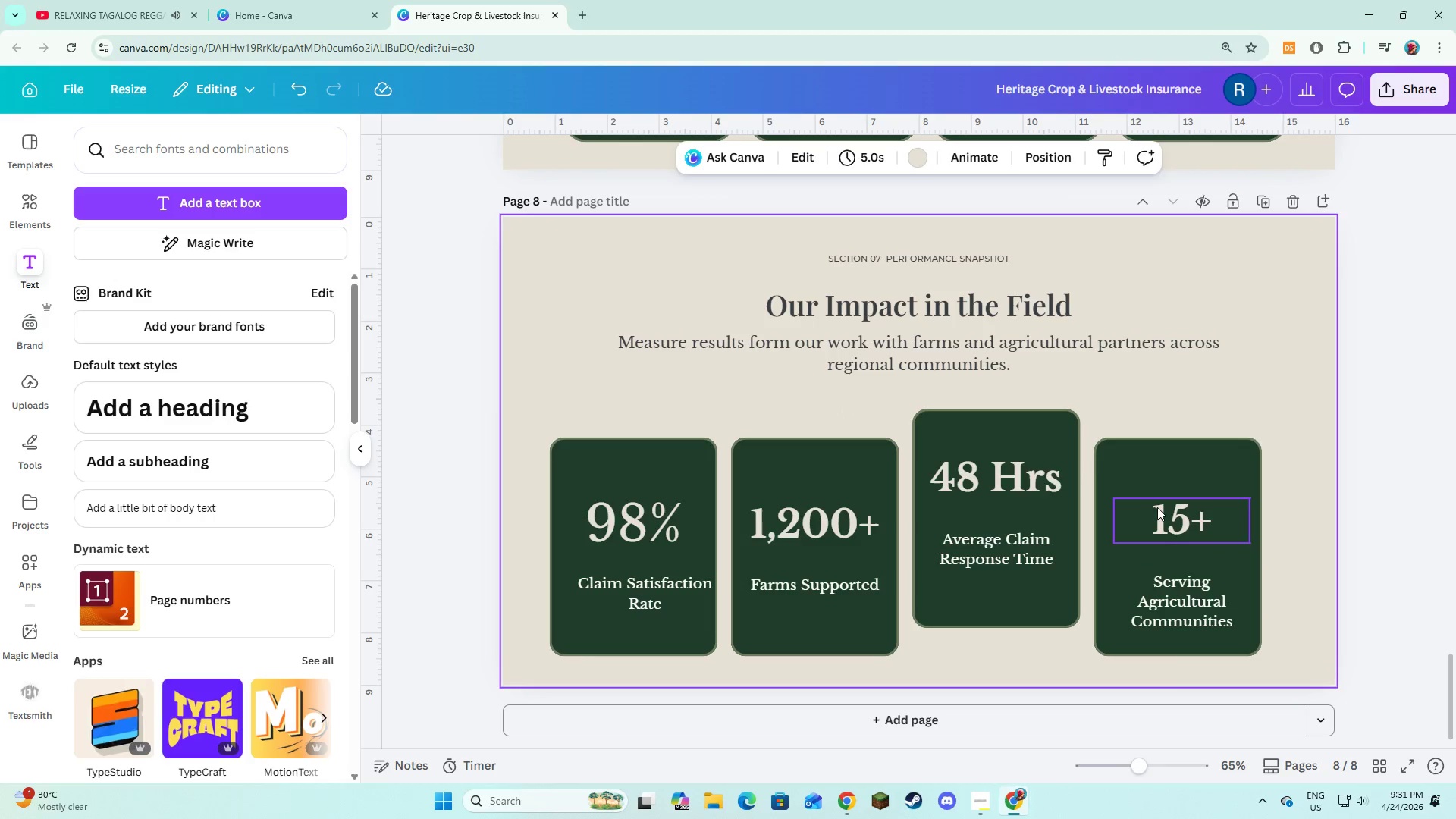 
left_click([1158, 508])
 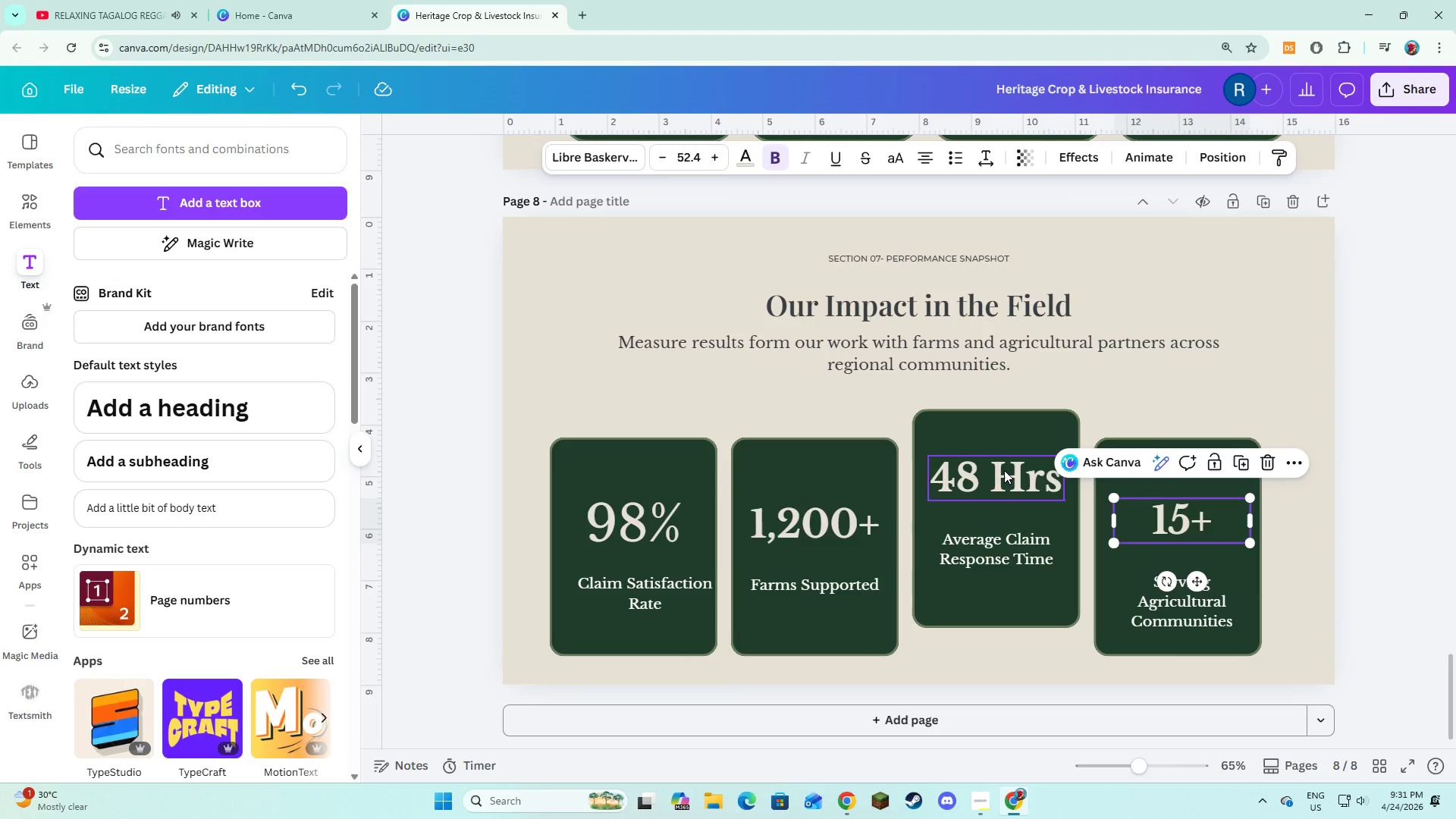 
left_click([1004, 470])
 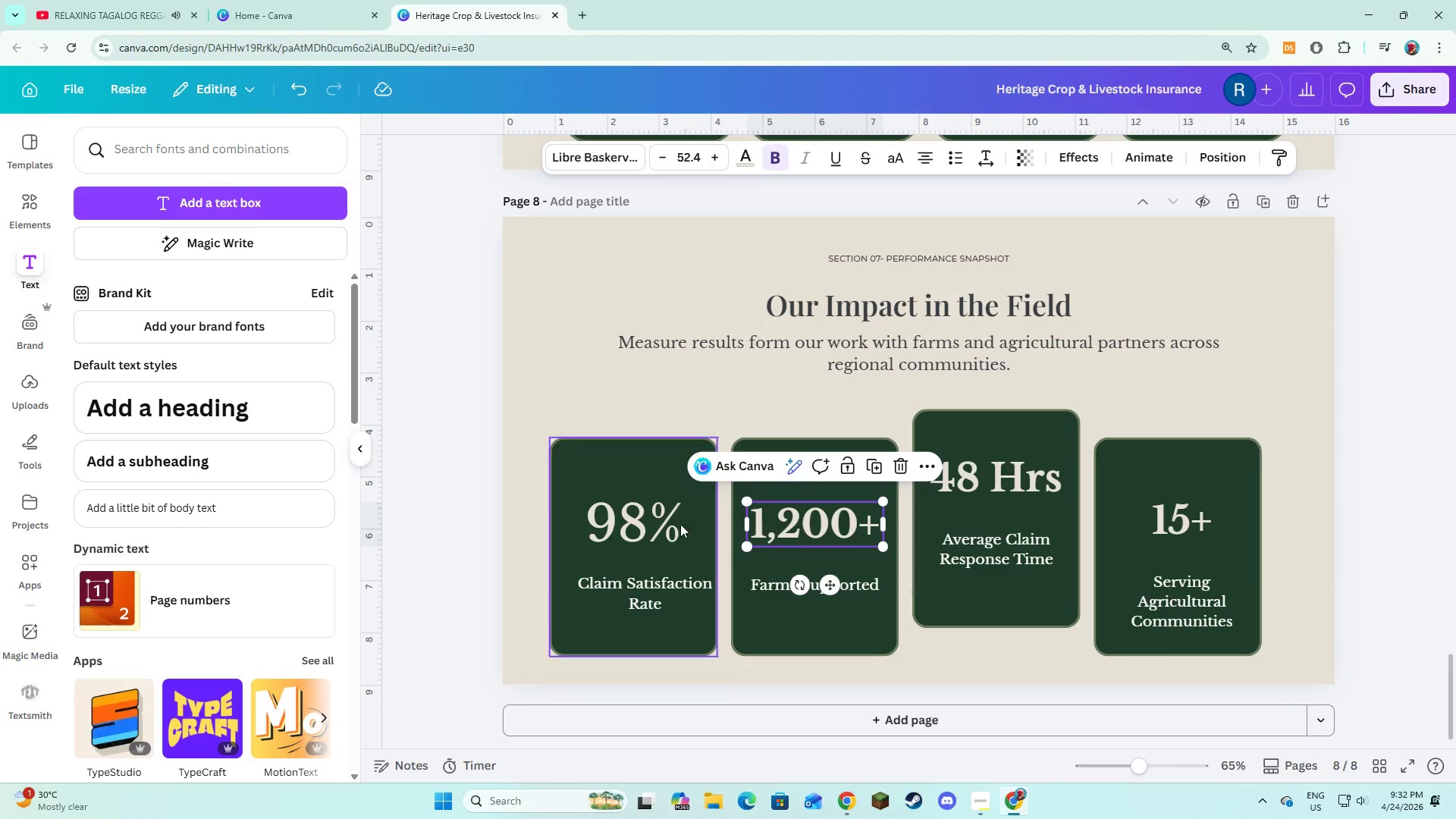 
double_click([664, 524])
 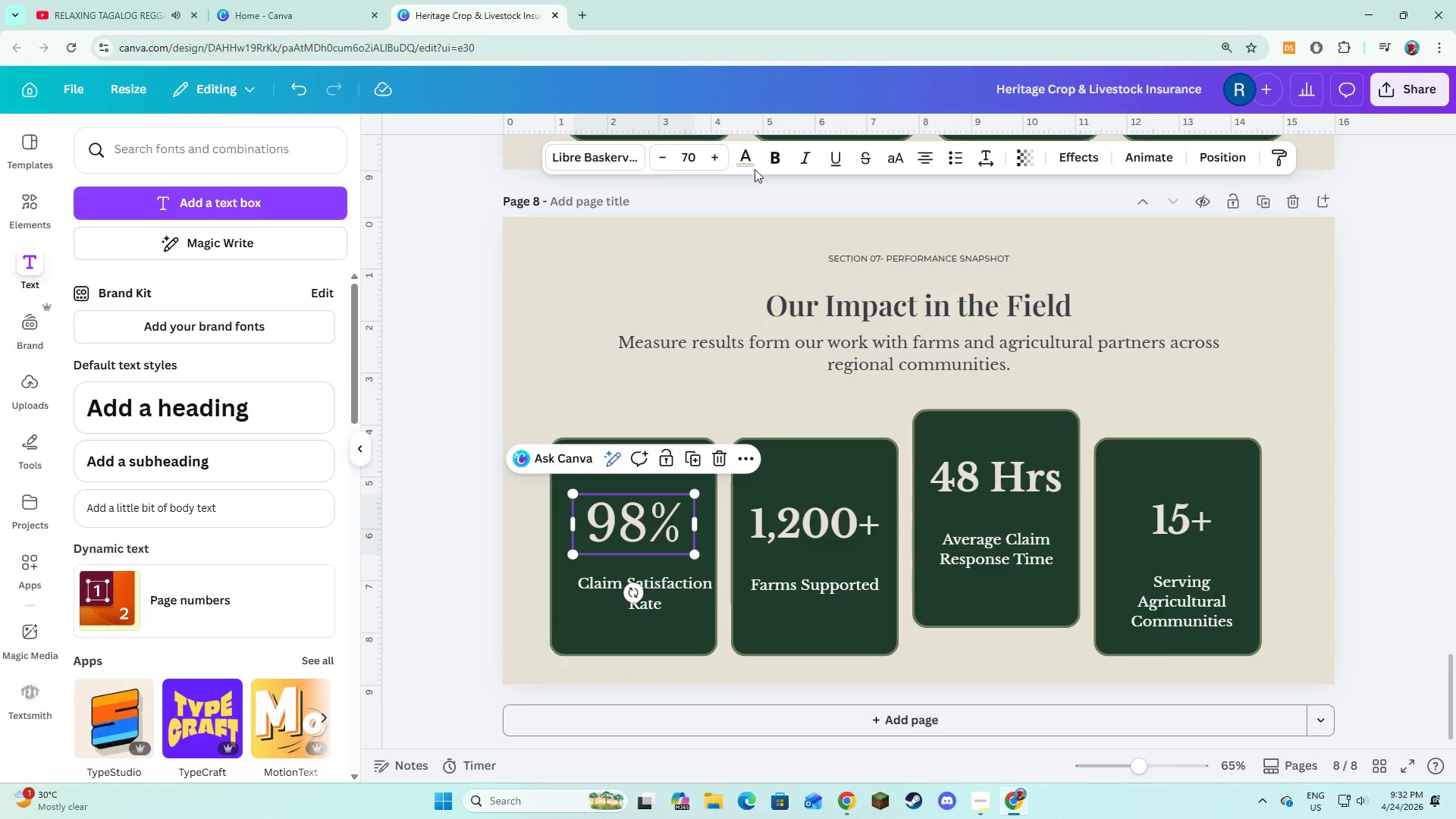 
left_click([769, 157])
 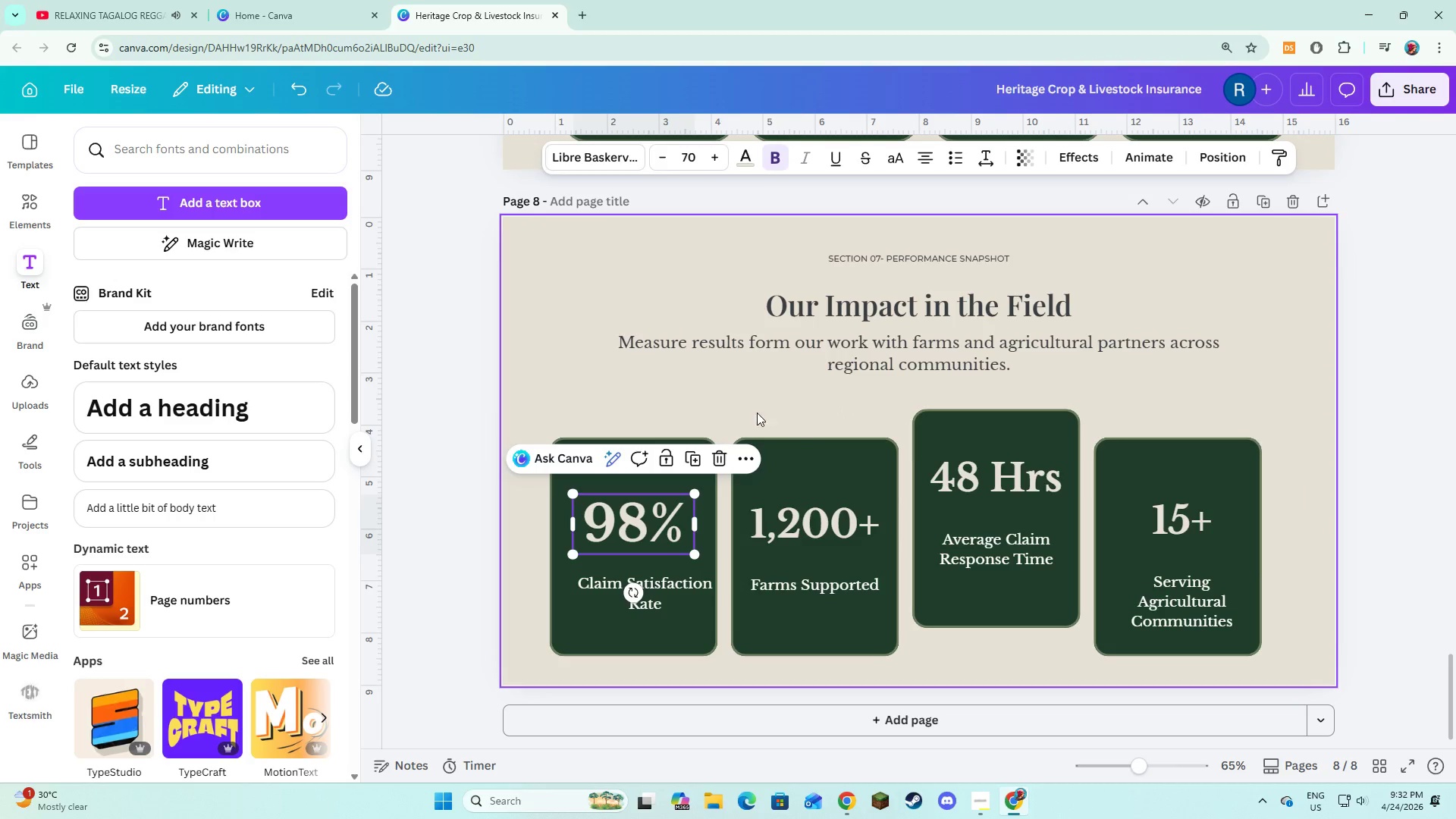 
left_click([590, 334])
 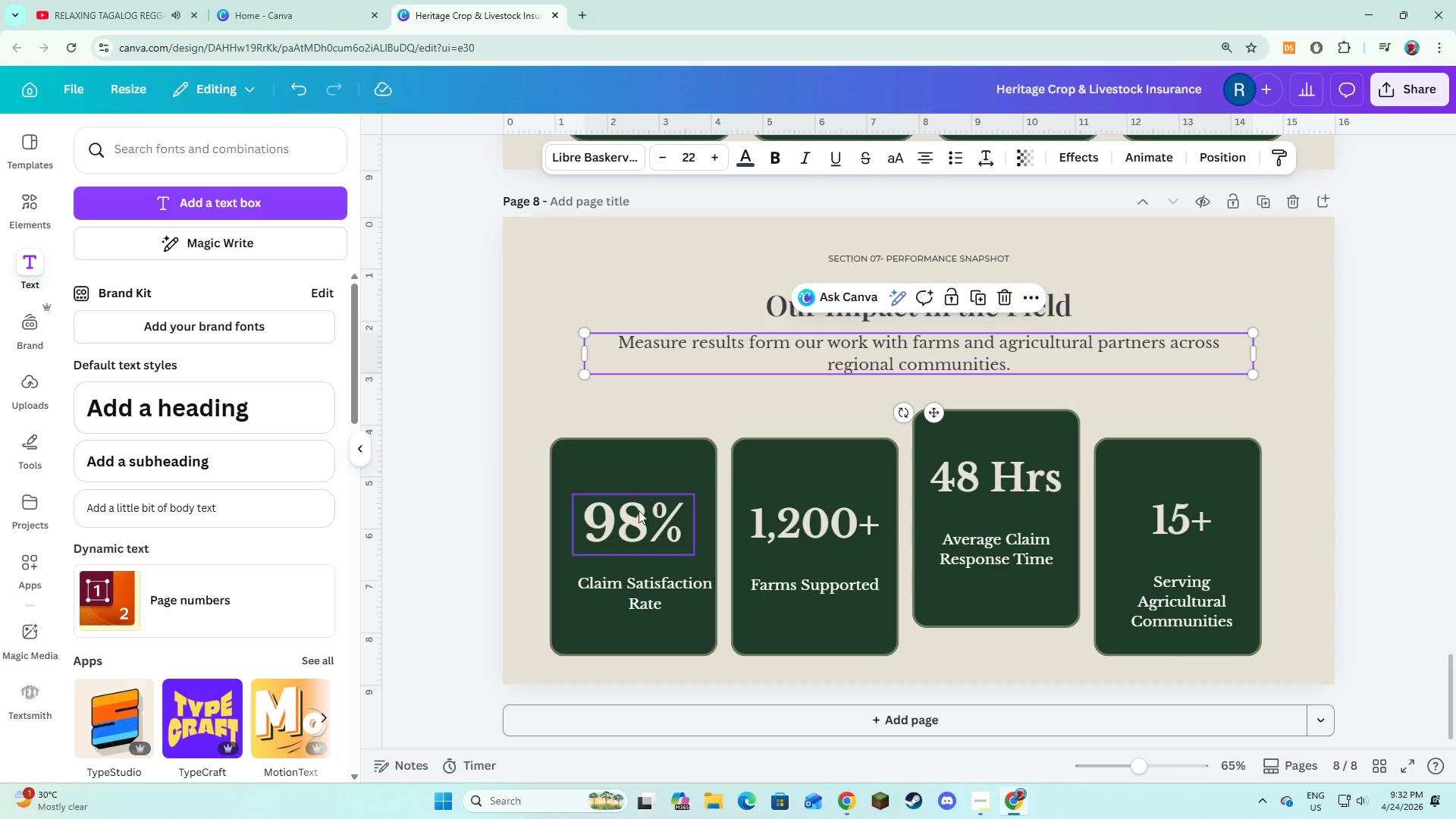 
left_click([626, 523])
 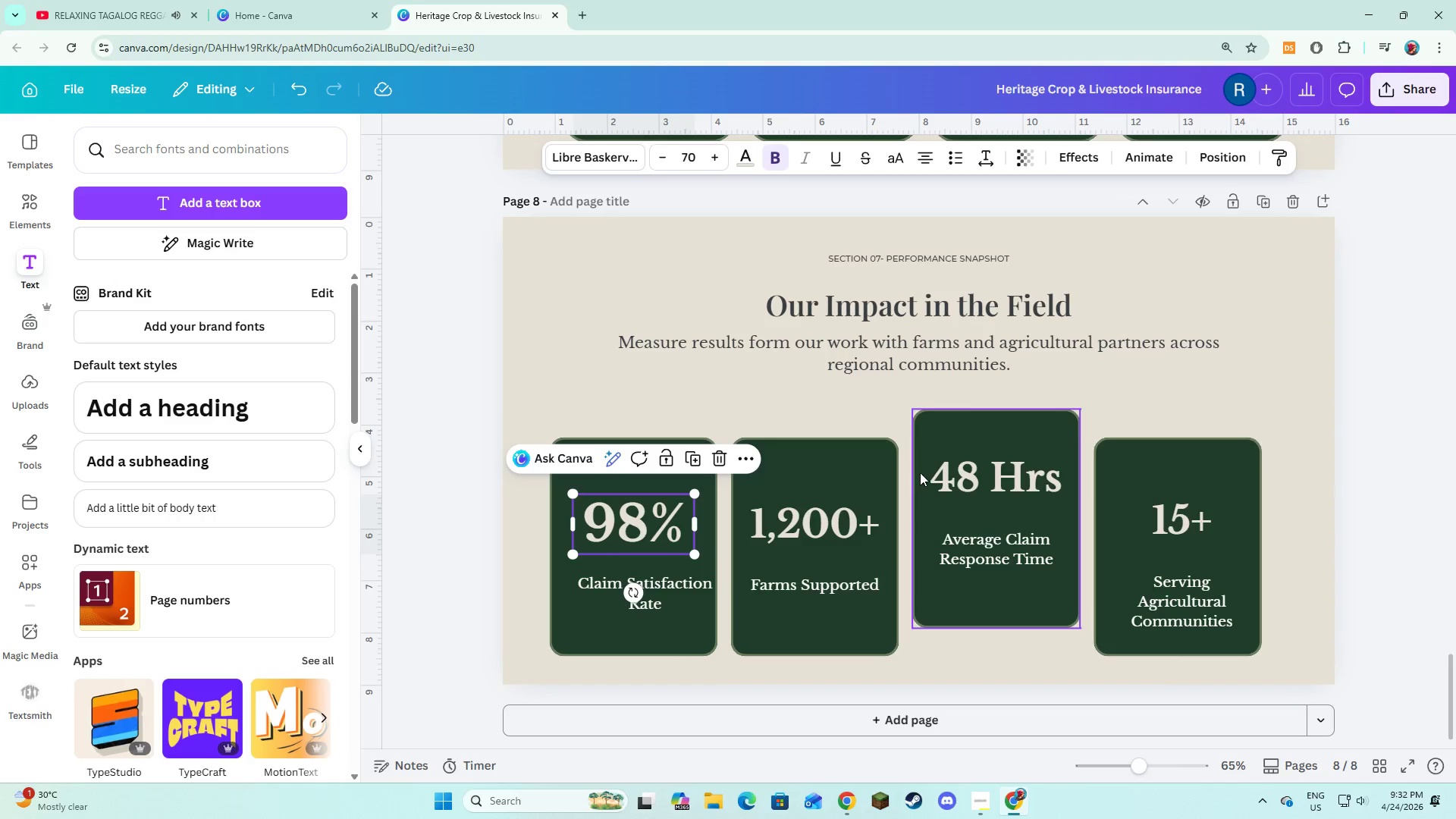 
left_click([975, 481])
 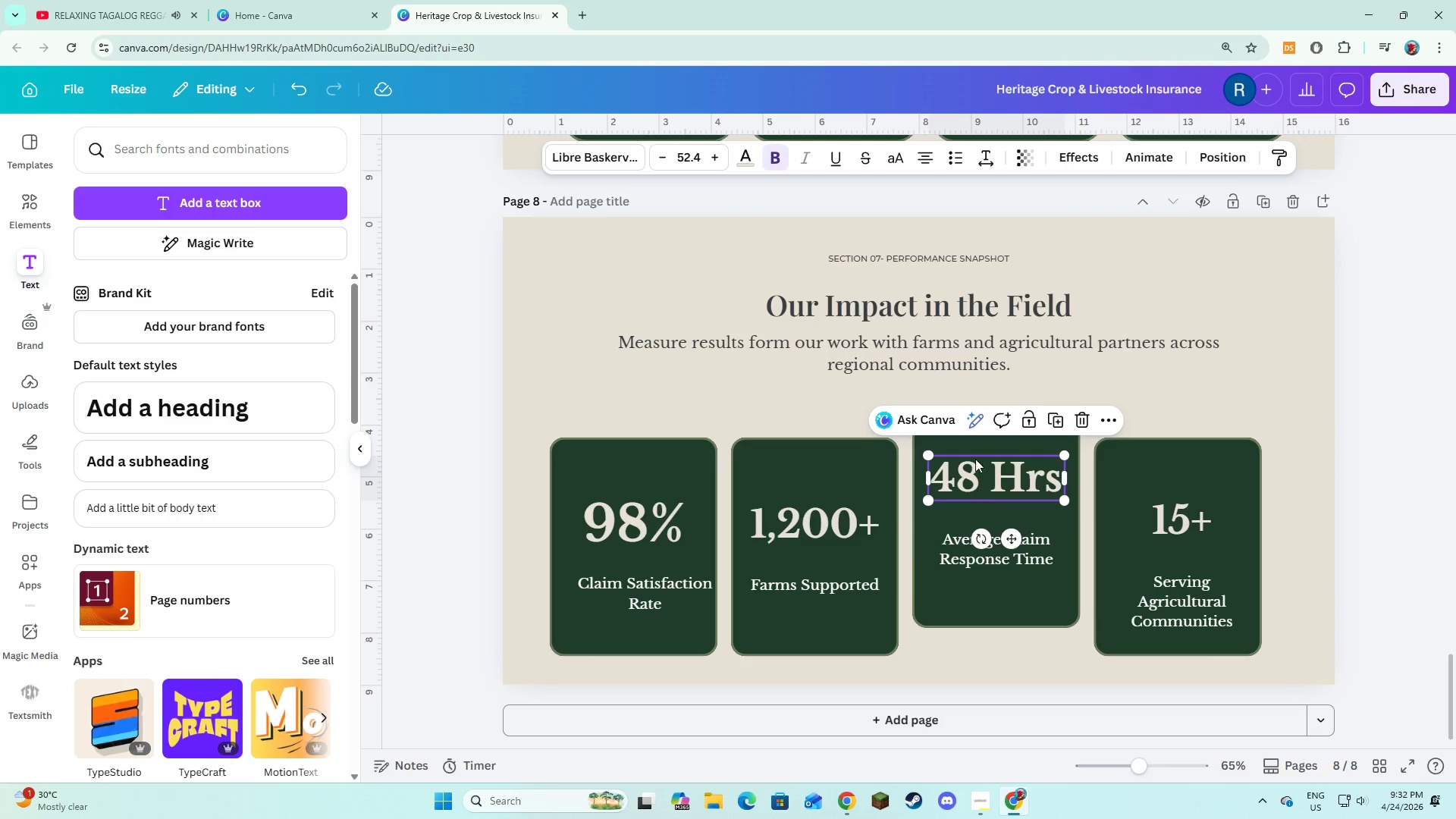 
left_click([1196, 534])
 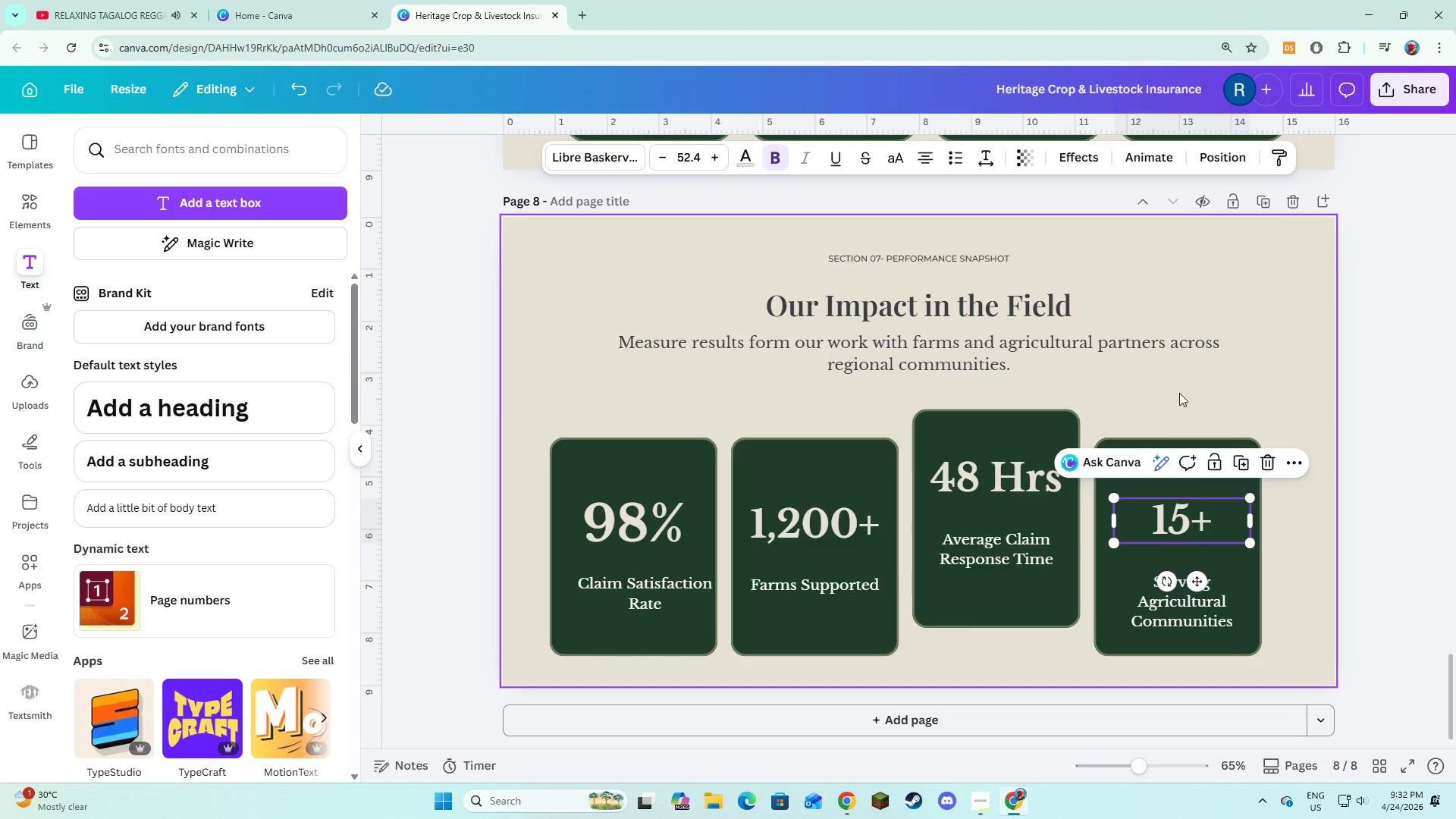 
double_click([1222, 513])
 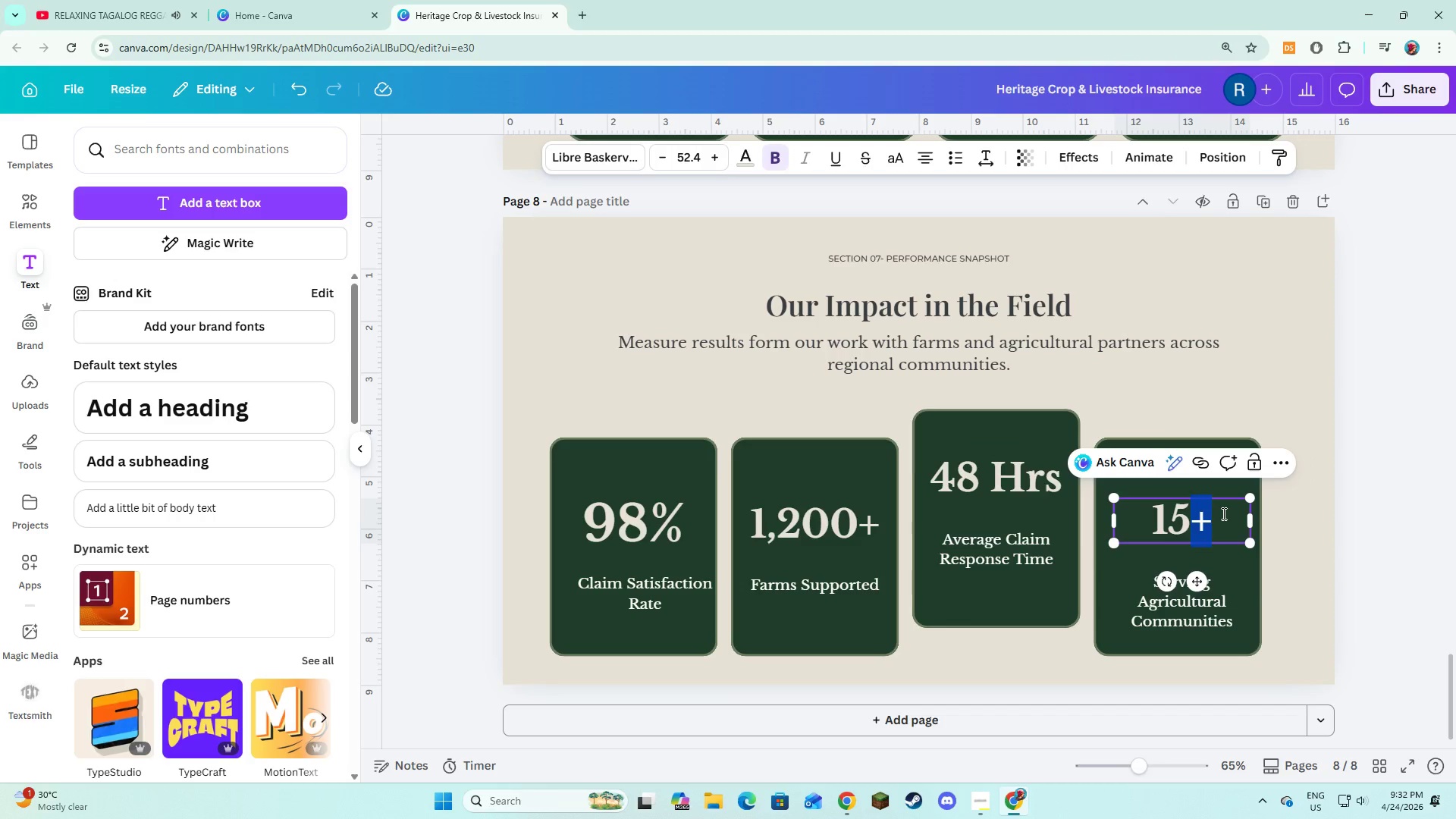 
triple_click([1222, 513])
 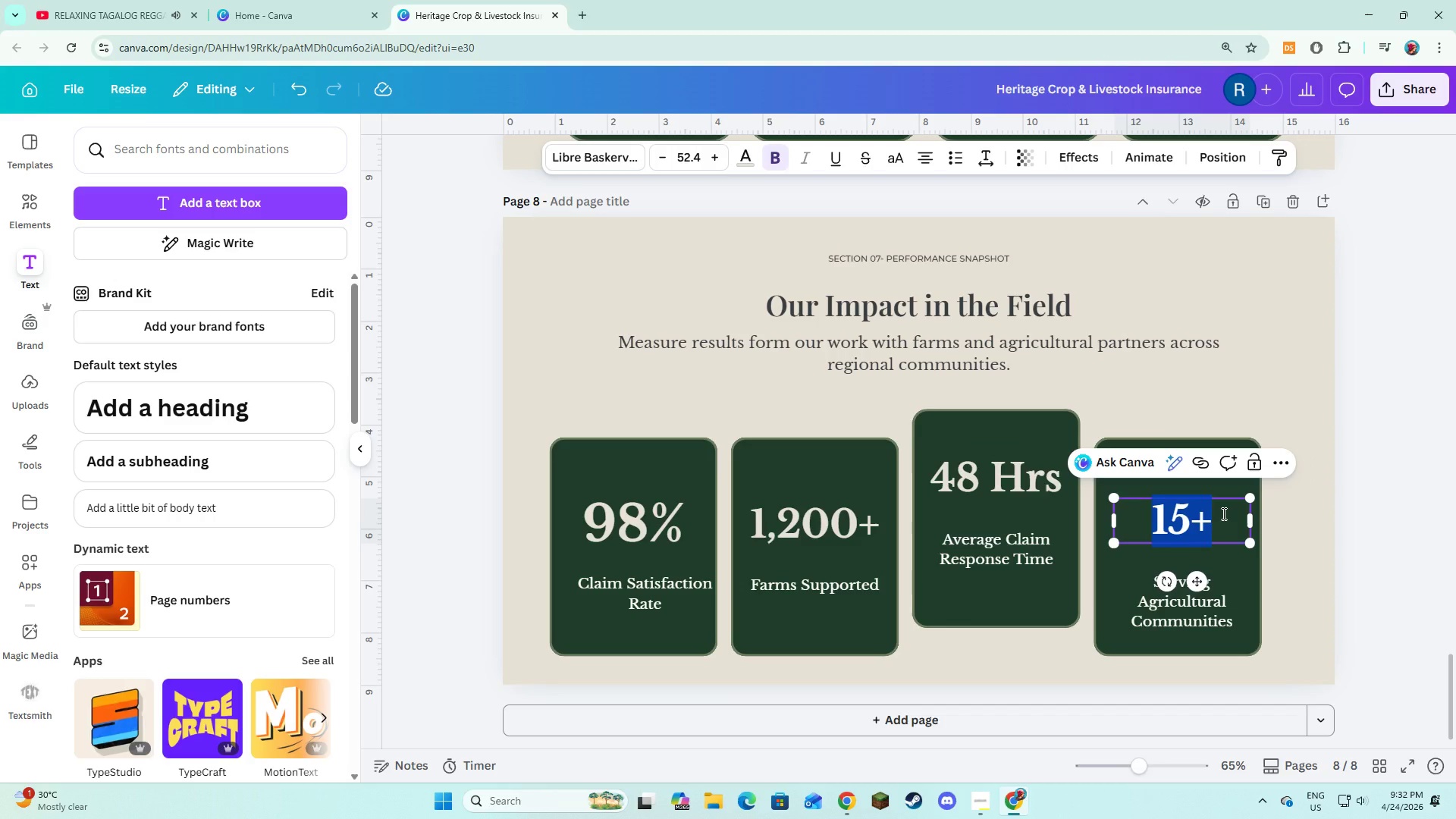 
triple_click([1222, 513])
 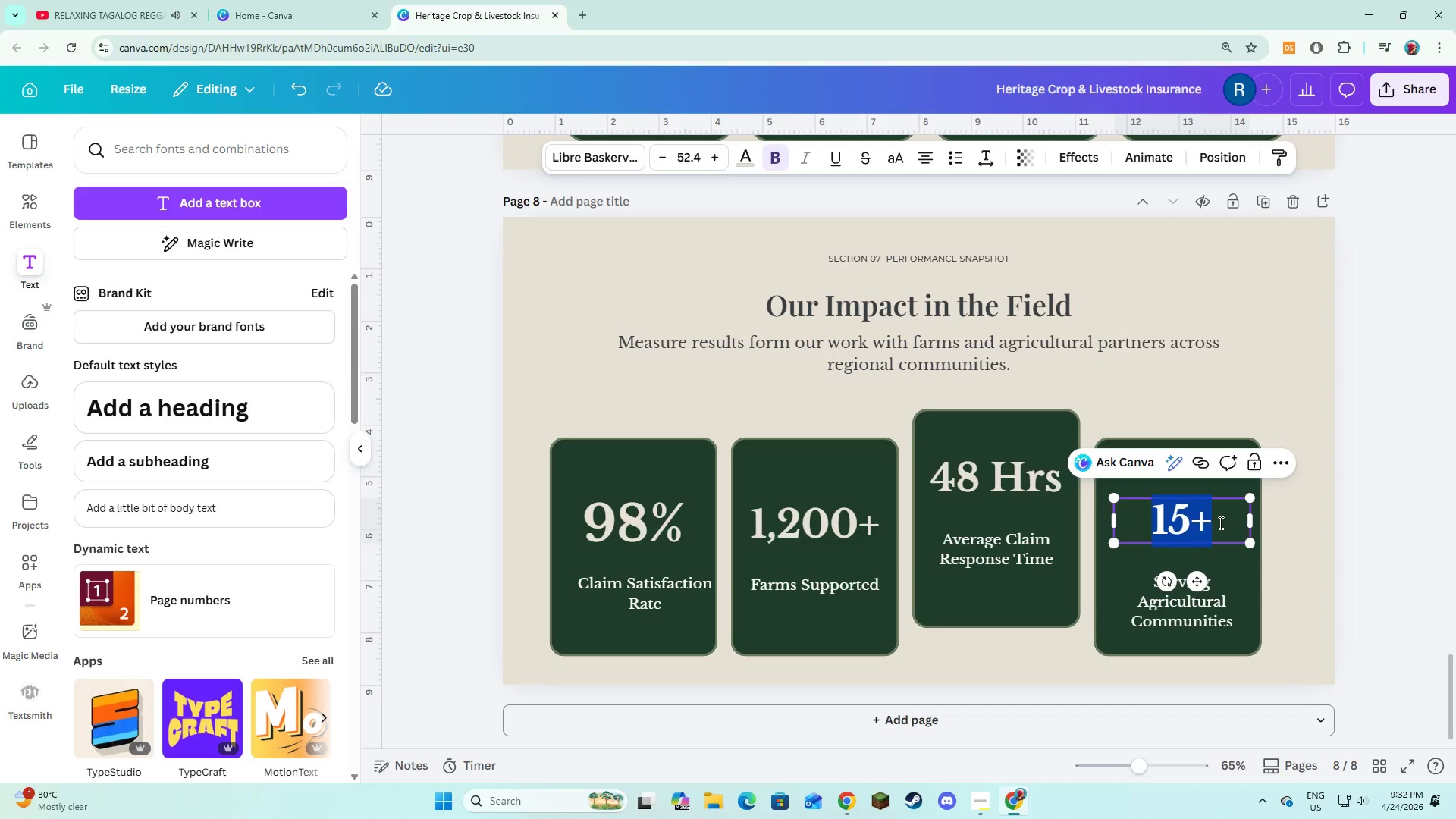 
left_click([1219, 522])
 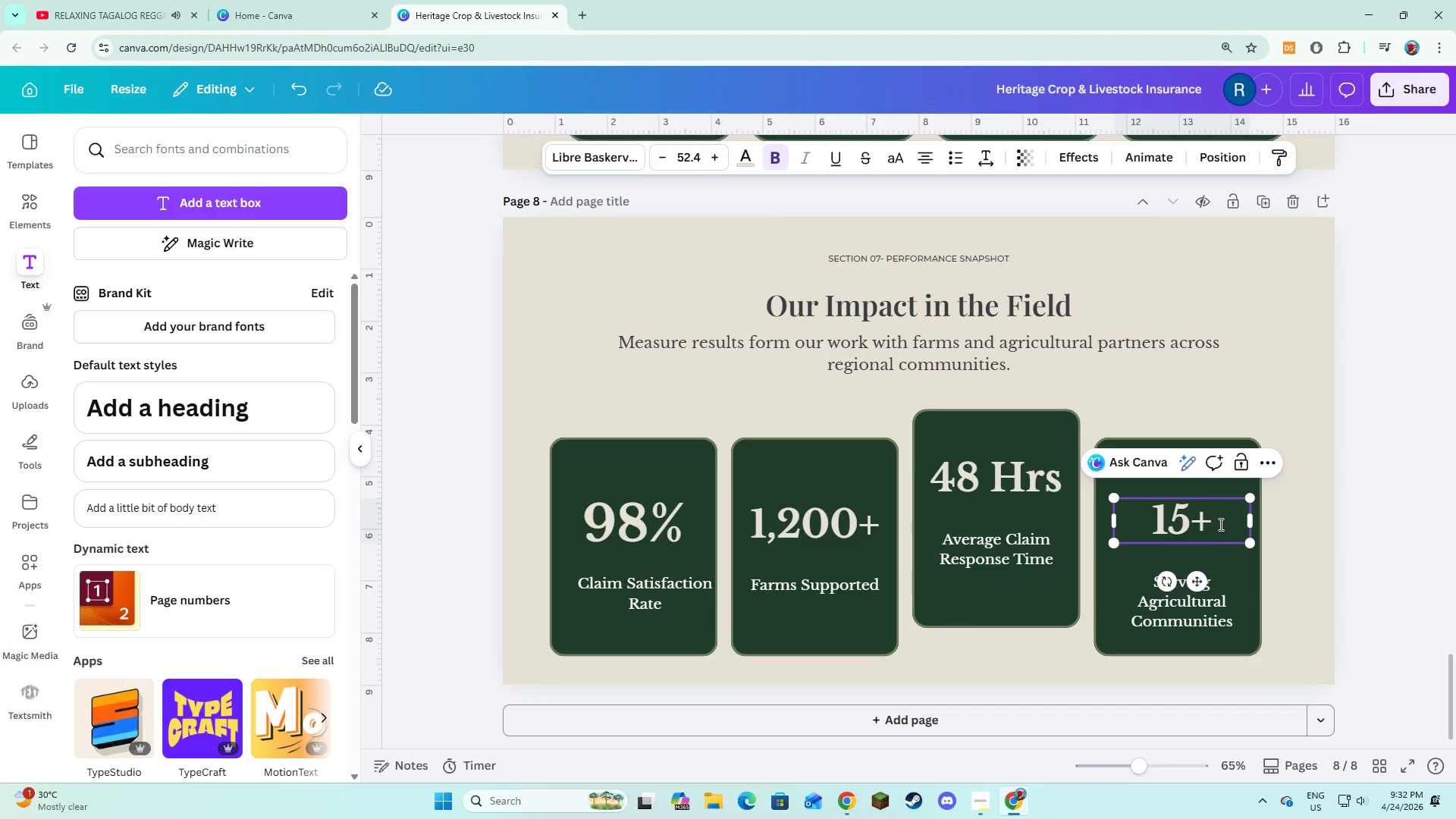 
type( Yrs)
 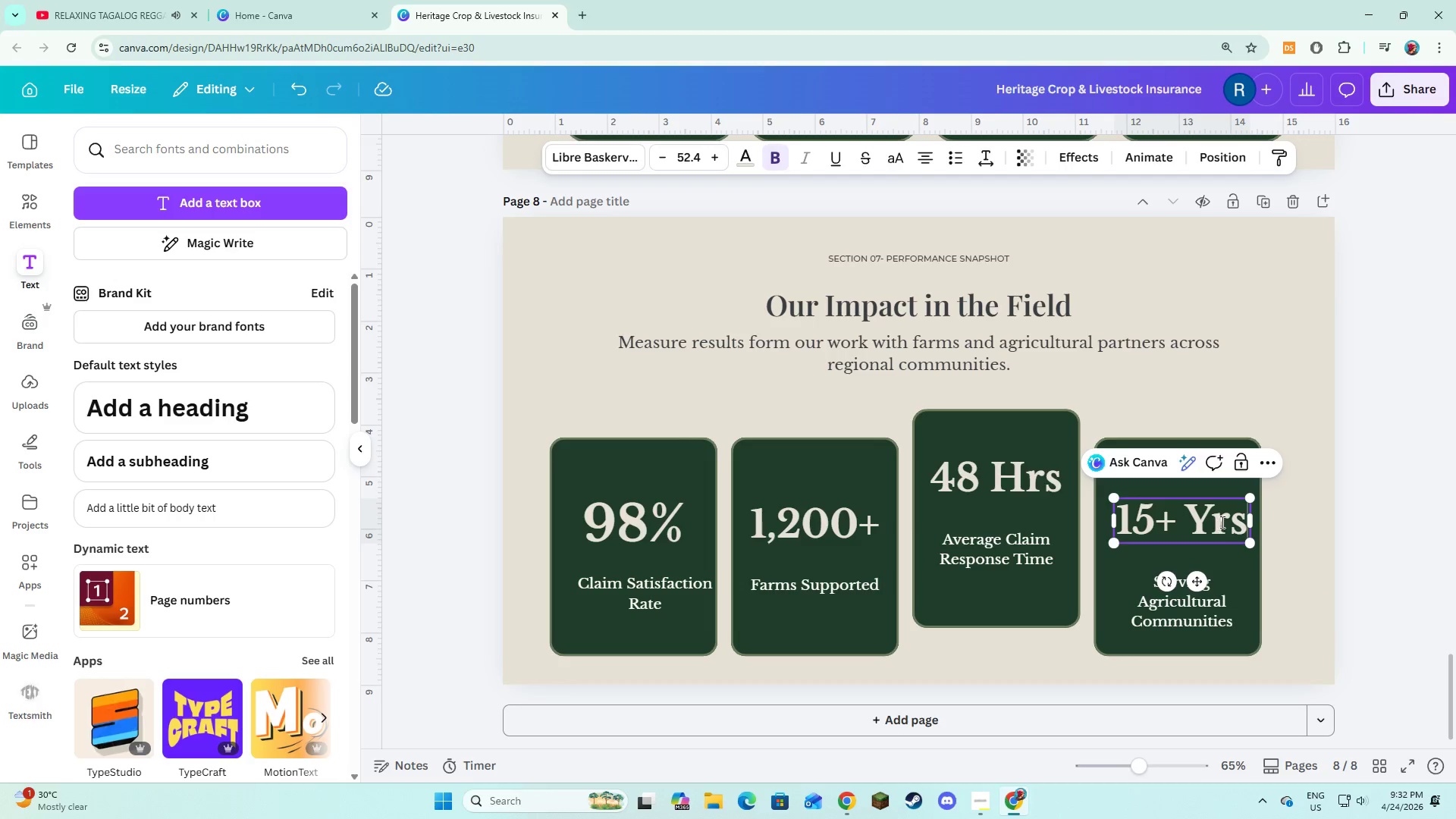 
left_click([1305, 532])
 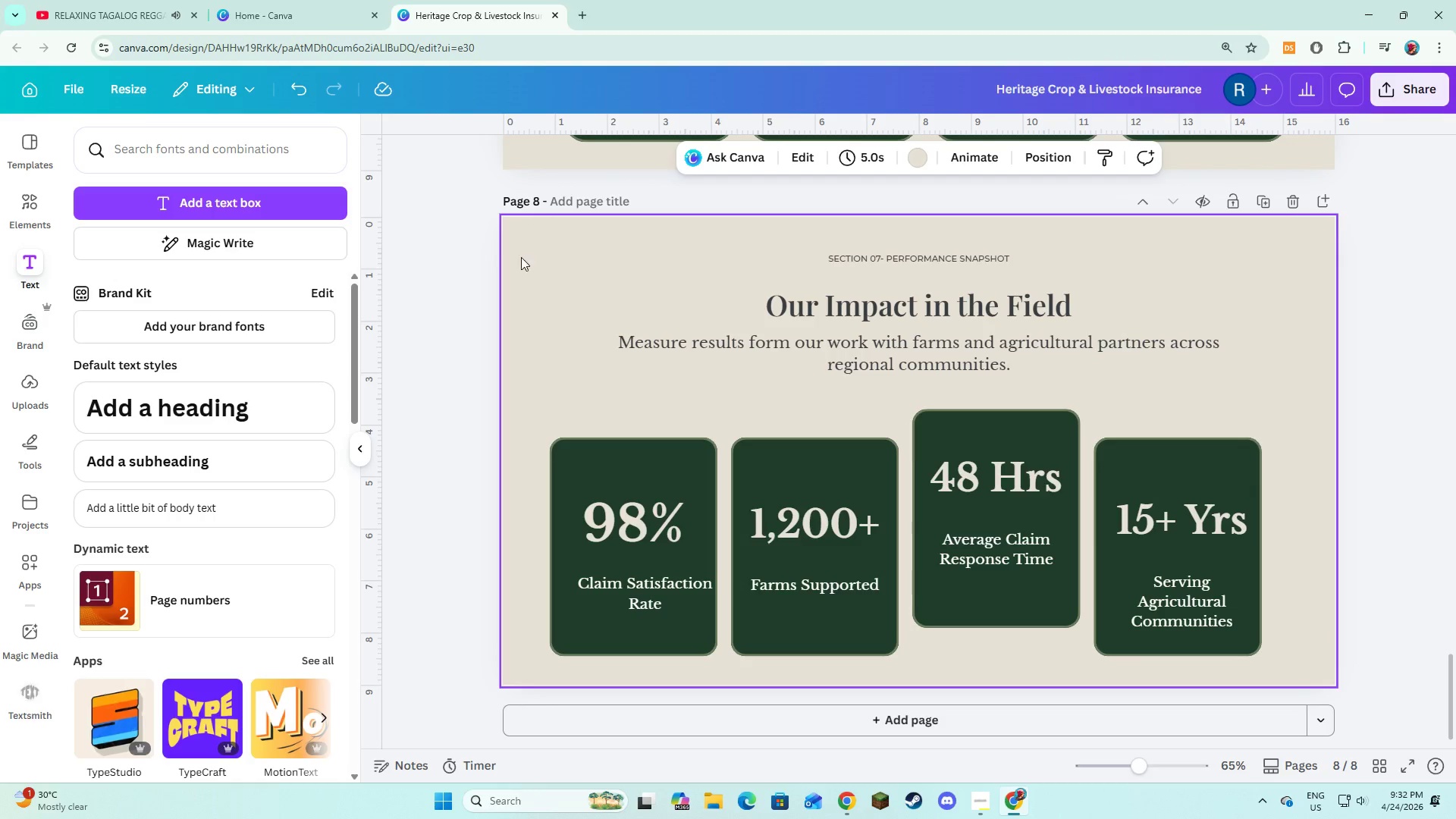 
scroll: coordinate [514, 259], scroll_direction: down, amount: 3.0
 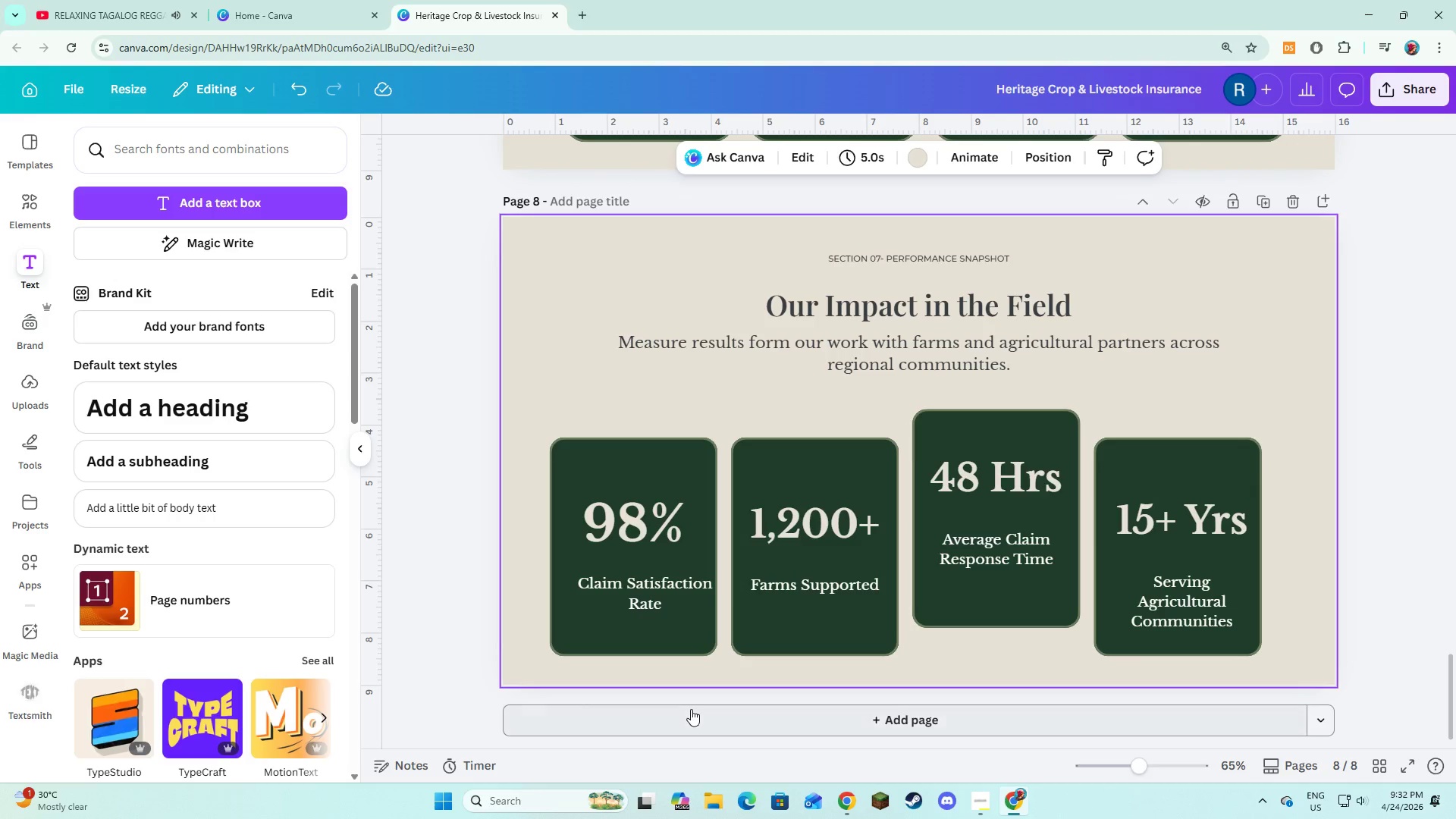 
left_click([691, 709])
 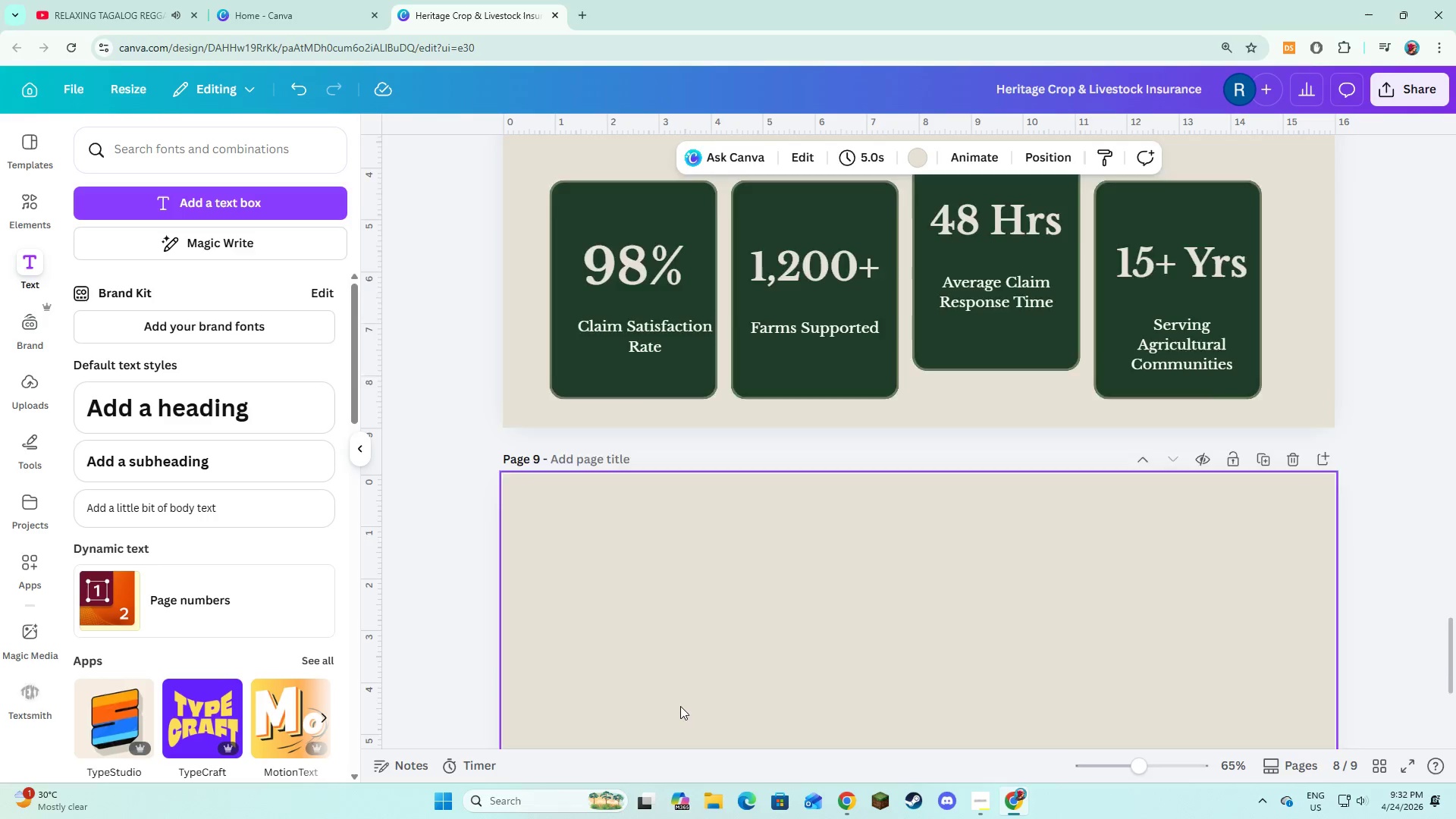 
key(Alt+AltLeft)
 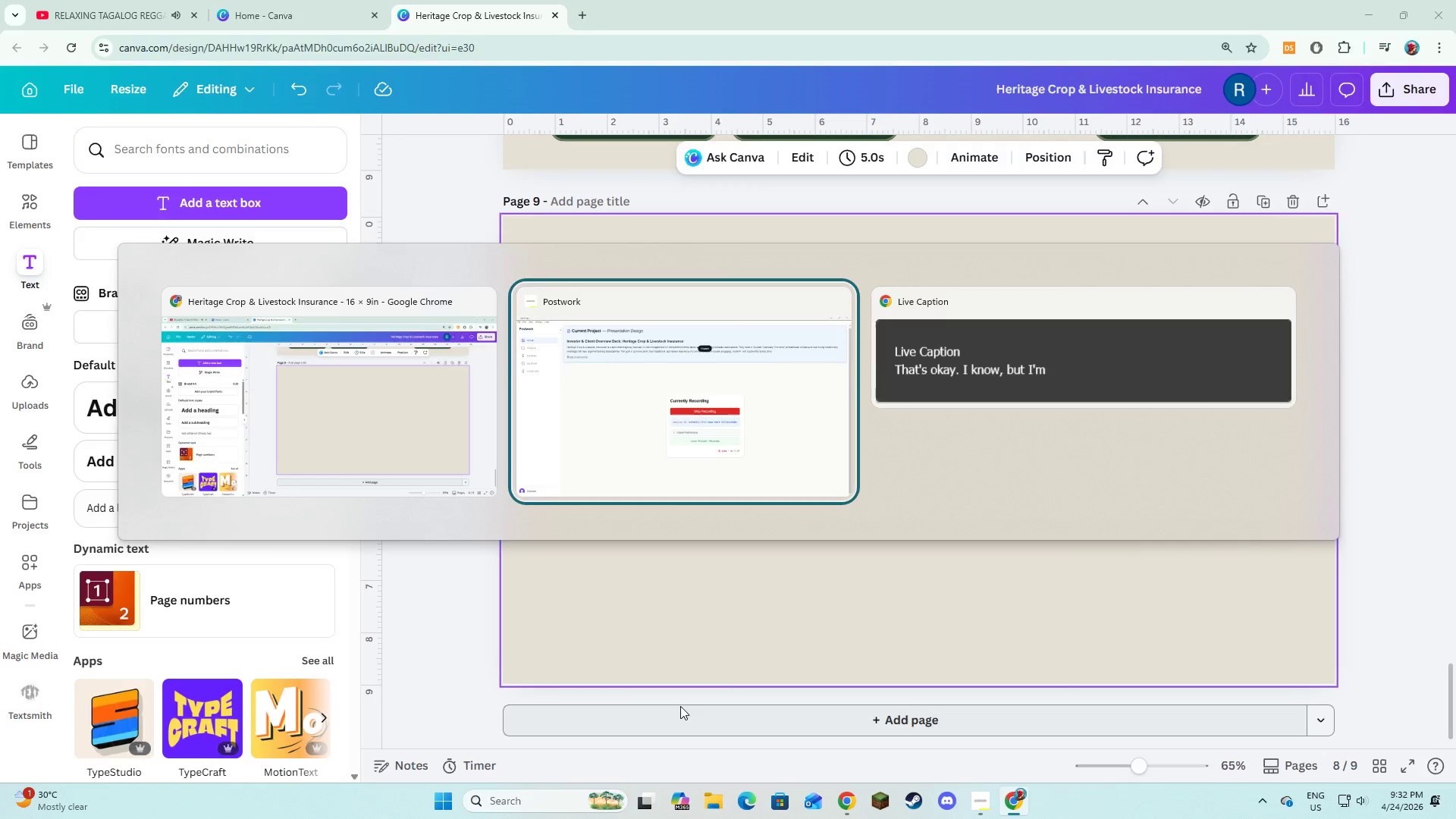 
key(Alt+Tab)
 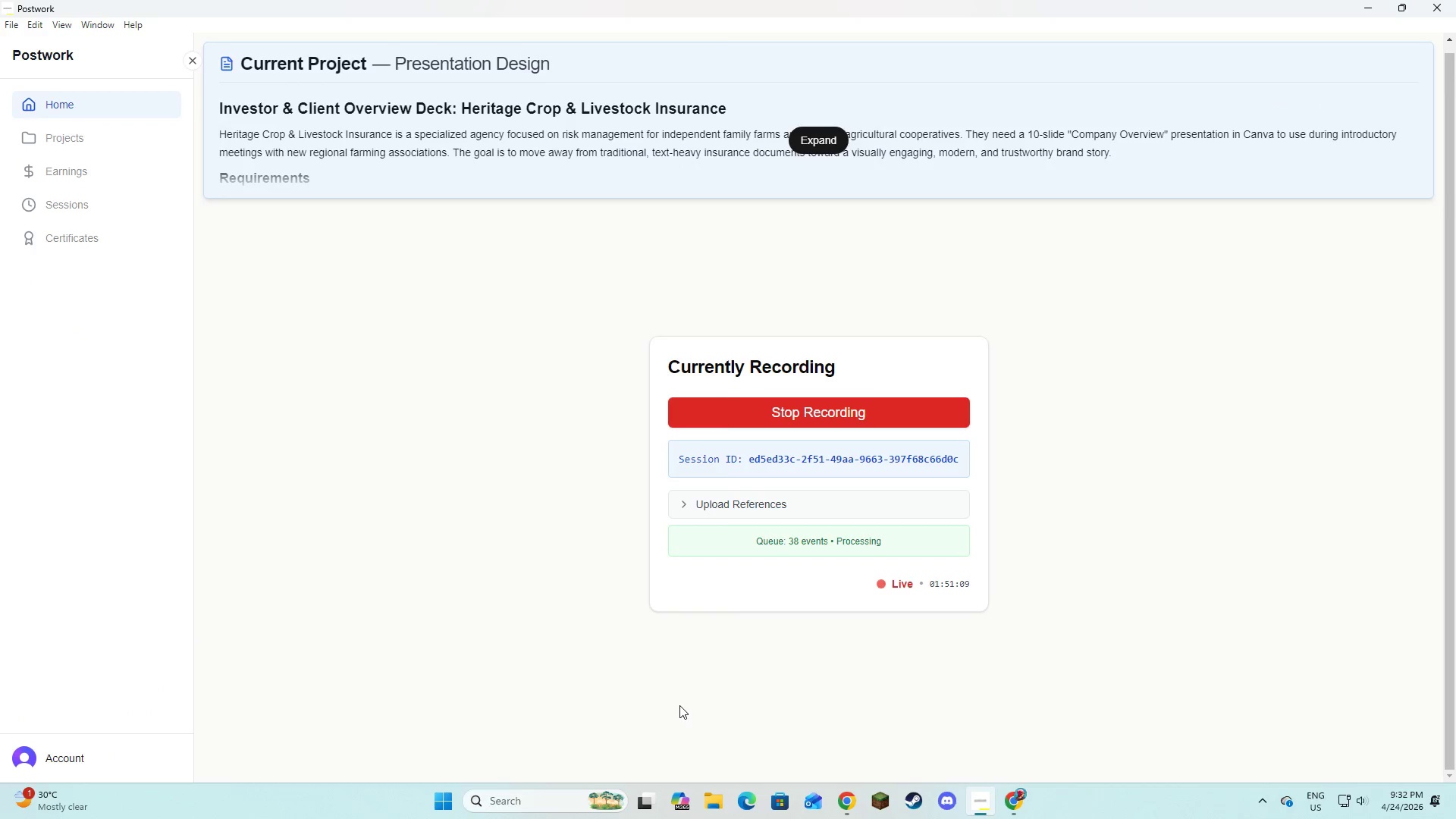 
key(Alt+AltLeft)
 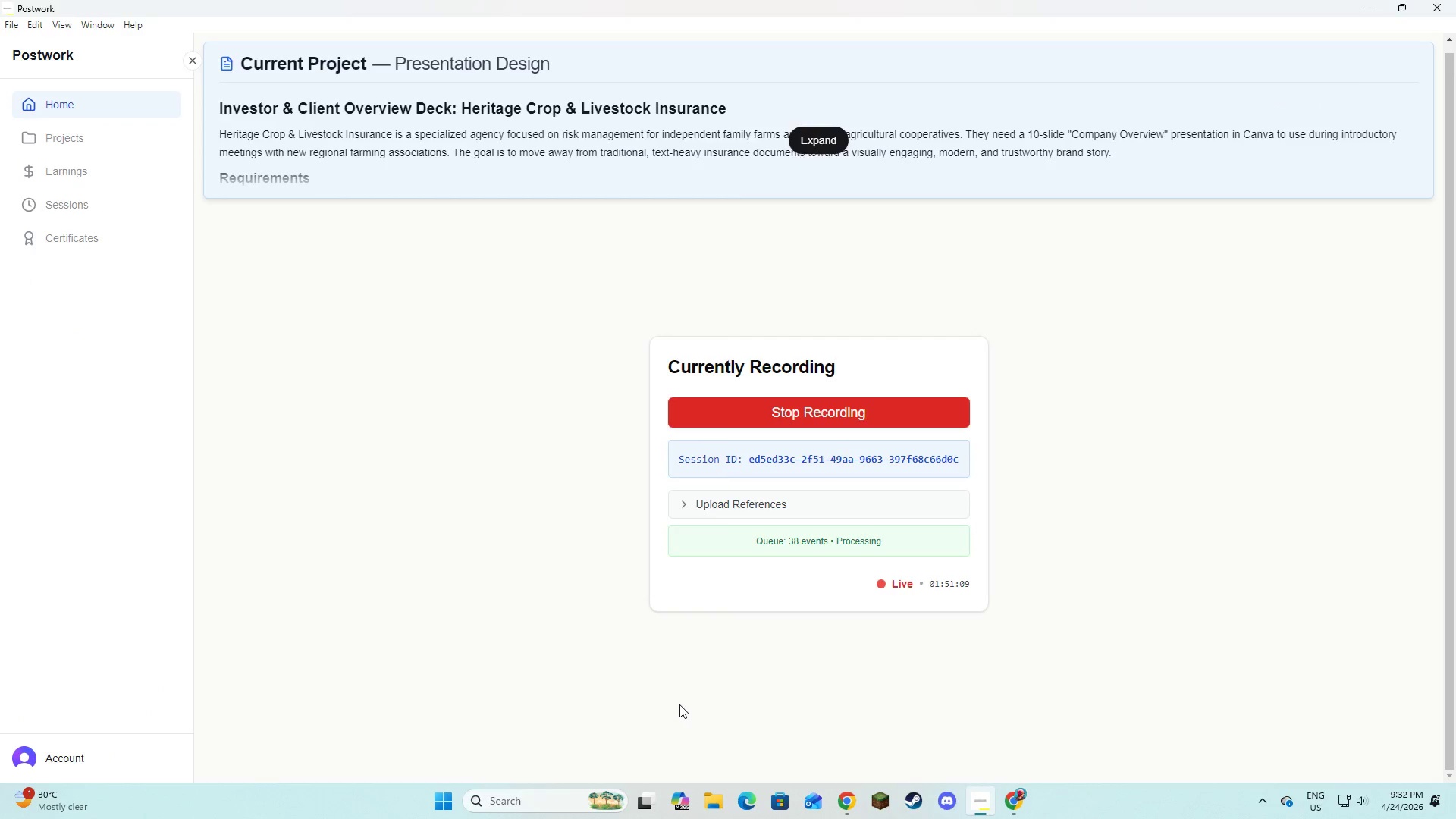 
key(Alt+Tab)
 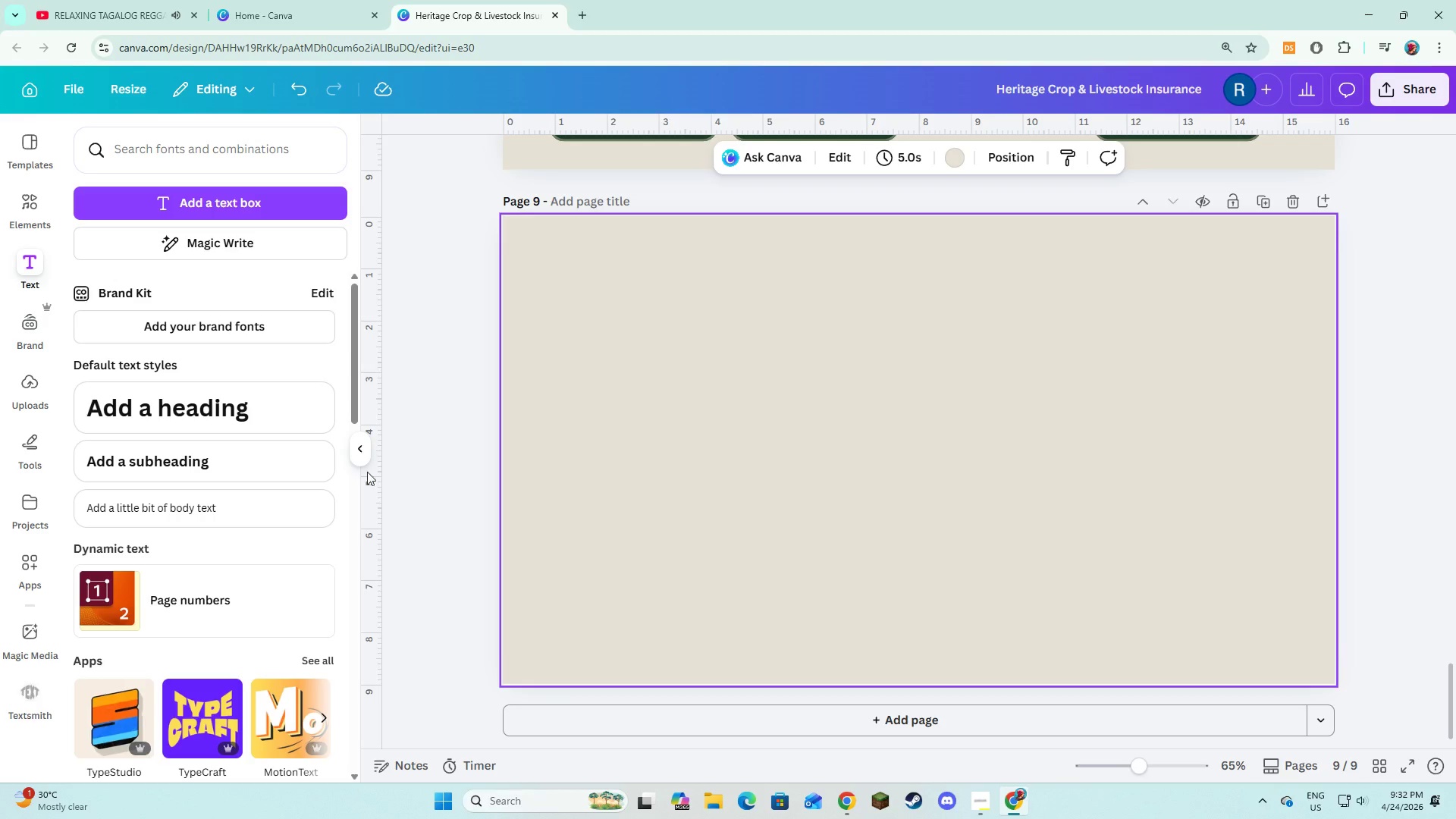 
wait(27.17)
 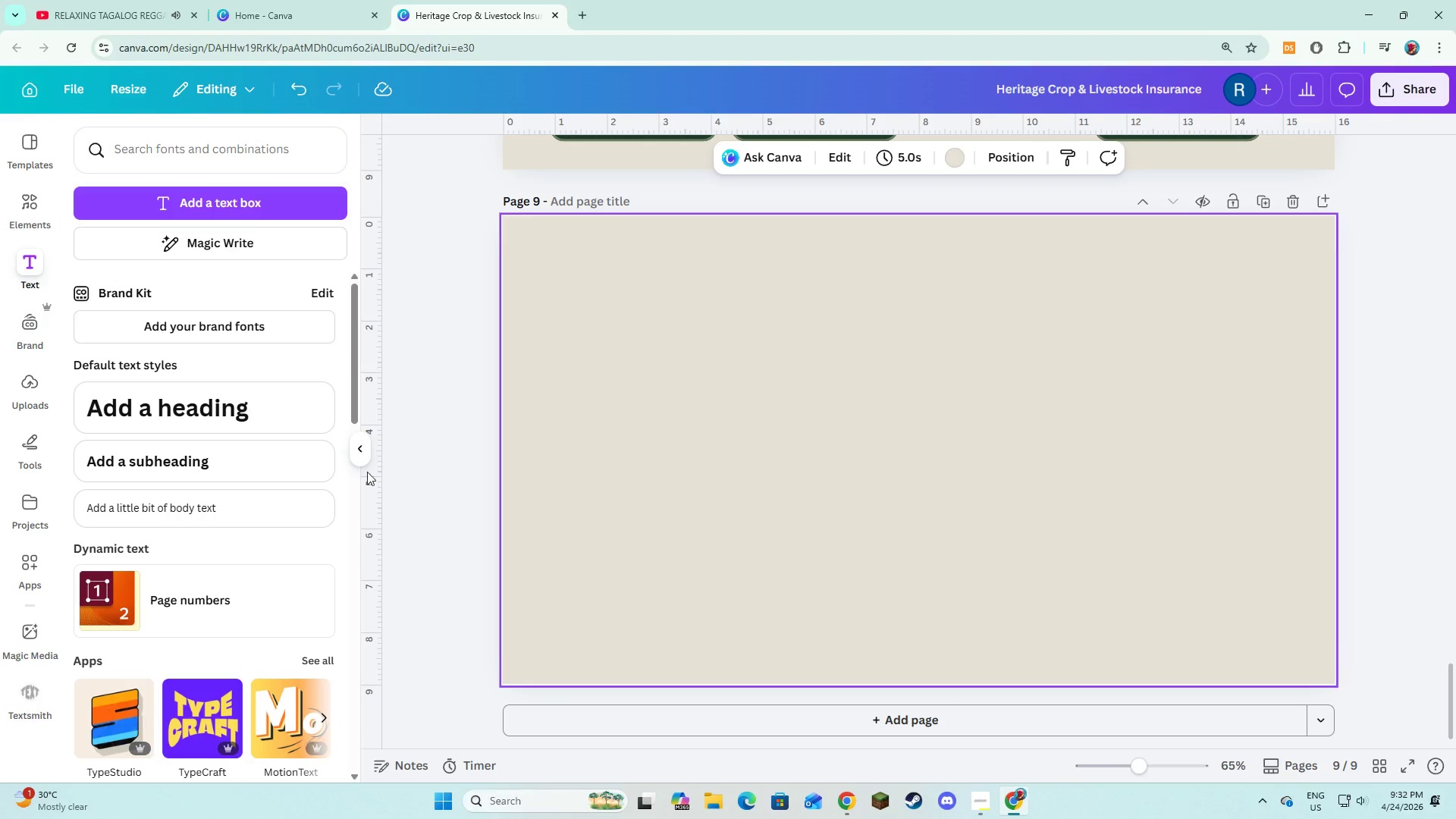 
left_click([13, 208])
 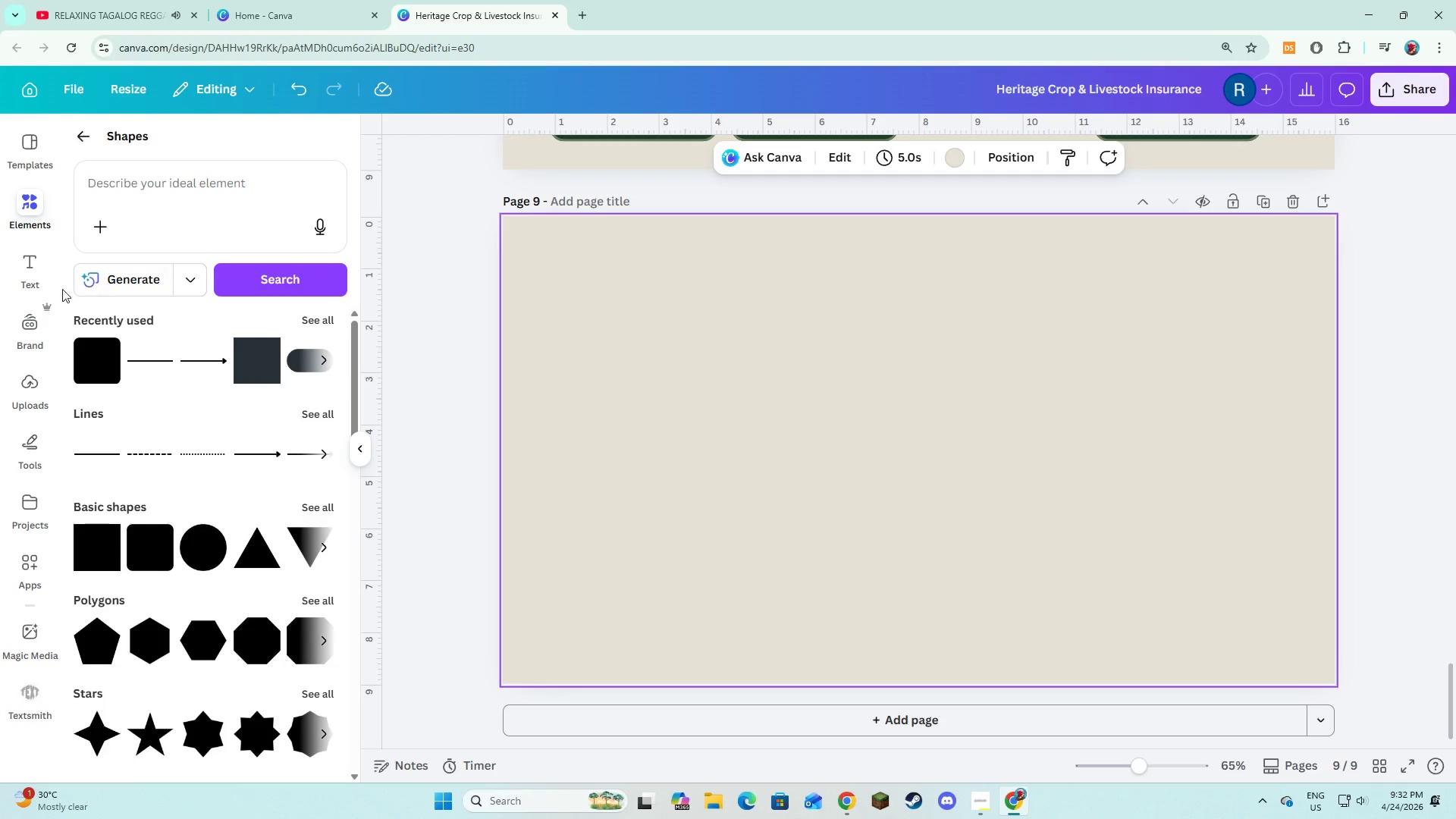 
left_click([76, 145])
 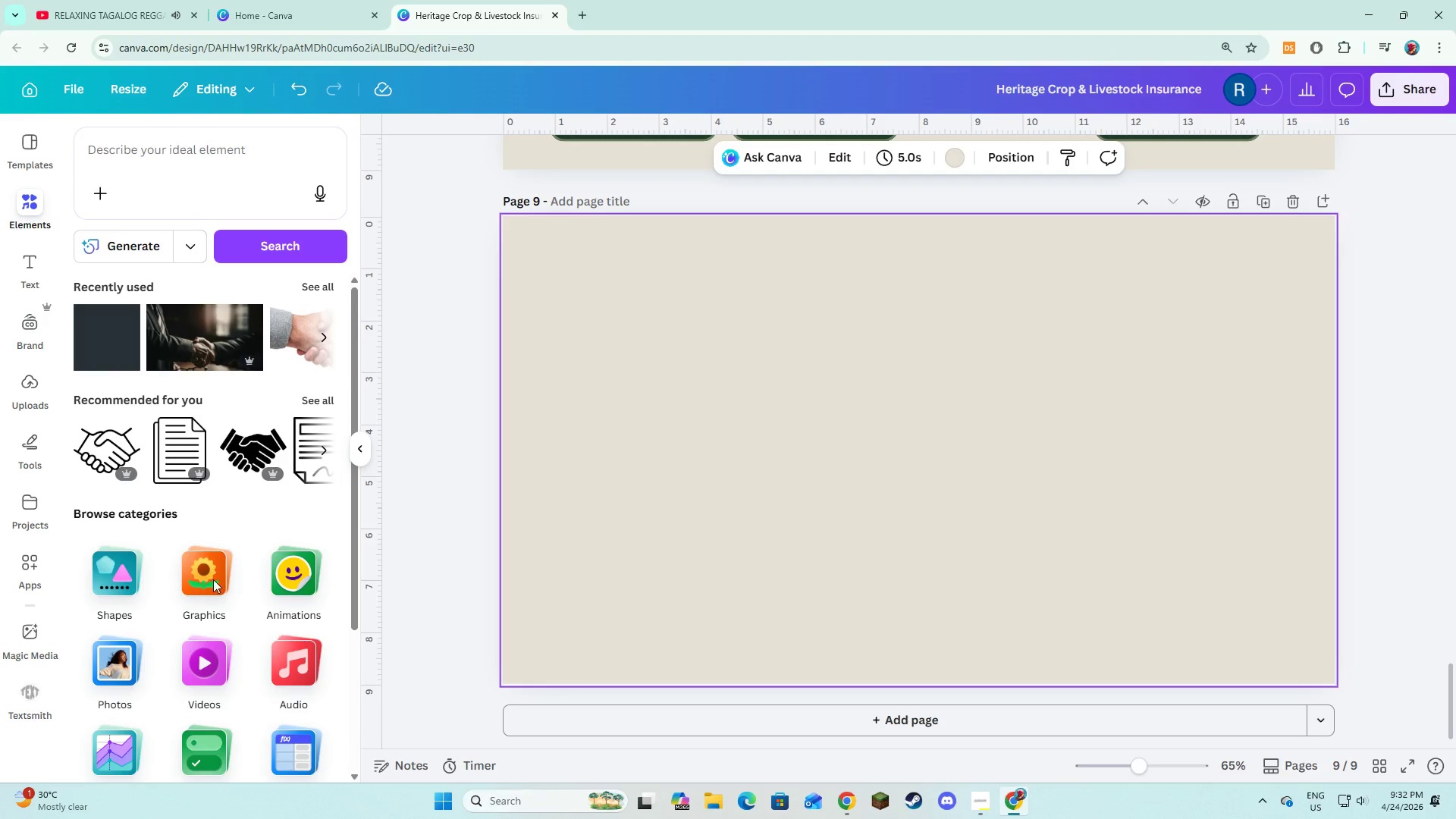 
scroll: coordinate [234, 660], scroll_direction: down, amount: 2.0
 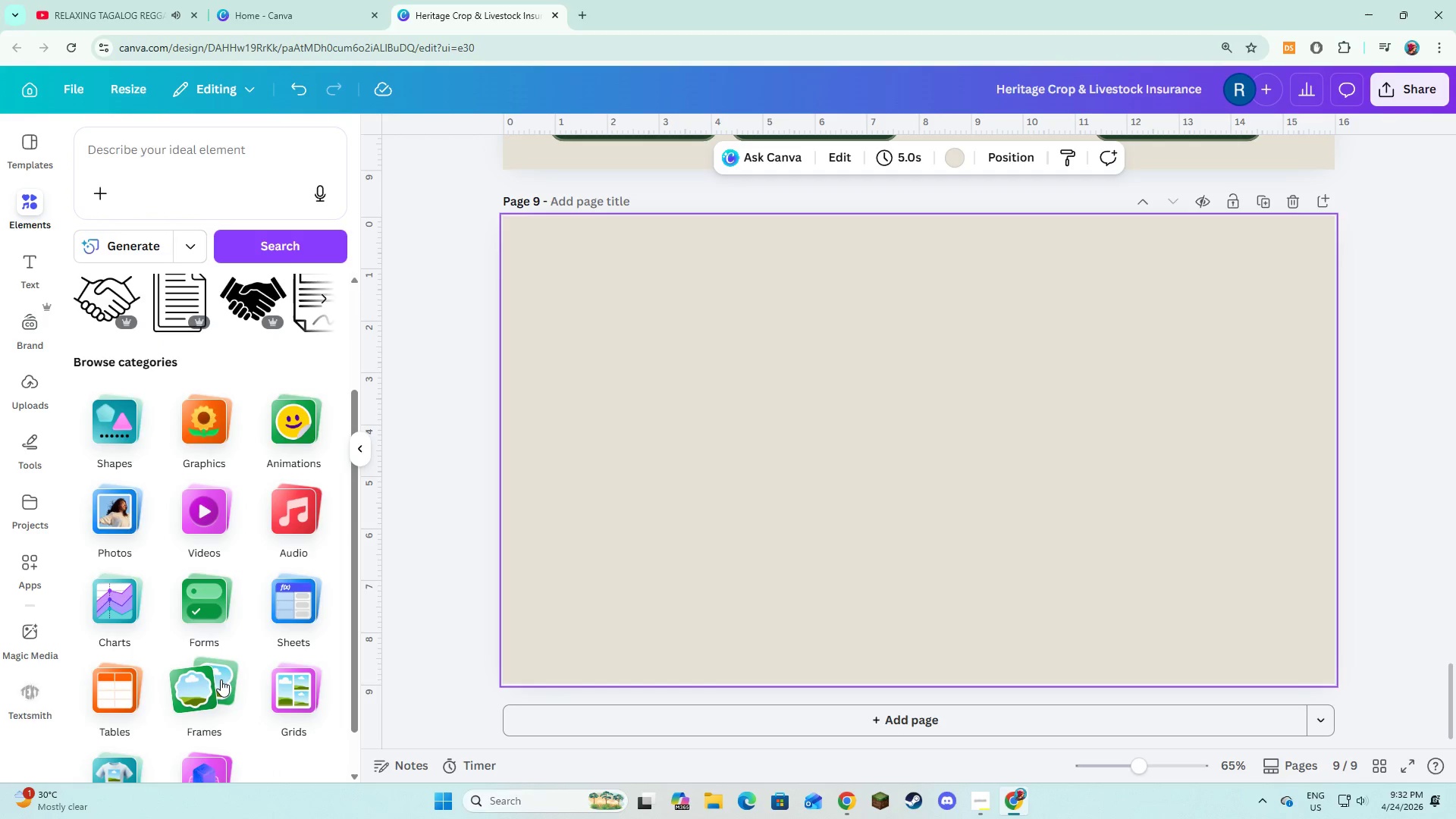 
left_click([221, 679])
 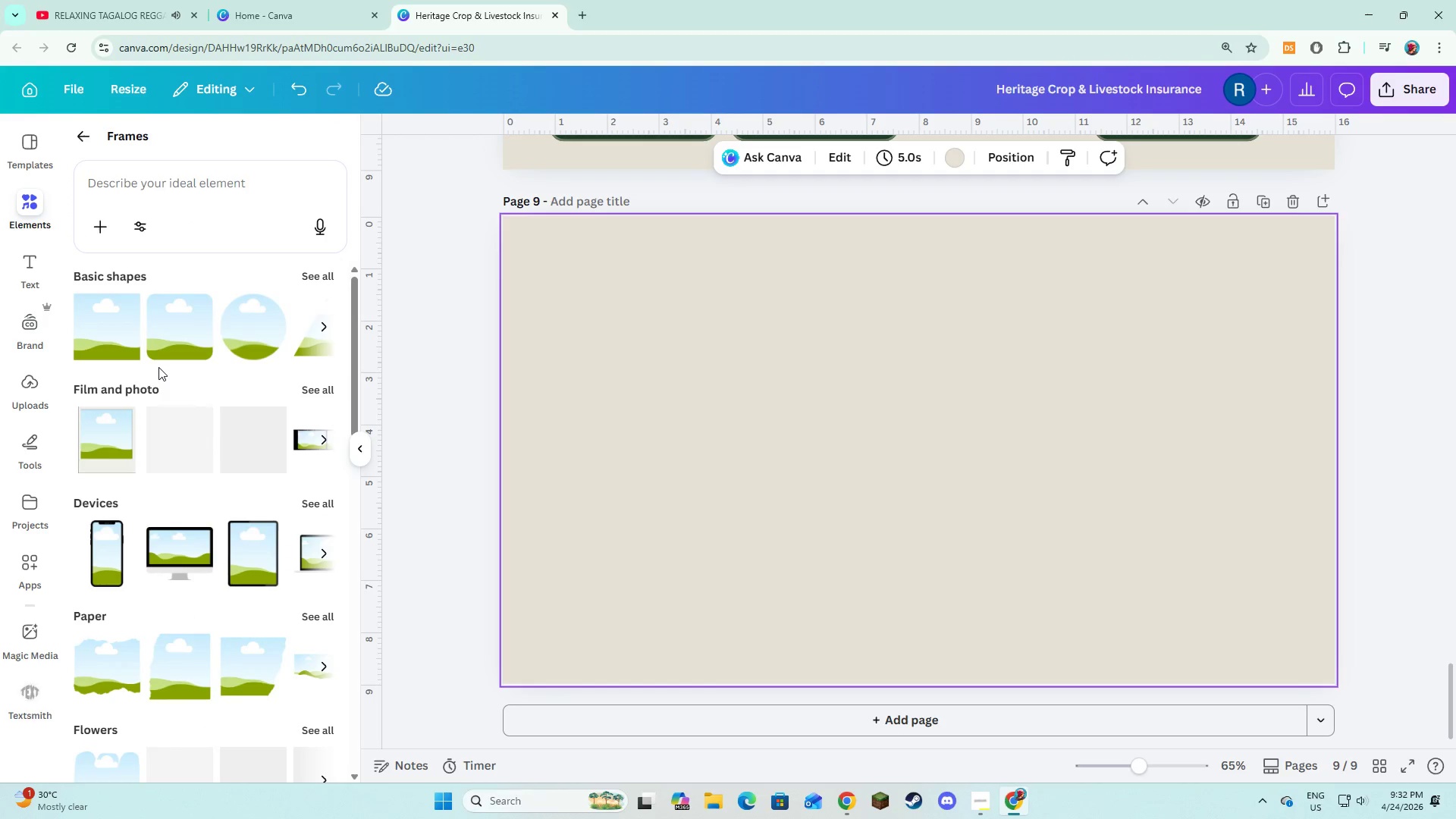 
left_click([115, 339])
 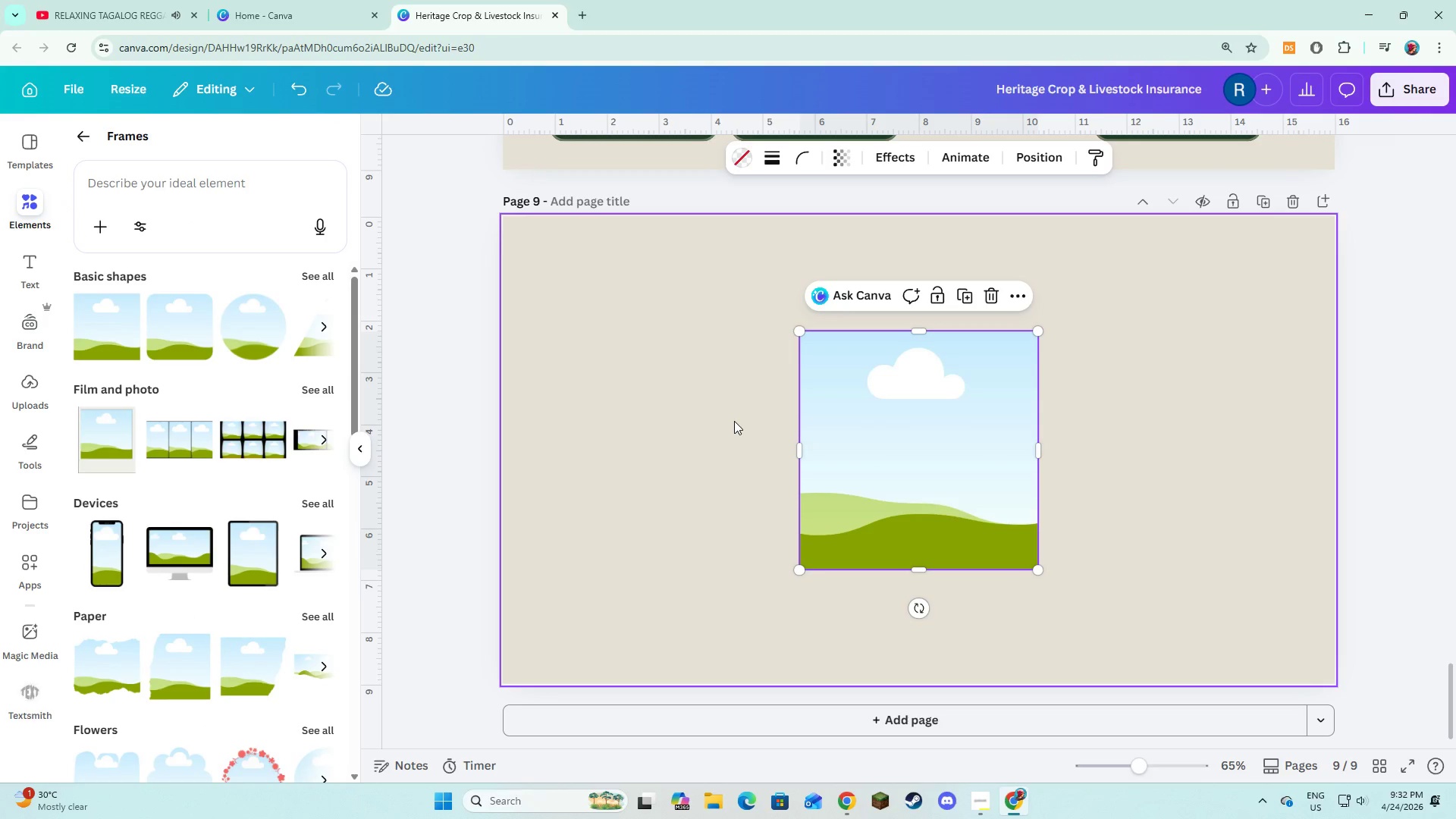 
left_click([734, 421])
 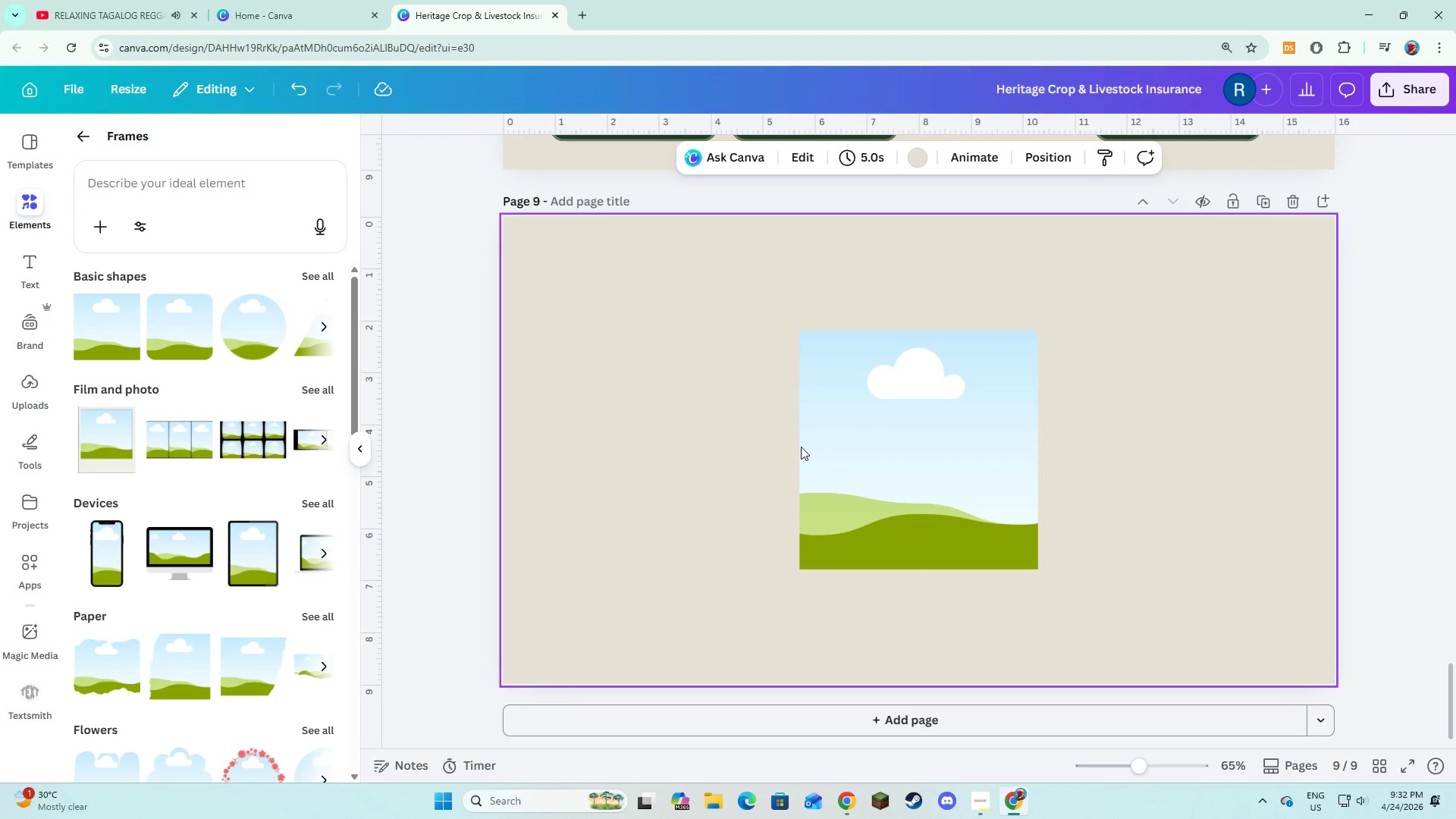 
left_click([910, 447])
 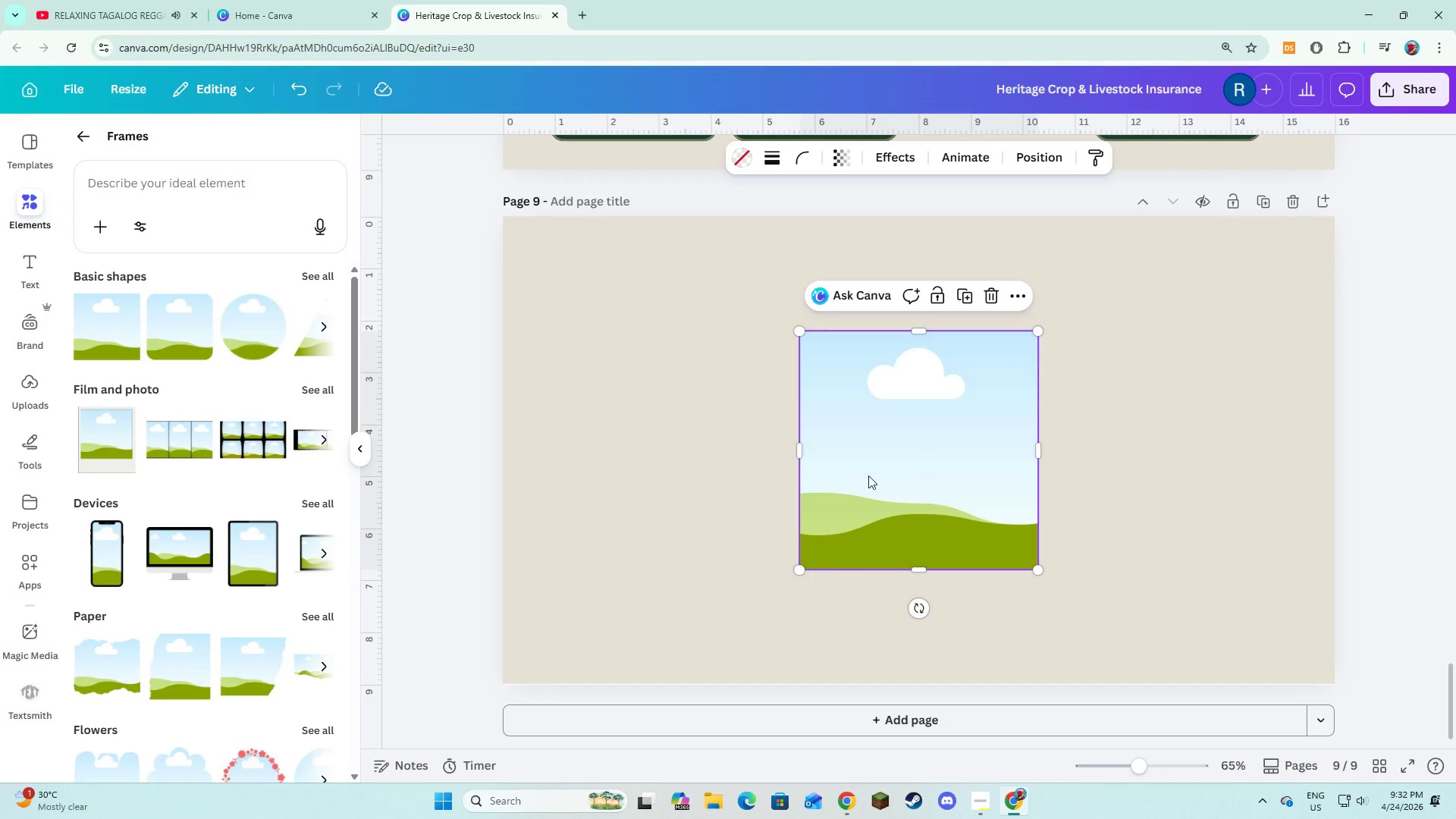 
left_click_drag(start_coordinate=[868, 475], to_coordinate=[1046, 362])
 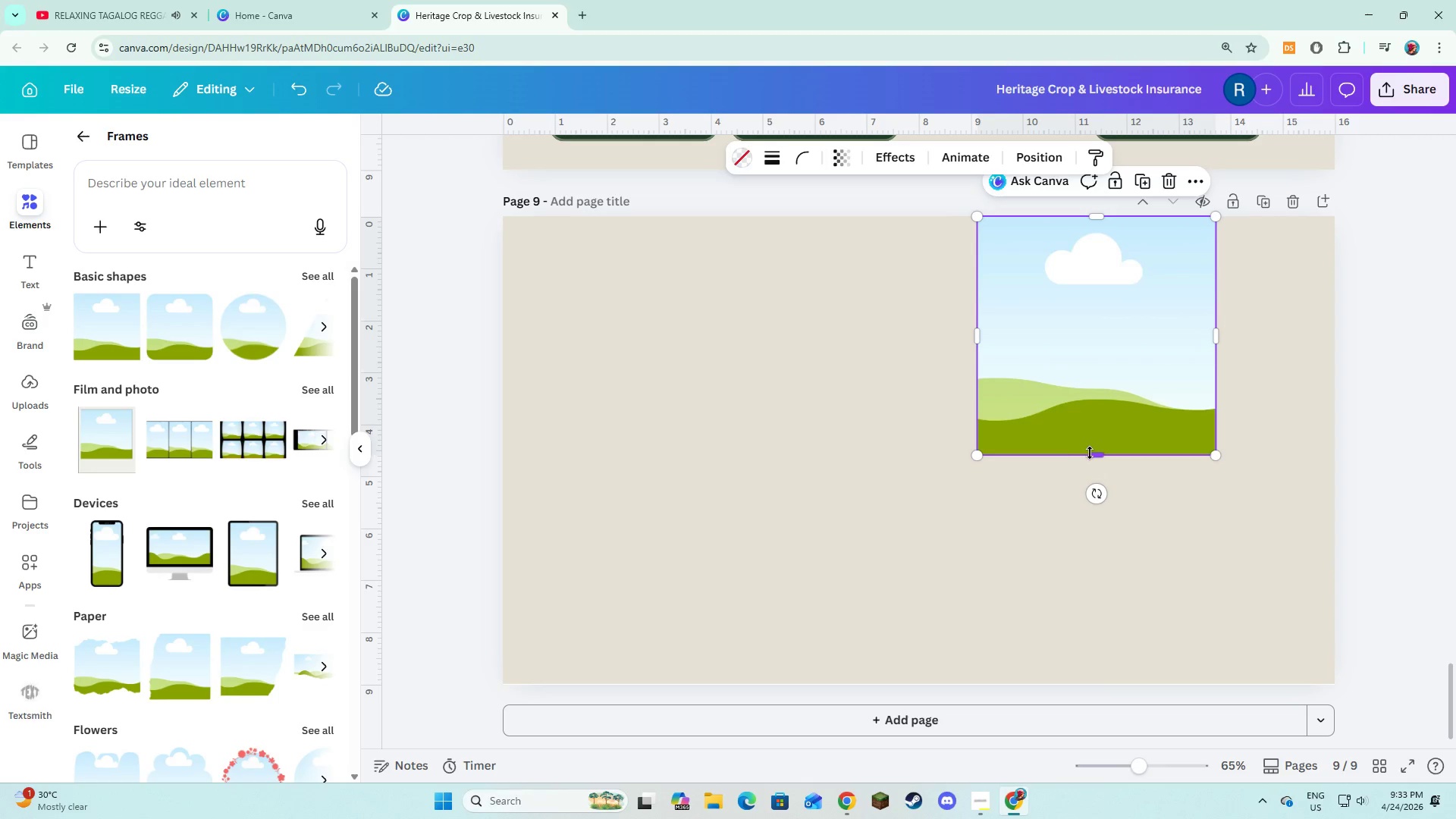 
left_click_drag(start_coordinate=[1094, 453], to_coordinate=[1094, 681])
 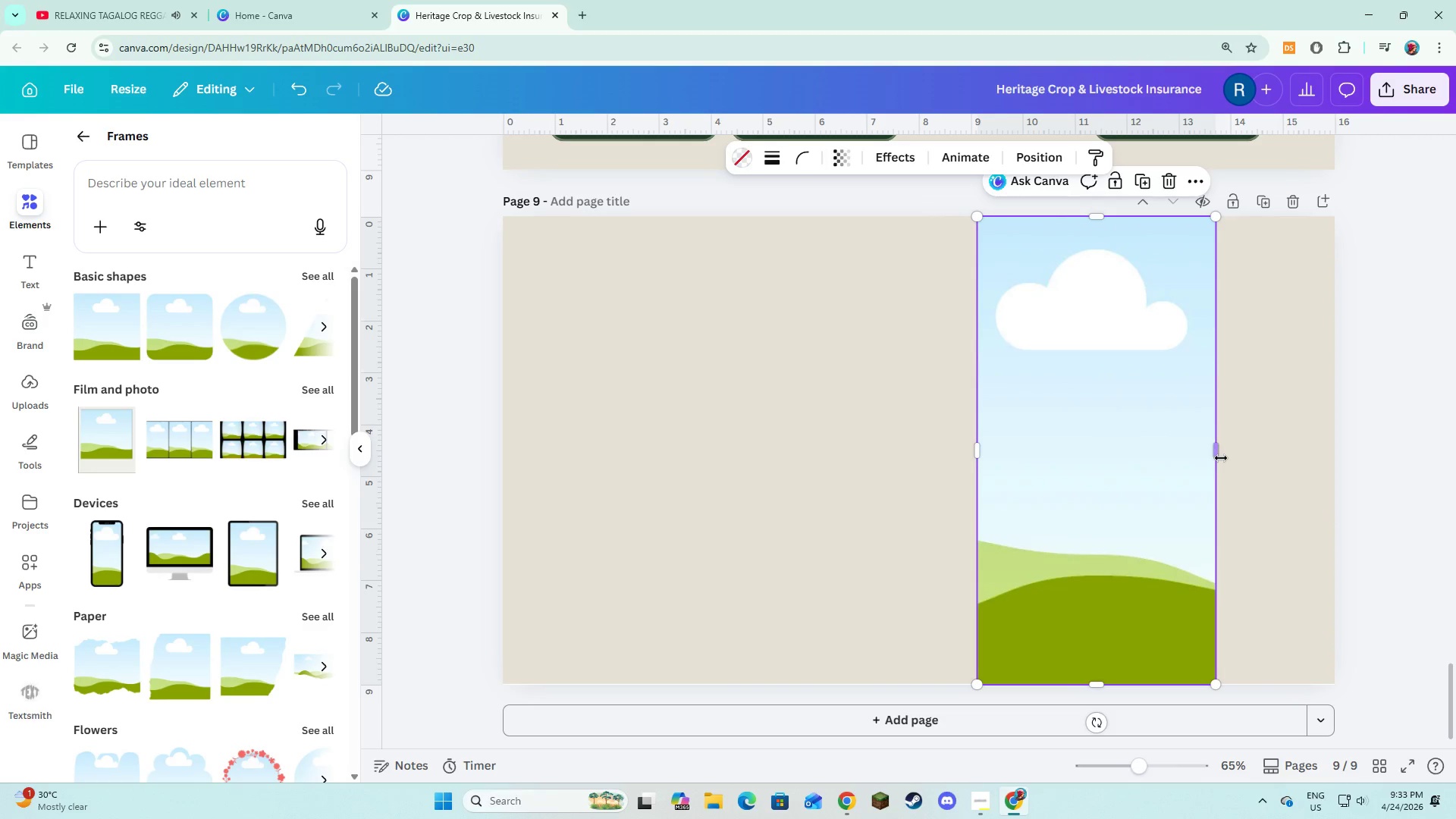 
left_click_drag(start_coordinate=[1220, 457], to_coordinate=[1342, 471])
 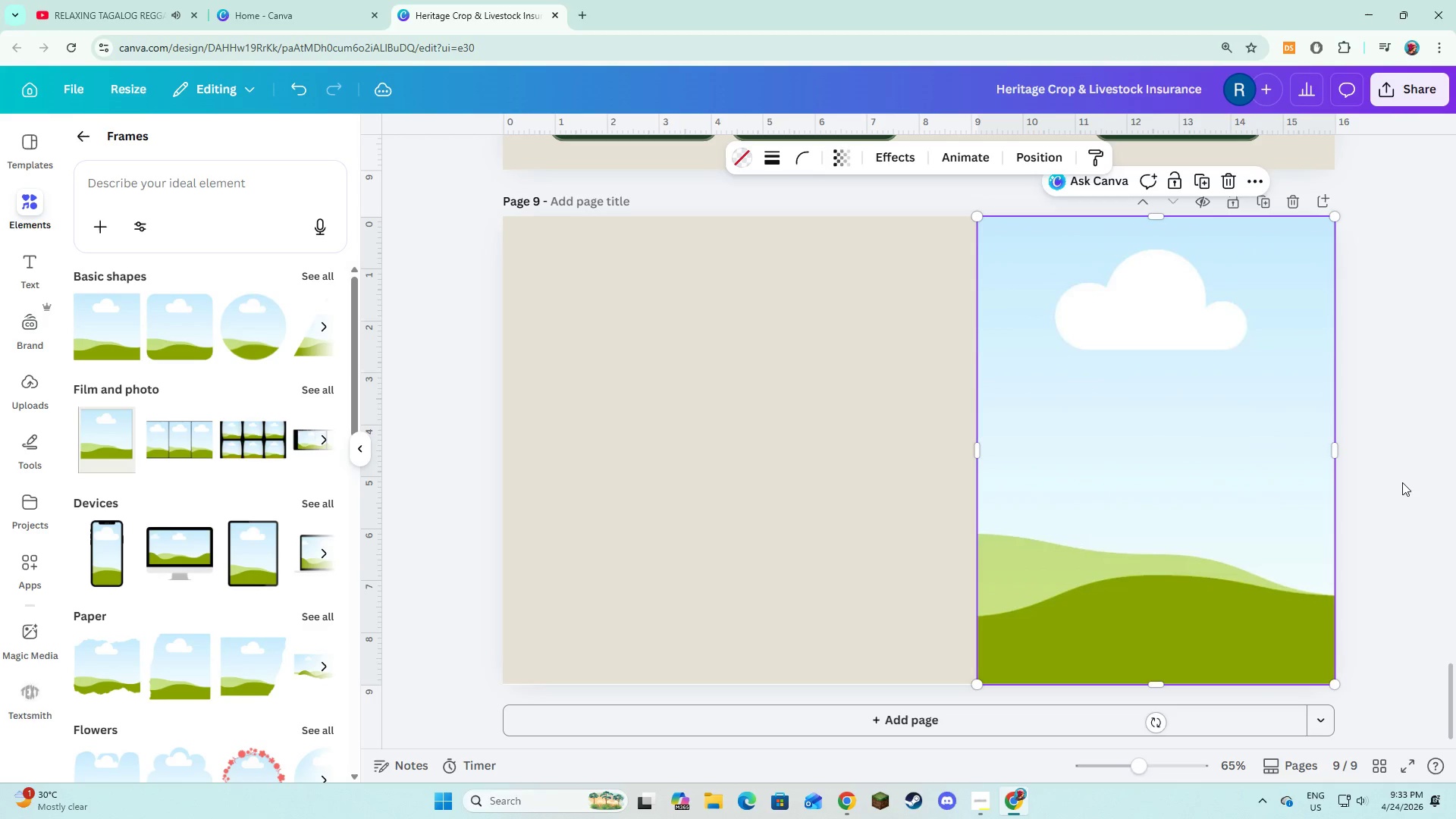 
left_click([1402, 482])
 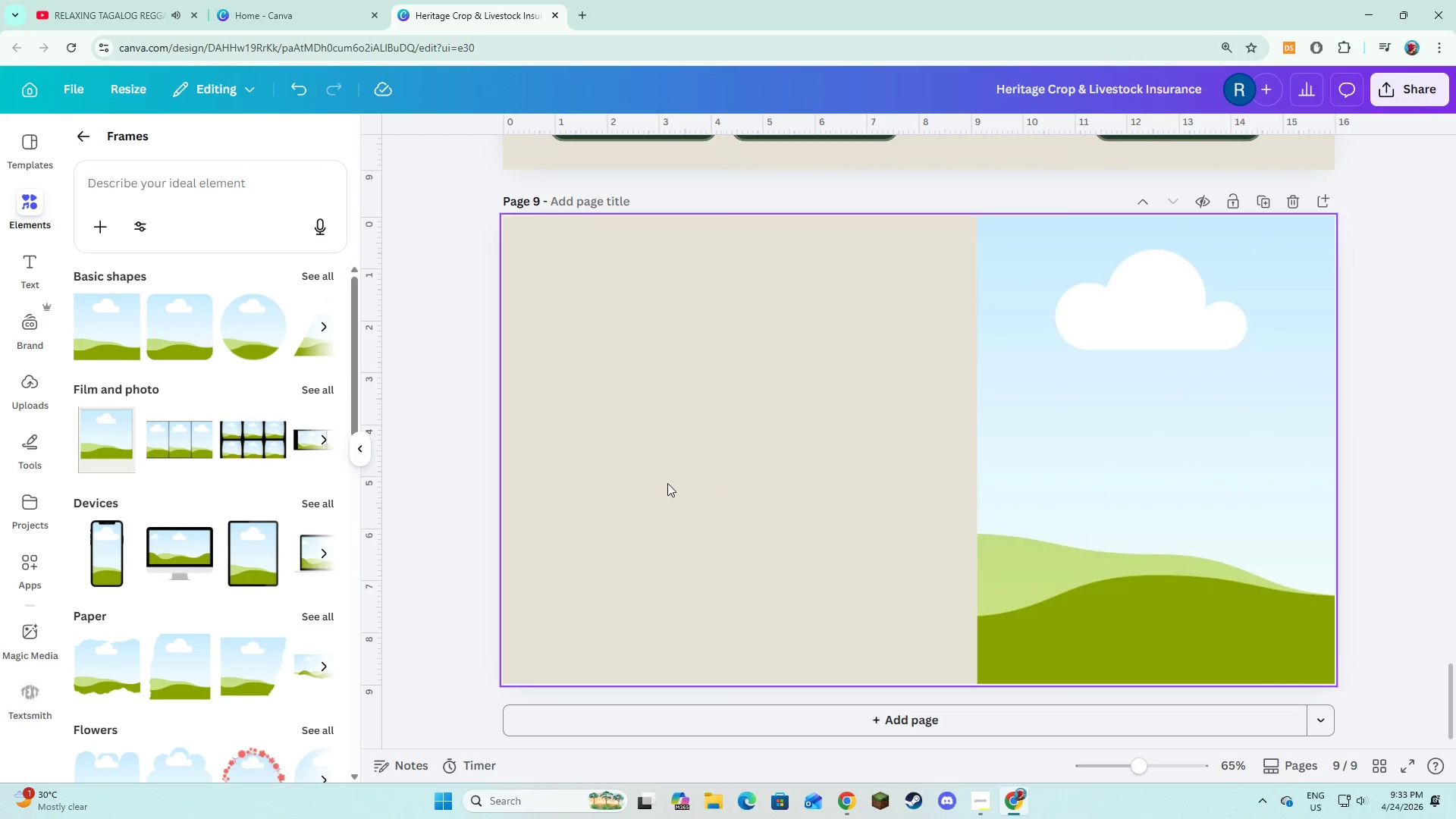 
left_click([667, 483])
 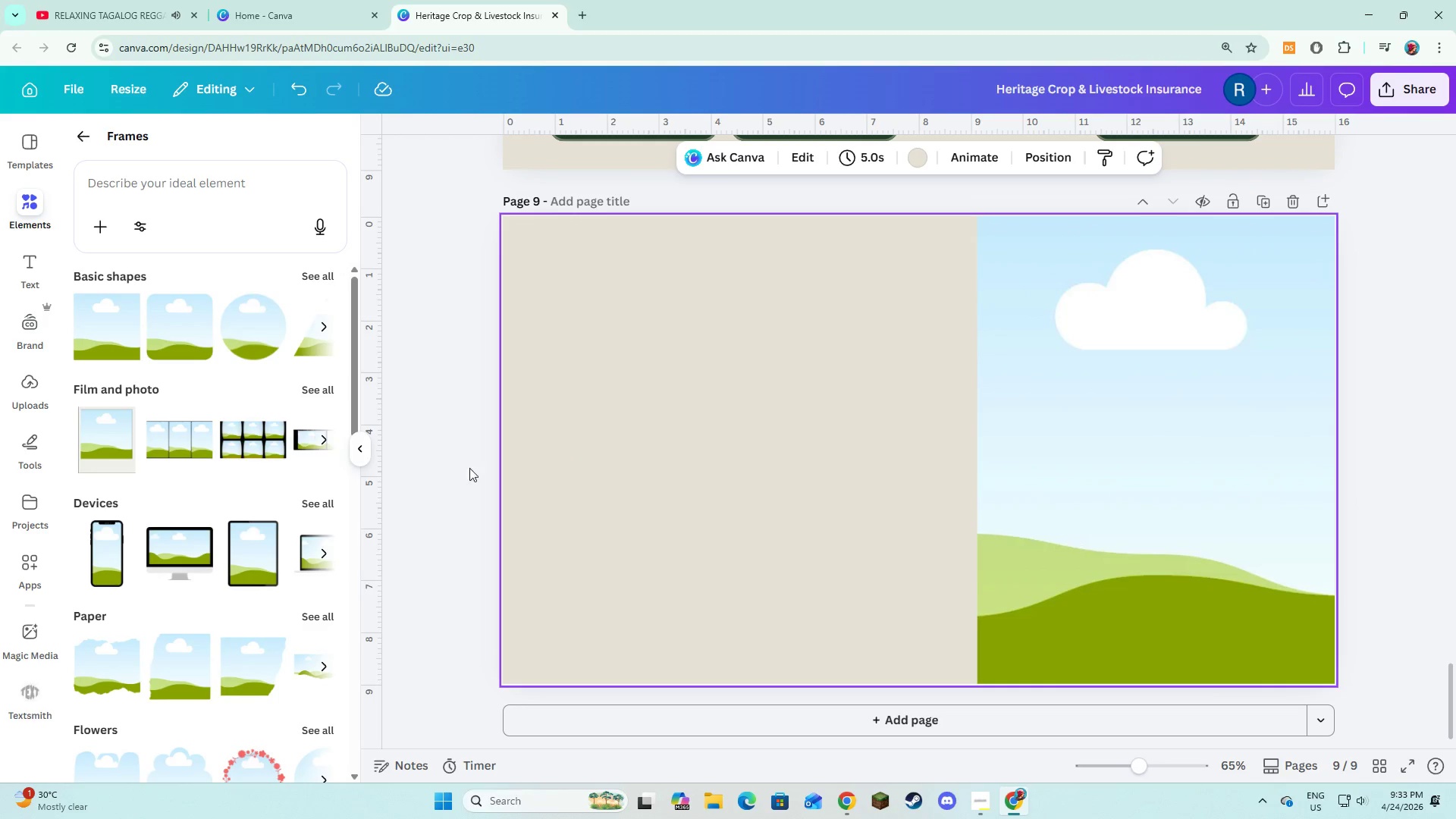 
left_click([133, 184])
 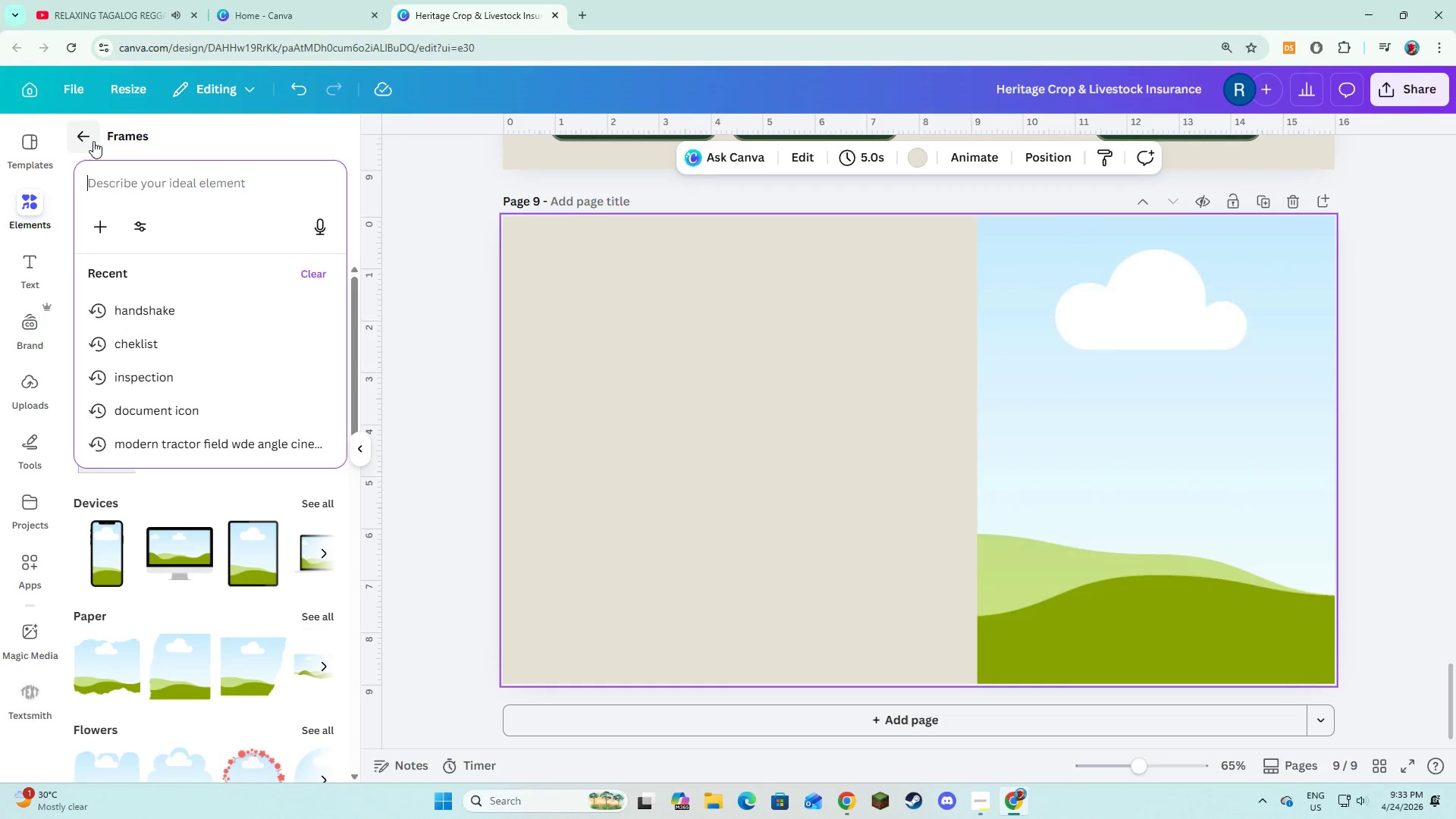 
left_click([93, 141])
 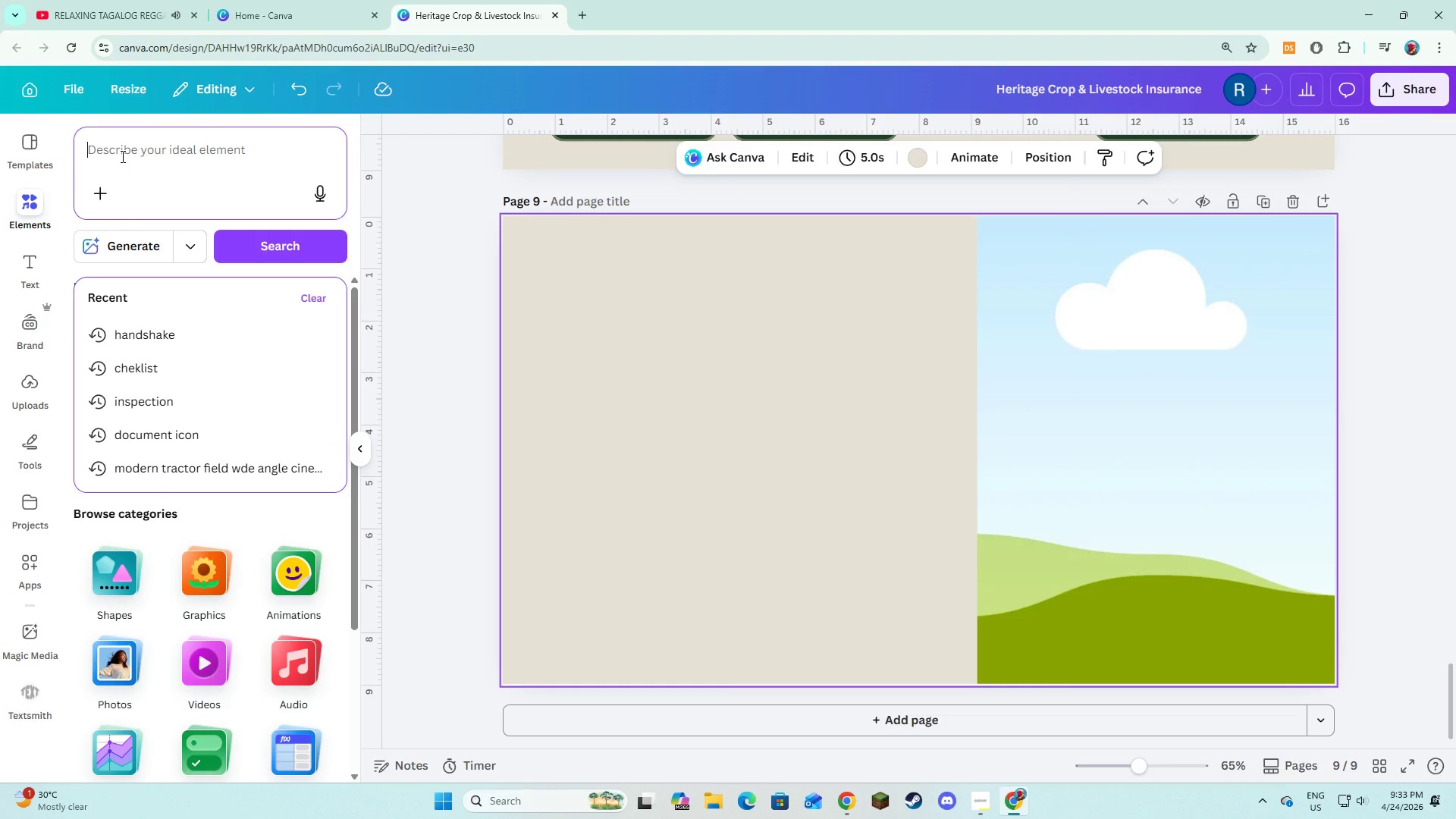 
wait(5.53)
 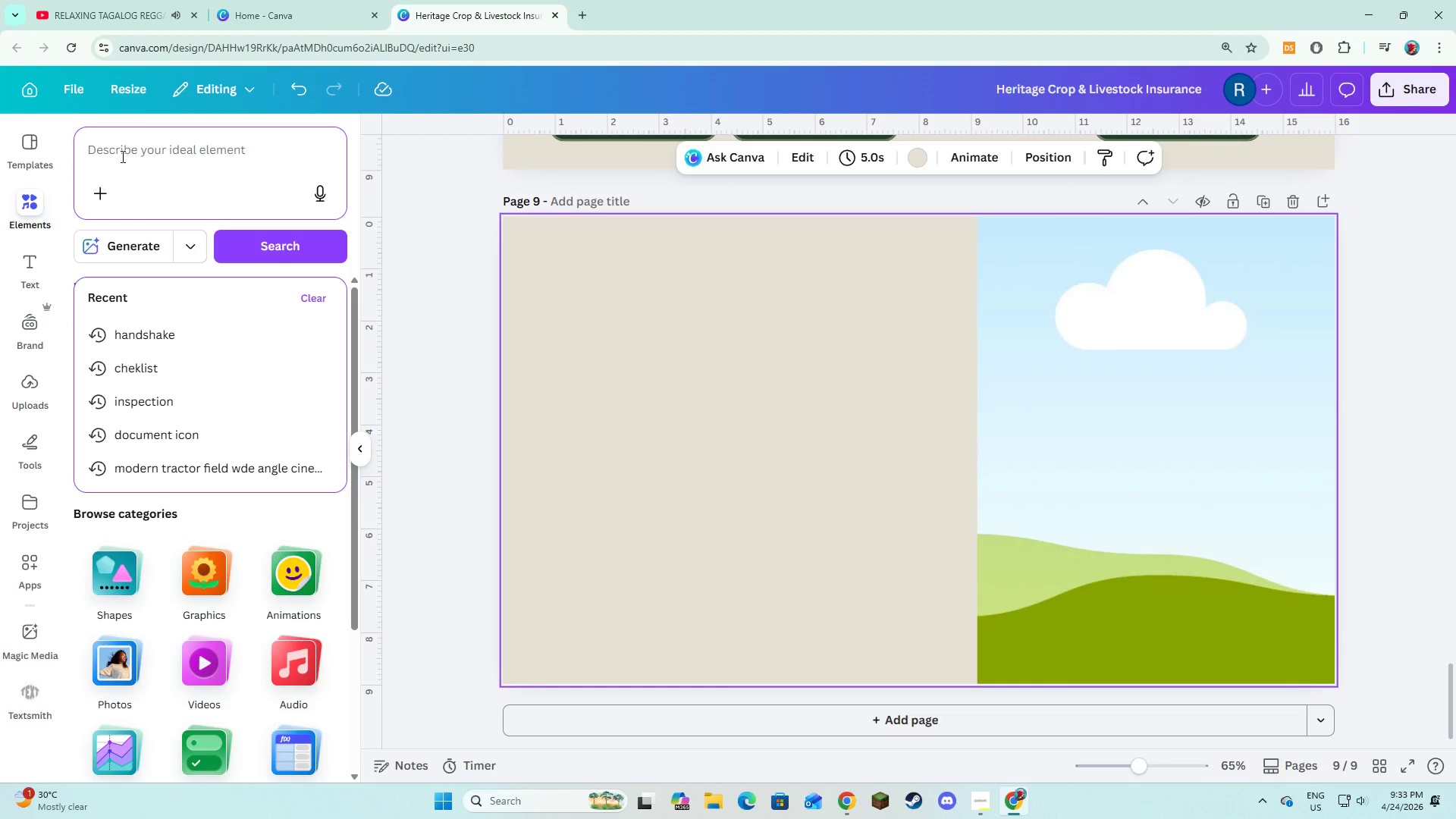 
type(AGriculture consultation rural field discussion)
 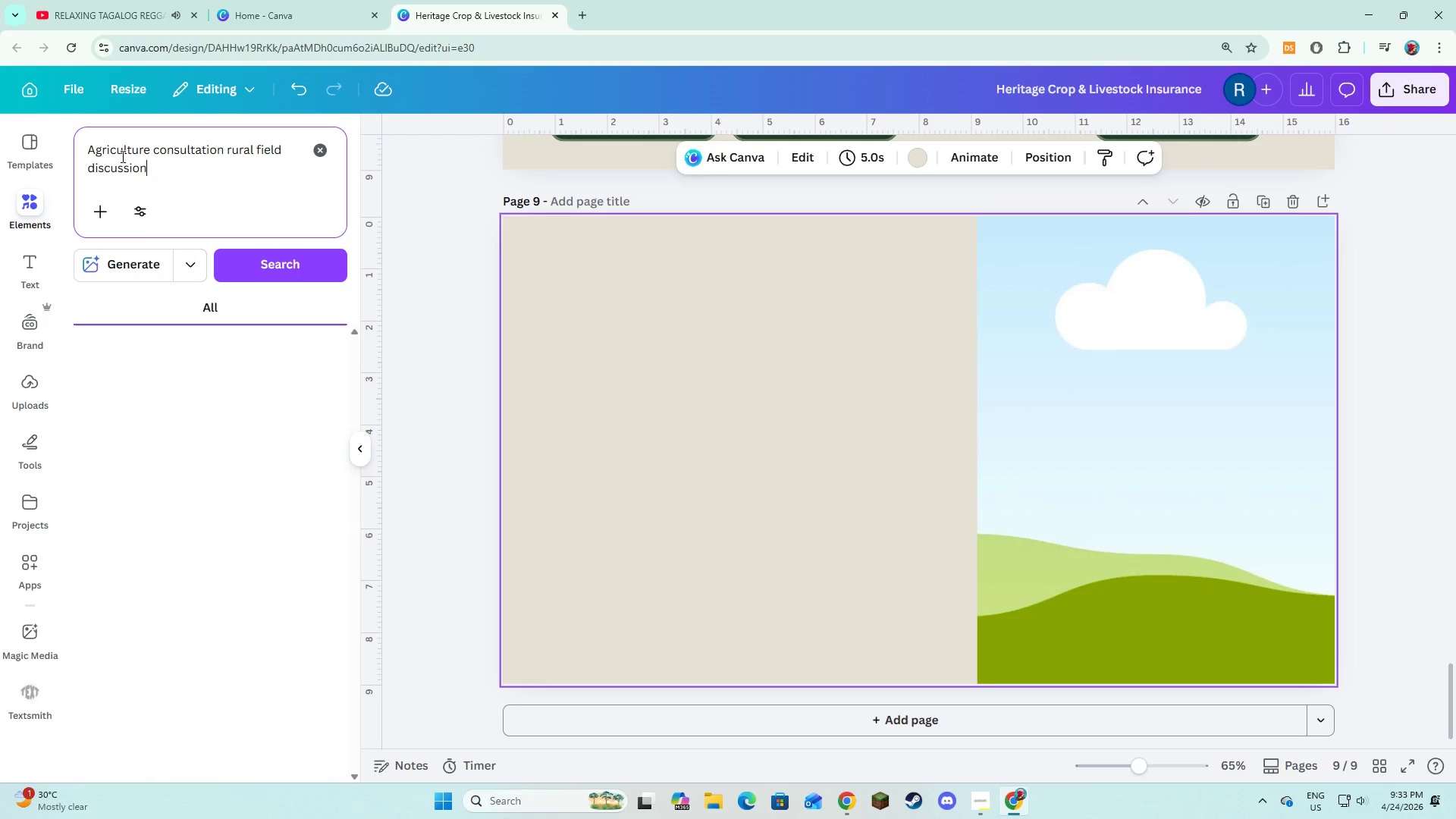 
key(Enter)
 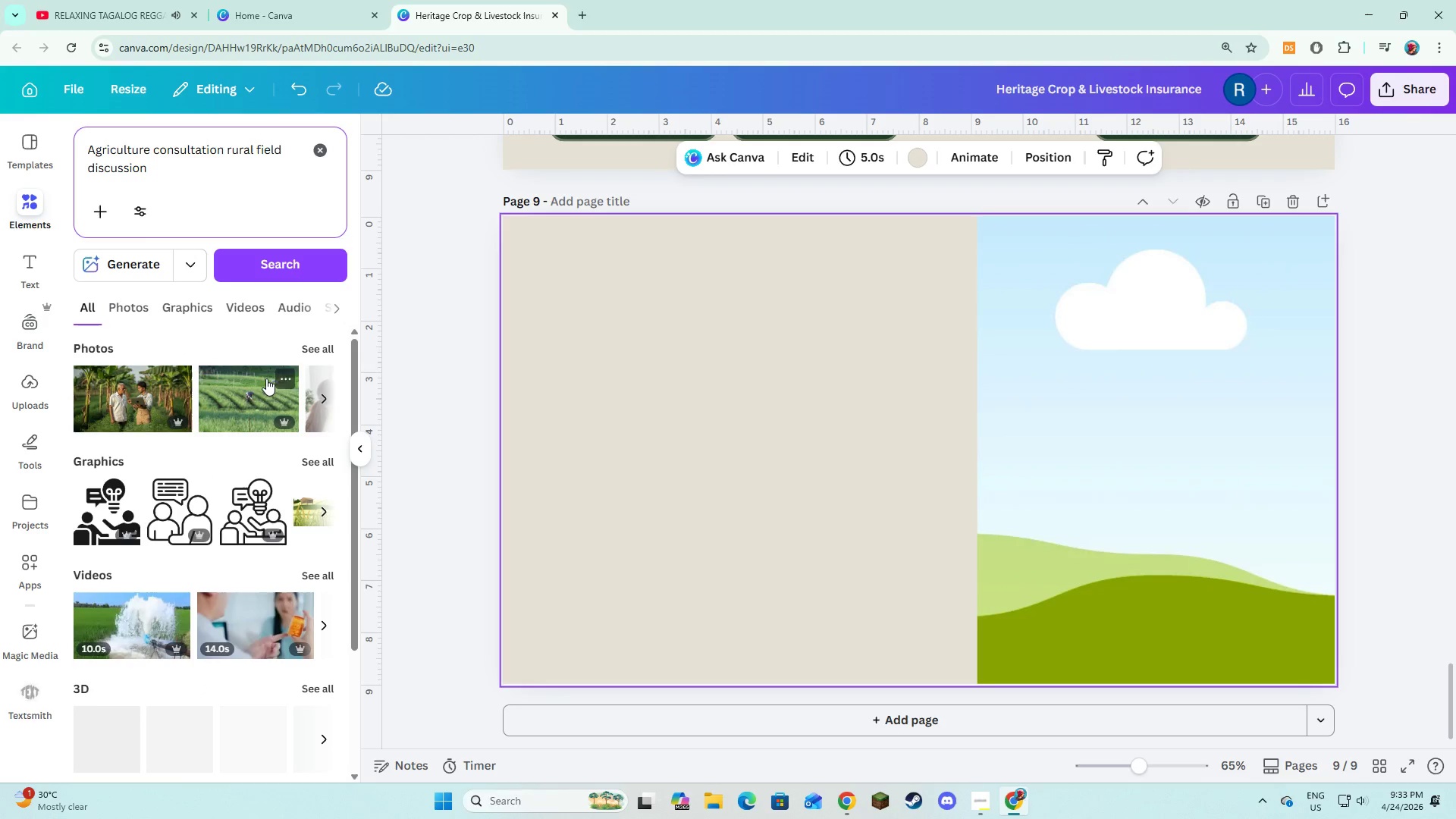 
left_click([304, 349])
 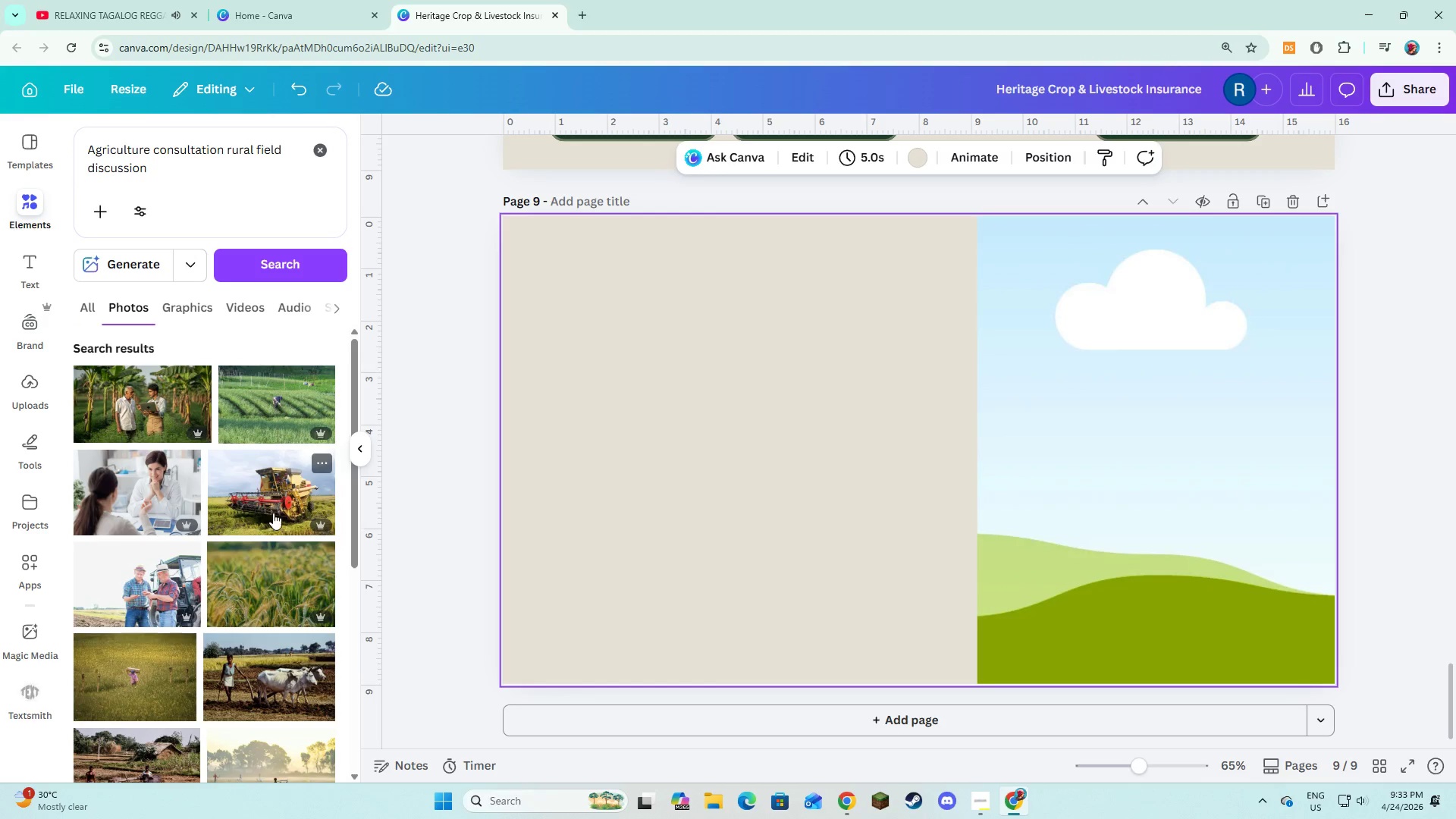 
scroll: coordinate [269, 522], scroll_direction: down, amount: 3.0
 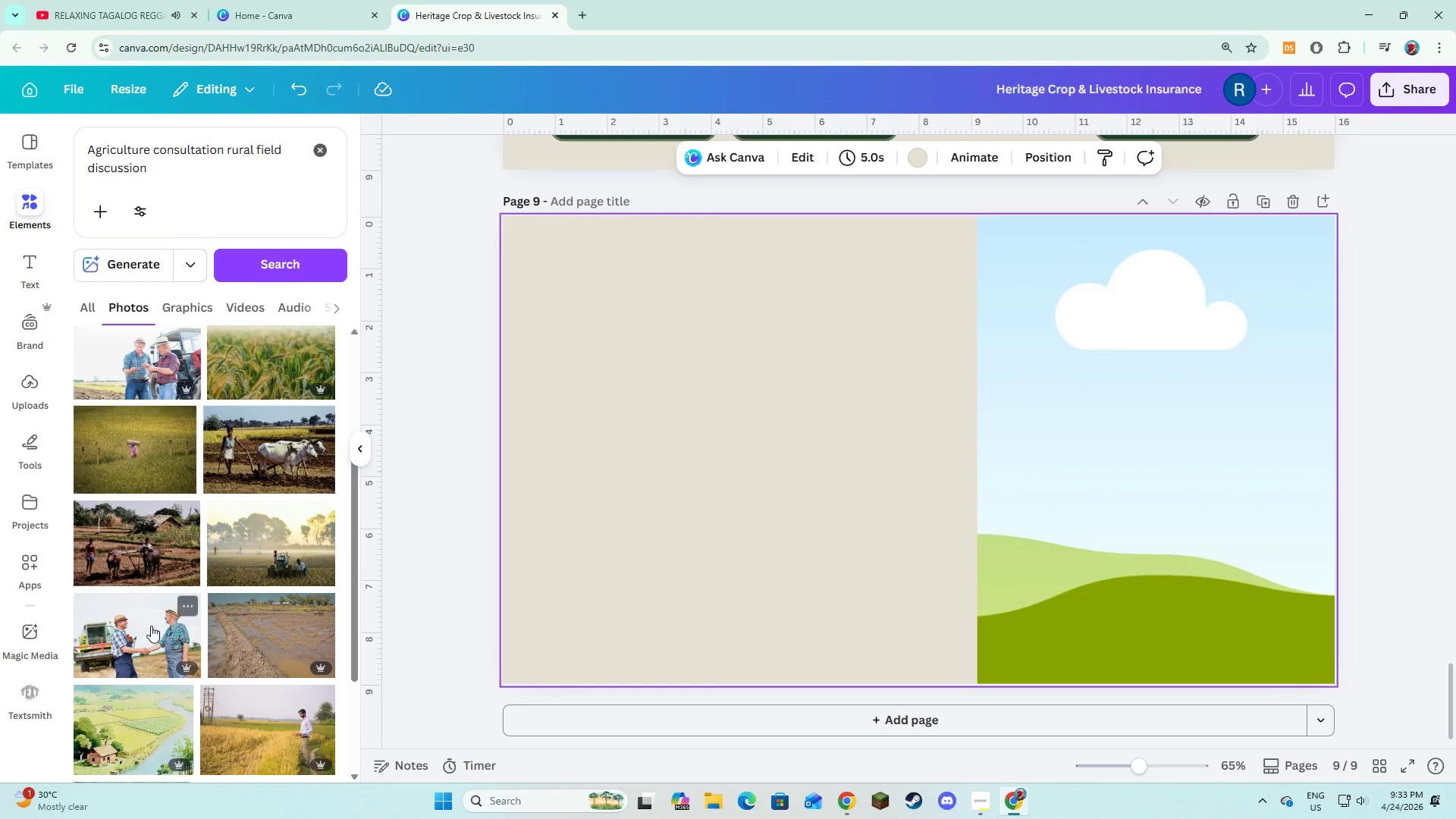 
left_click([151, 626])
 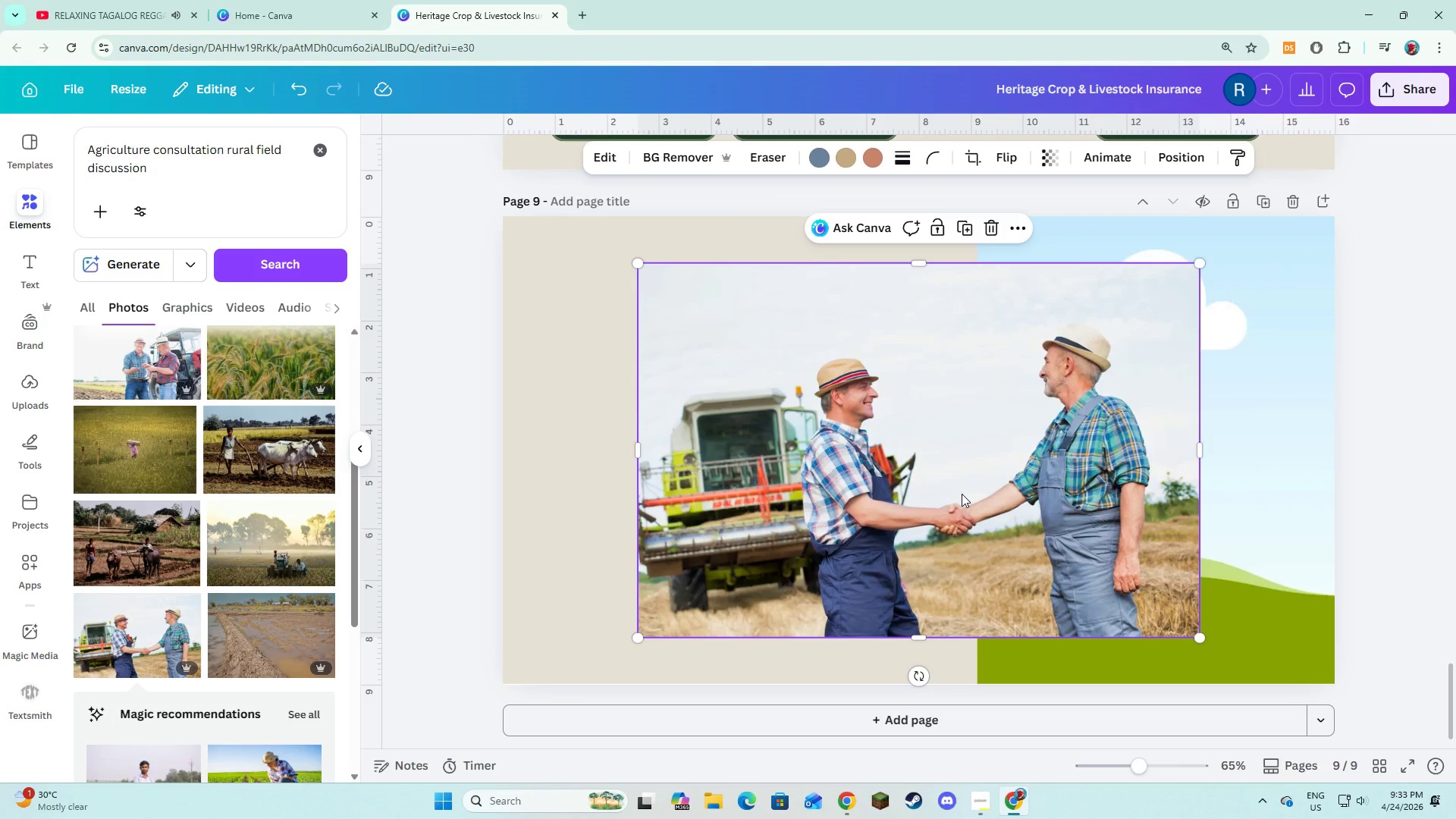 
left_click_drag(start_coordinate=[962, 494], to_coordinate=[1084, 496])
 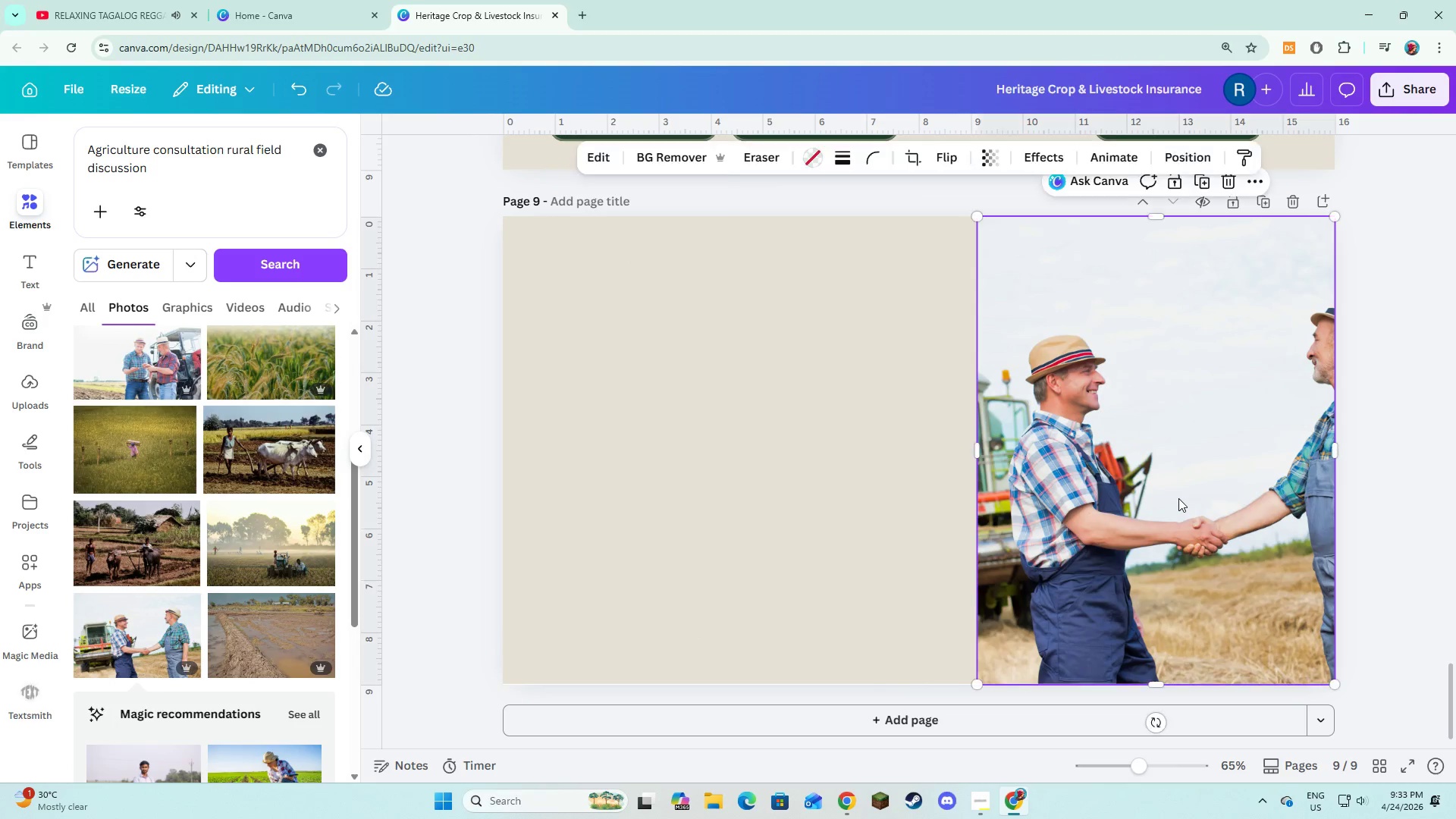 
double_click([1178, 498])
 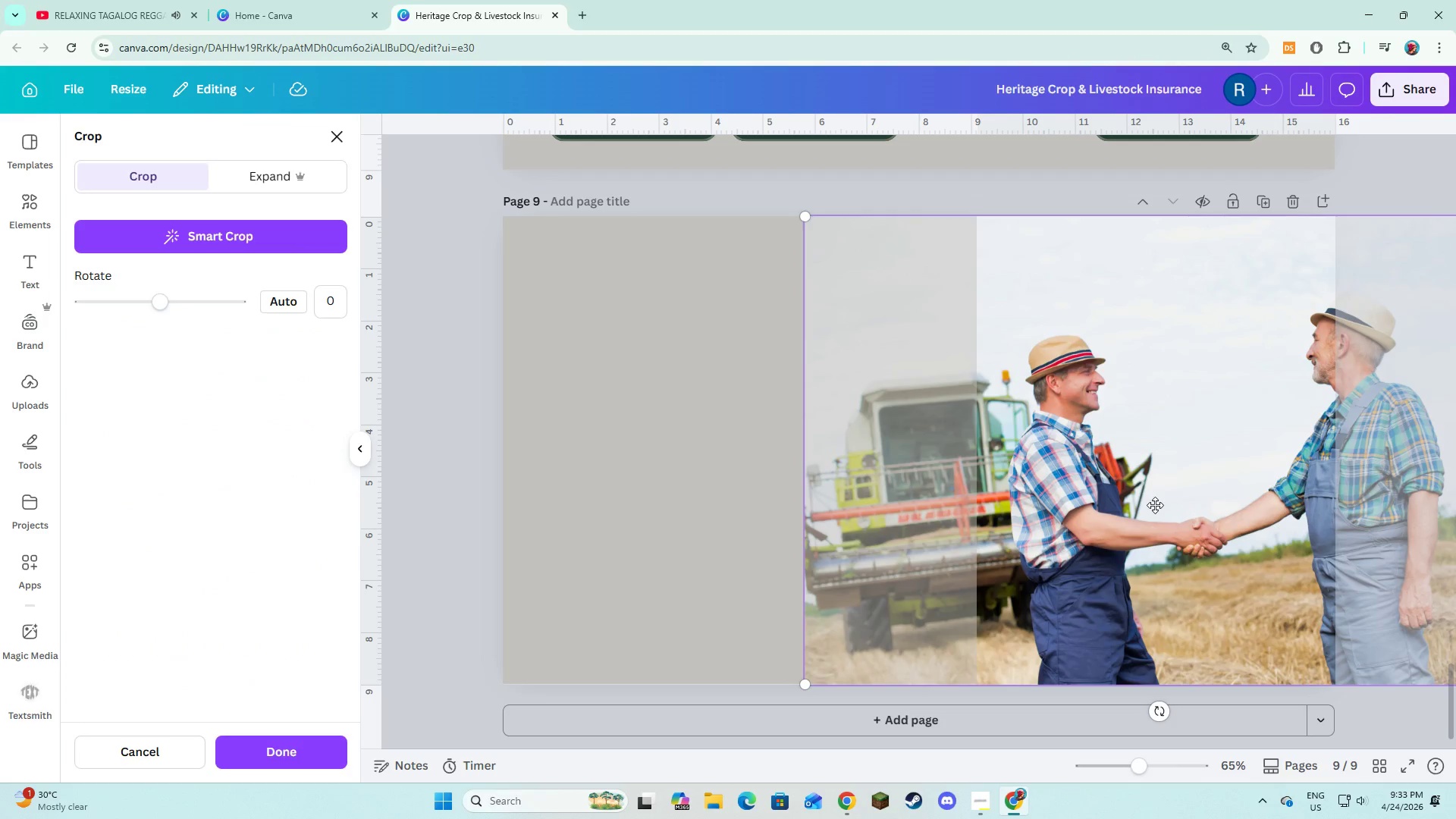 
left_click_drag(start_coordinate=[1155, 505], to_coordinate=[1100, 500])
 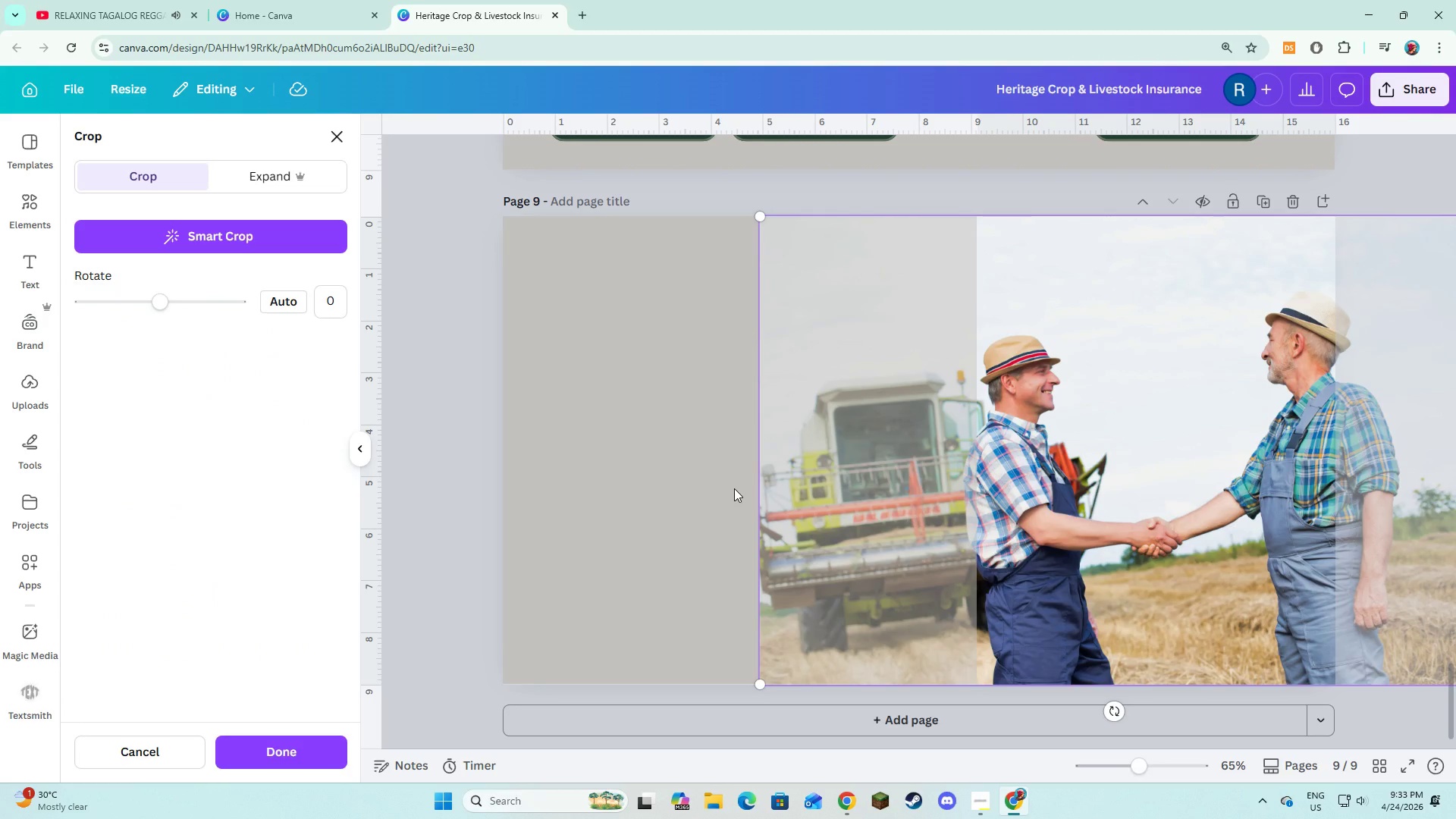 
left_click([734, 488])
 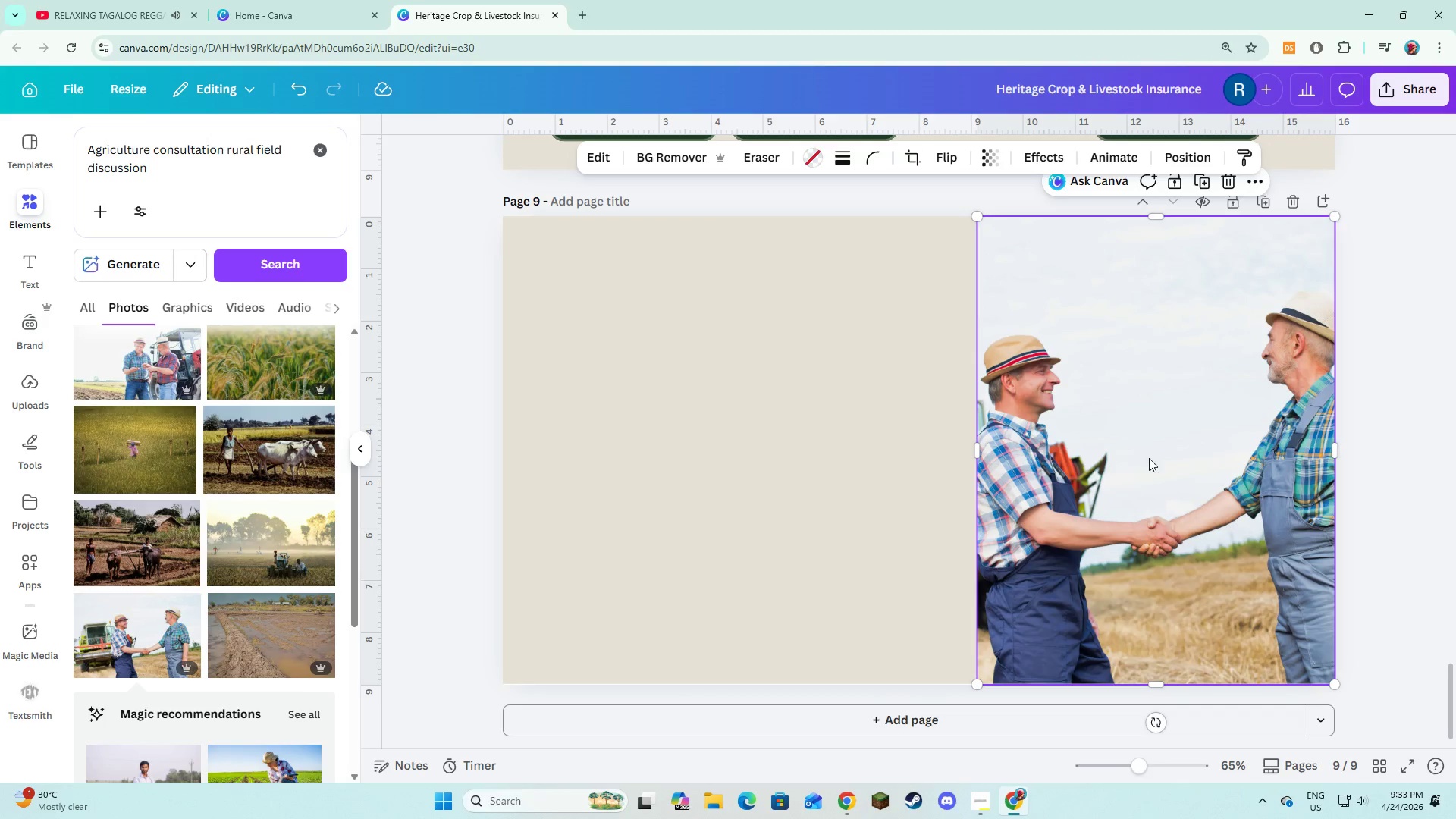 
left_click([767, 488])
 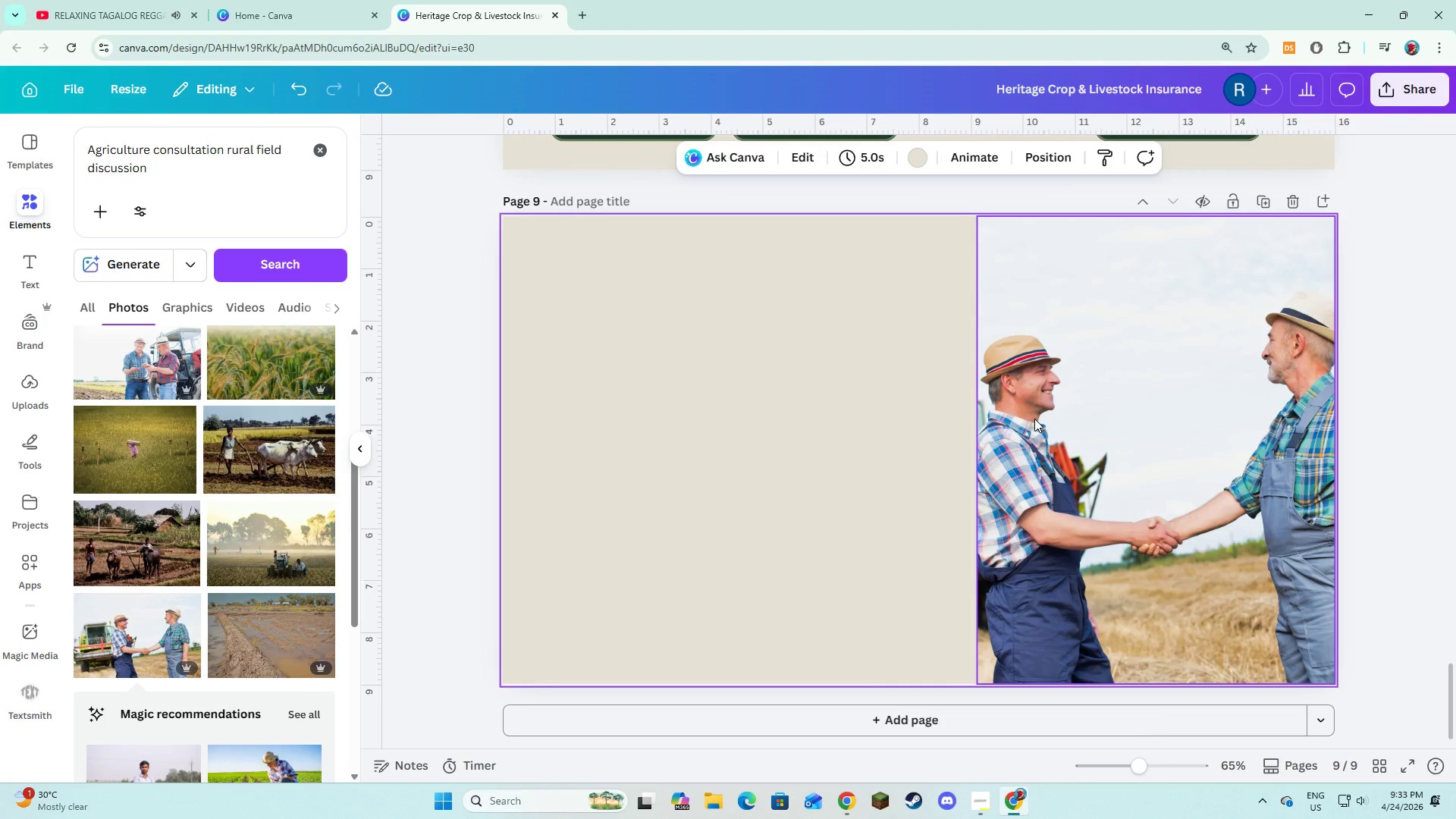 
left_click([1034, 419])
 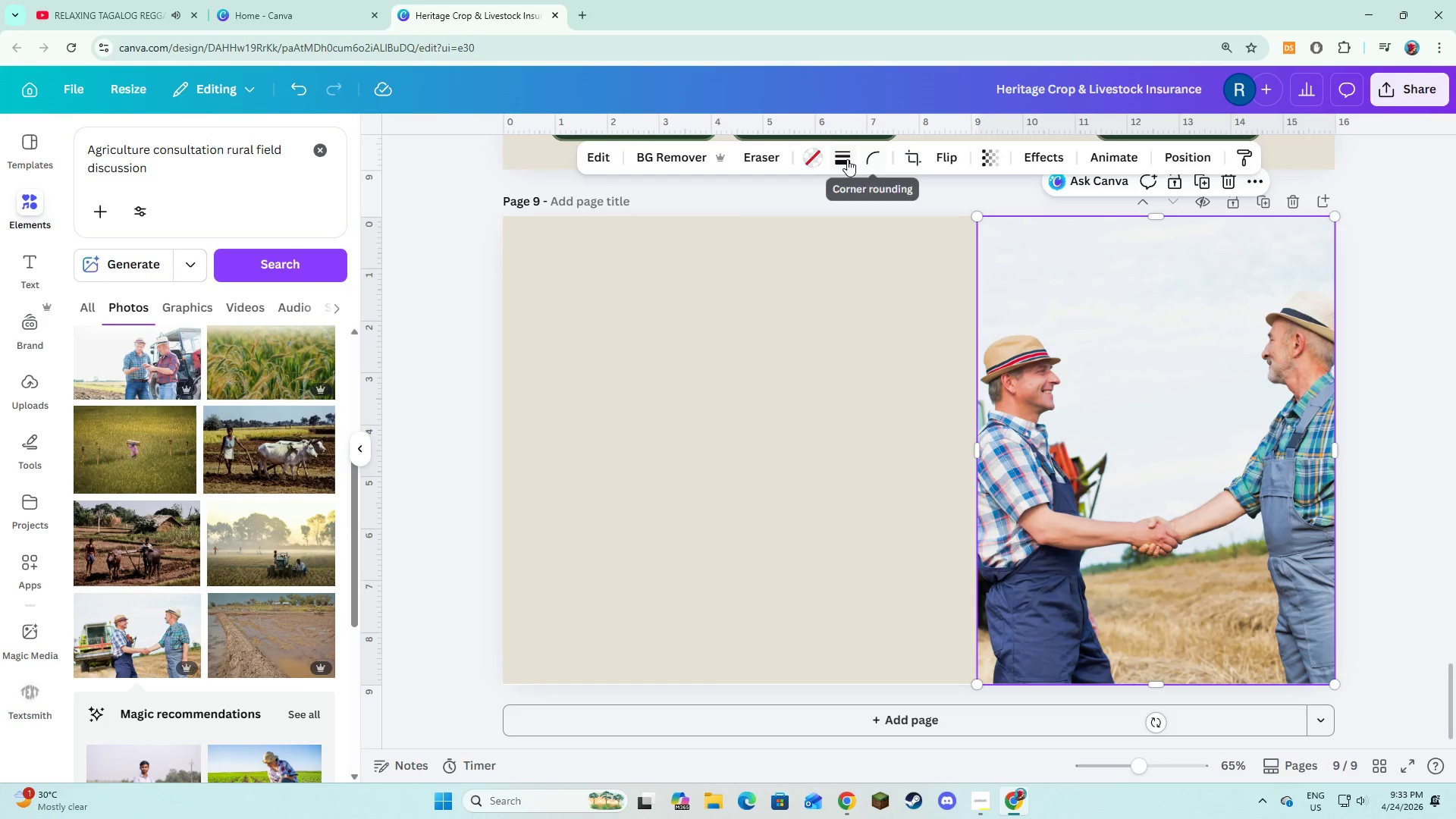 
left_click([846, 159])
 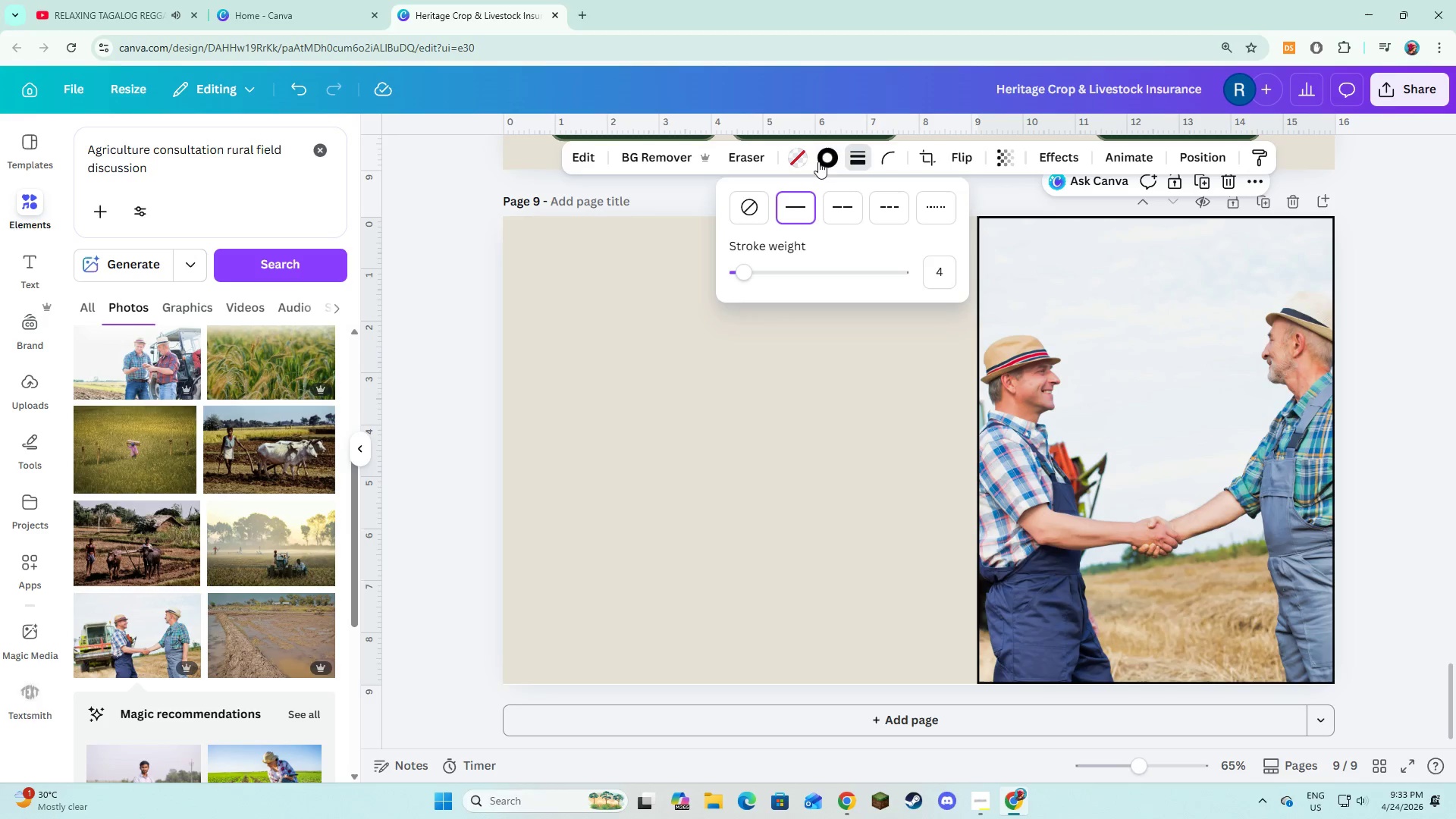 
double_click([818, 161])
 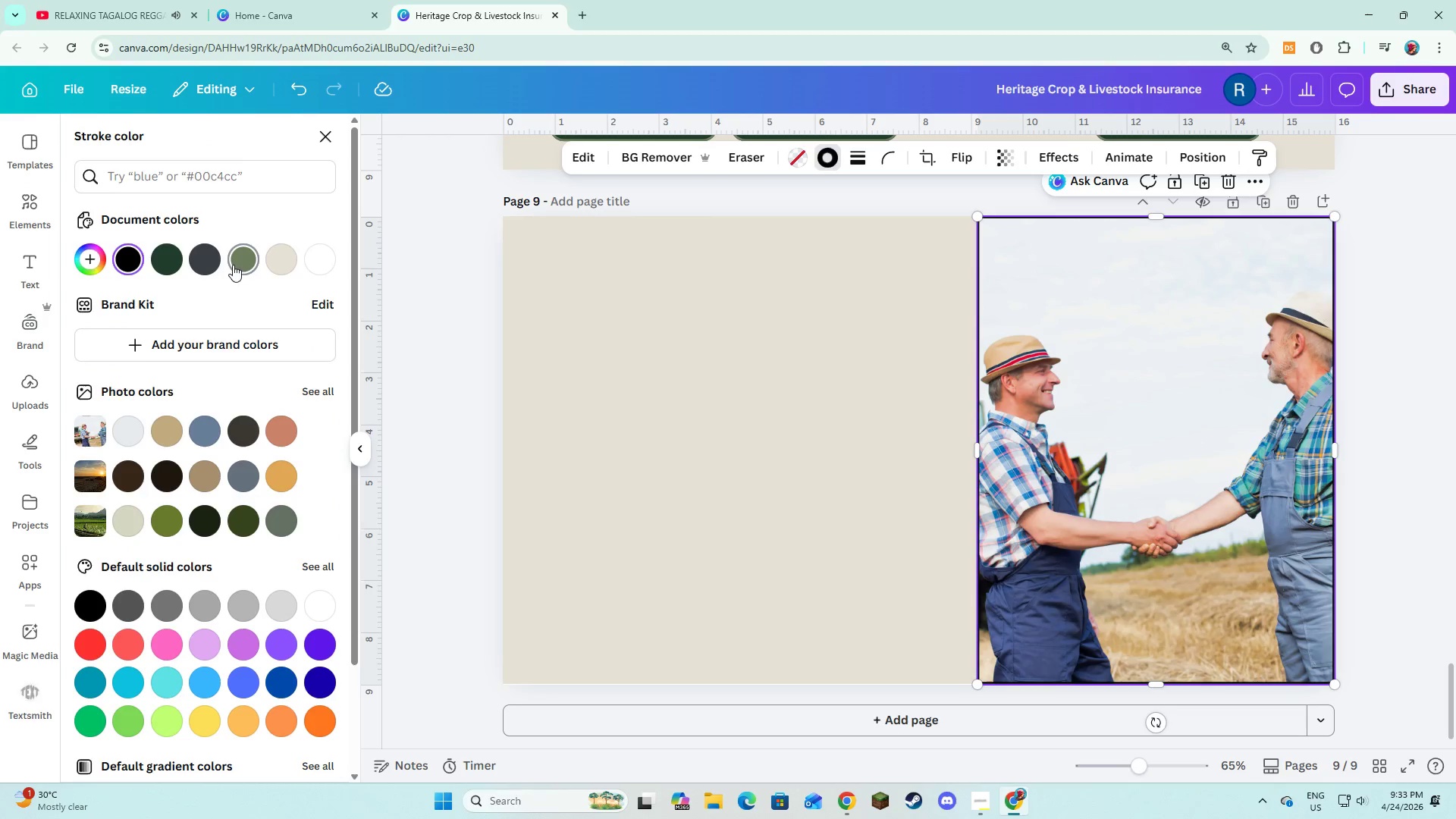 
double_click([599, 376])
 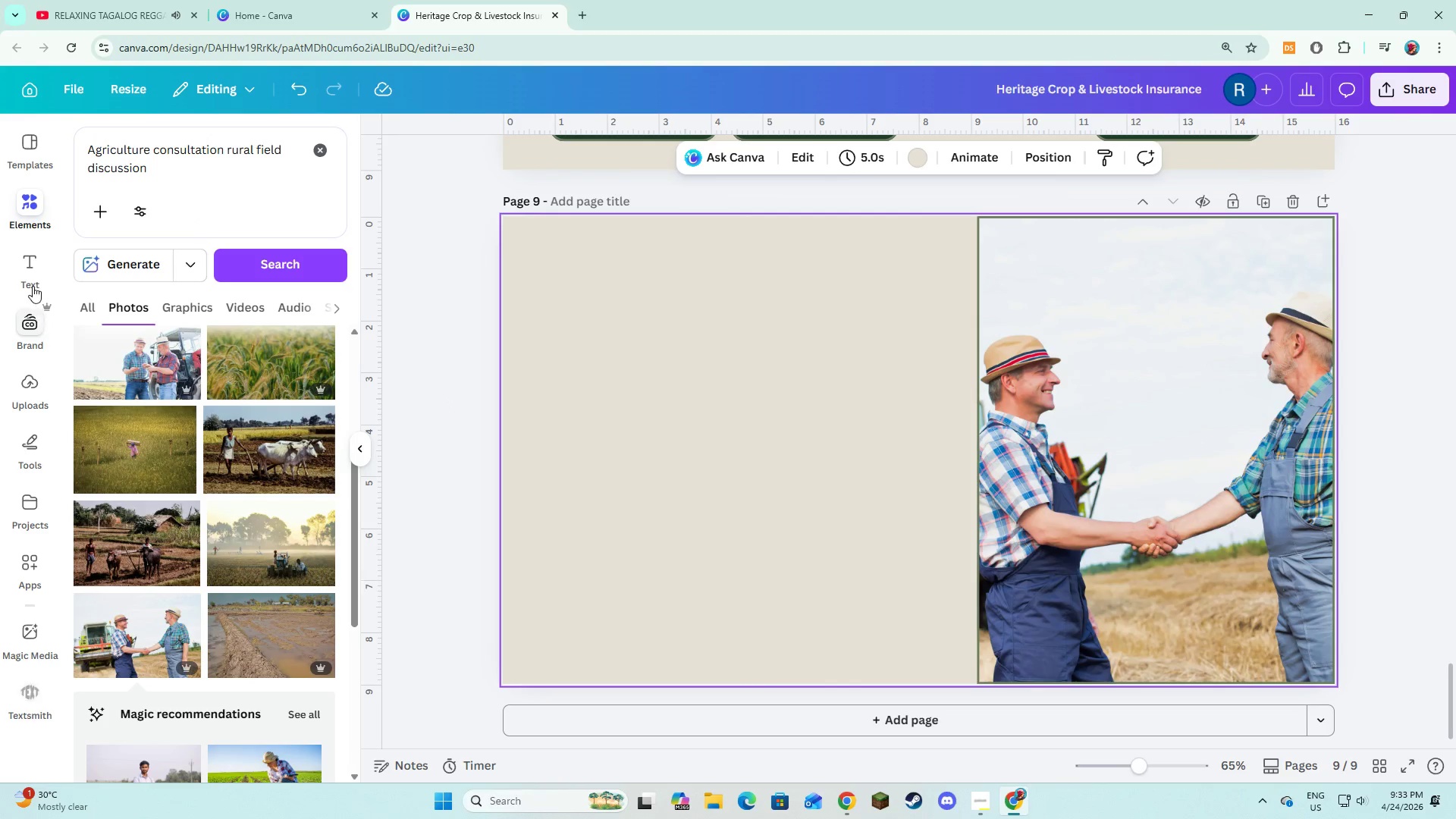 
left_click([32, 283])
 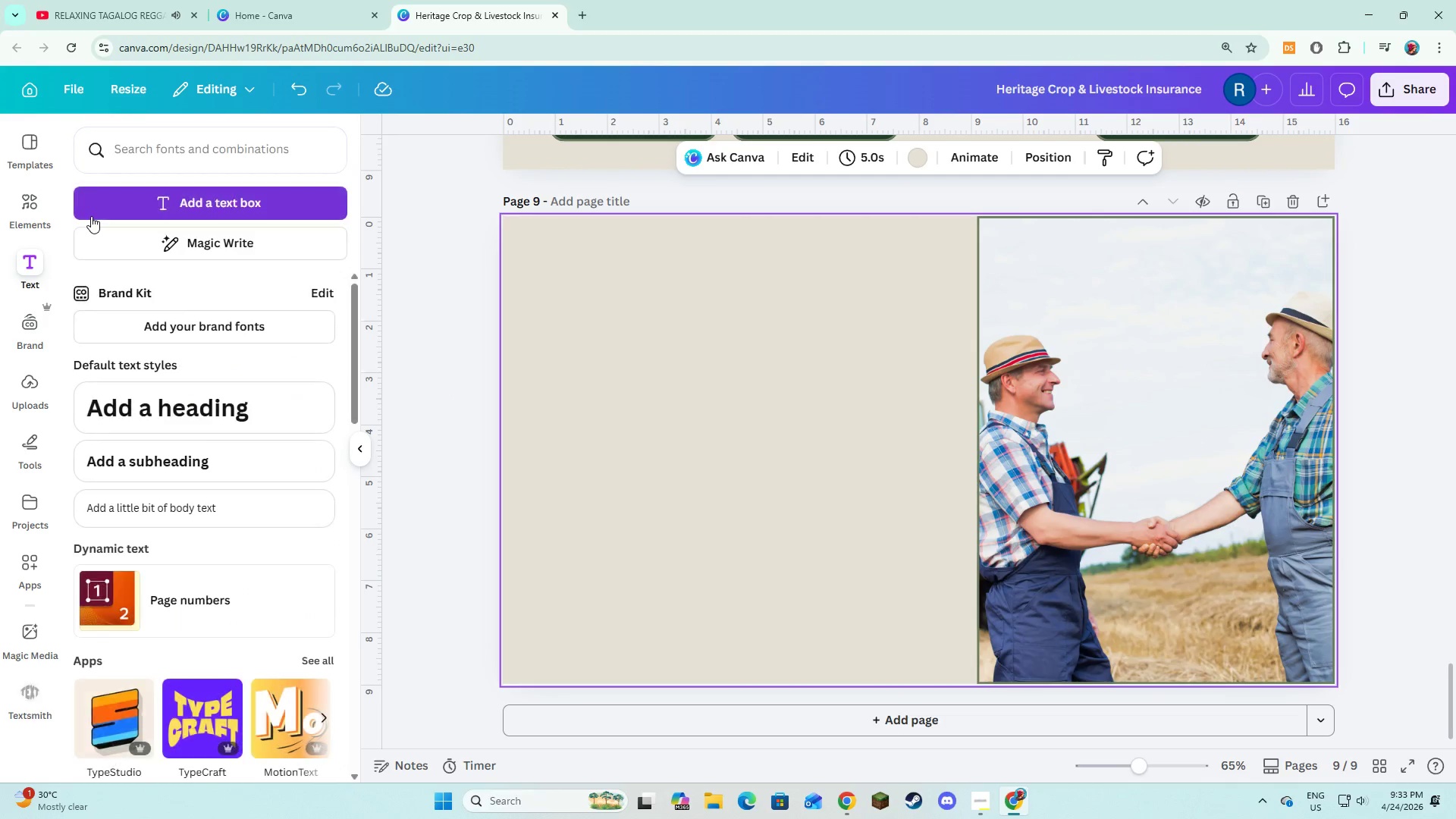 
left_click([91, 216])
 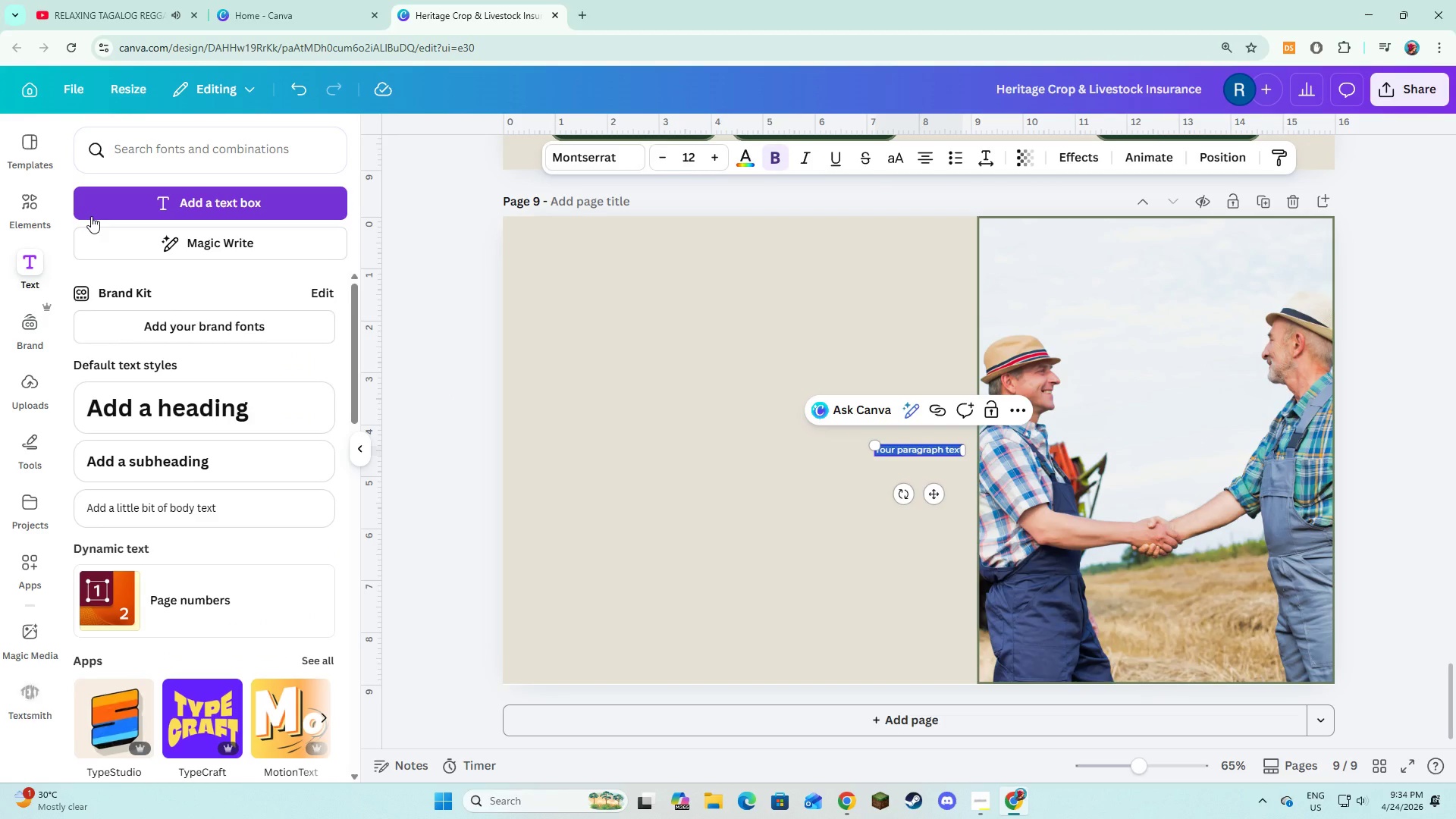 
wait(10.55)
 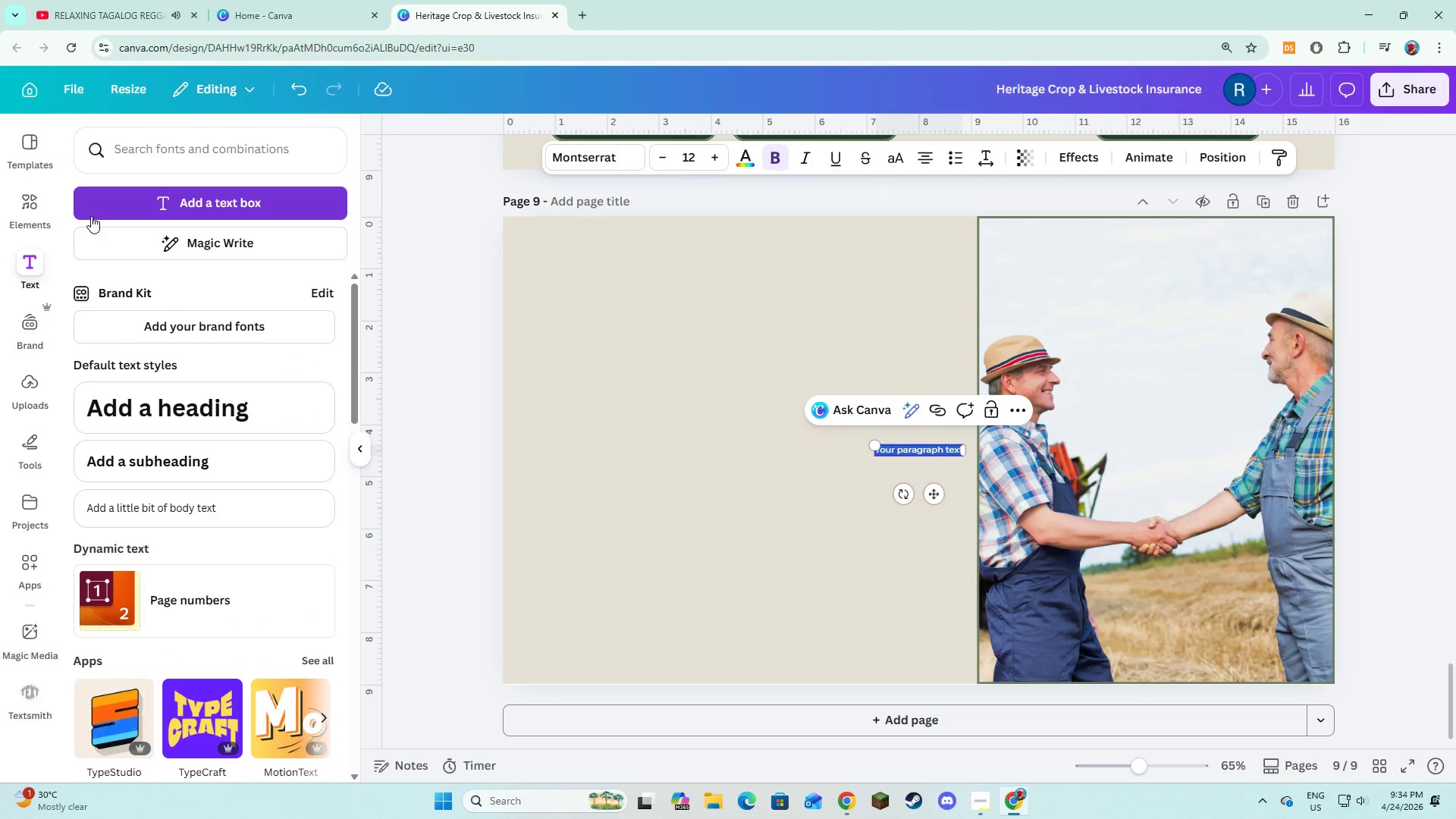 
type(SECTION 08- TRUST & O)
key(Backspace)
type(PARTNERSHIP)
 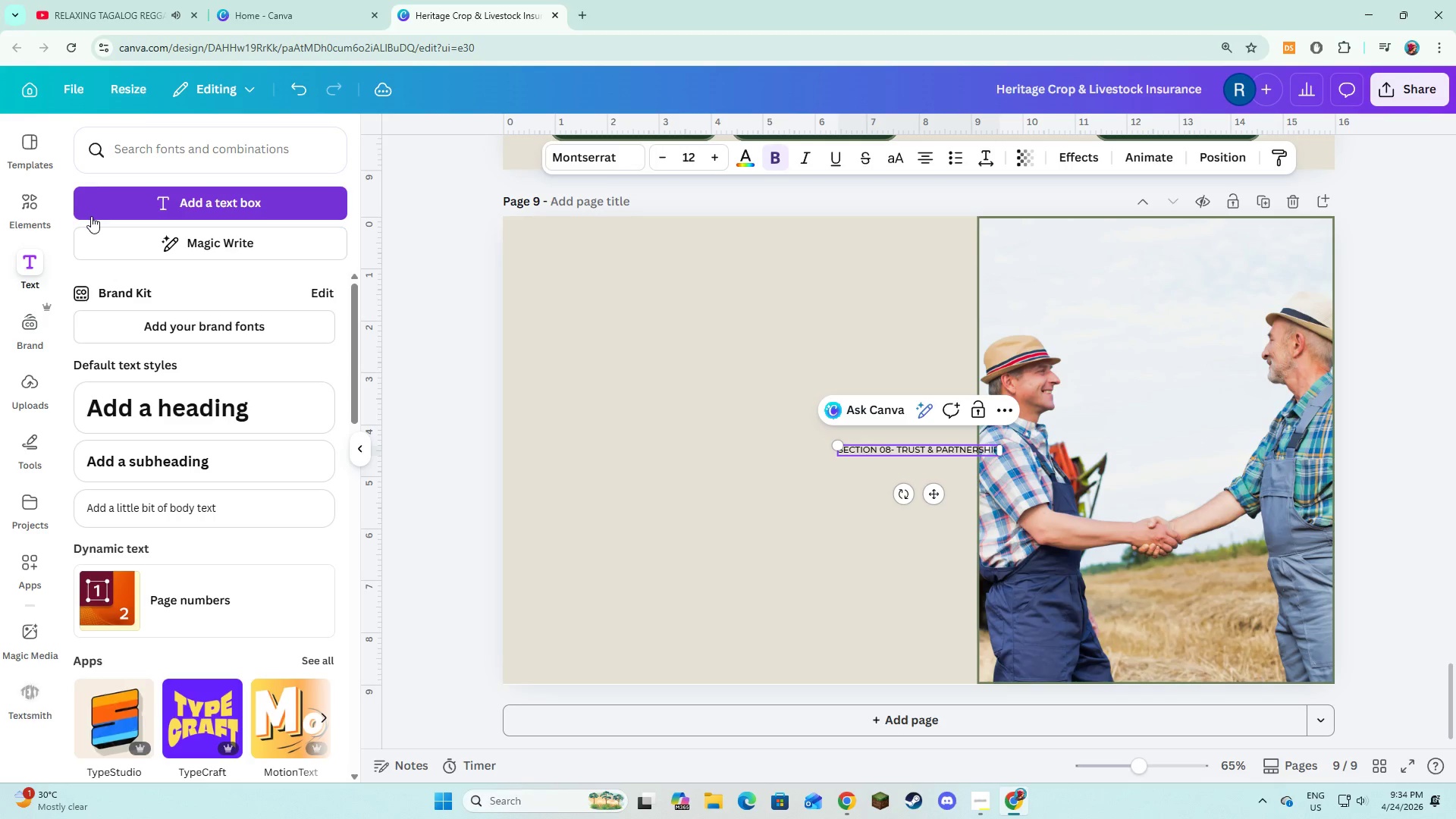 
key(Control+A)
 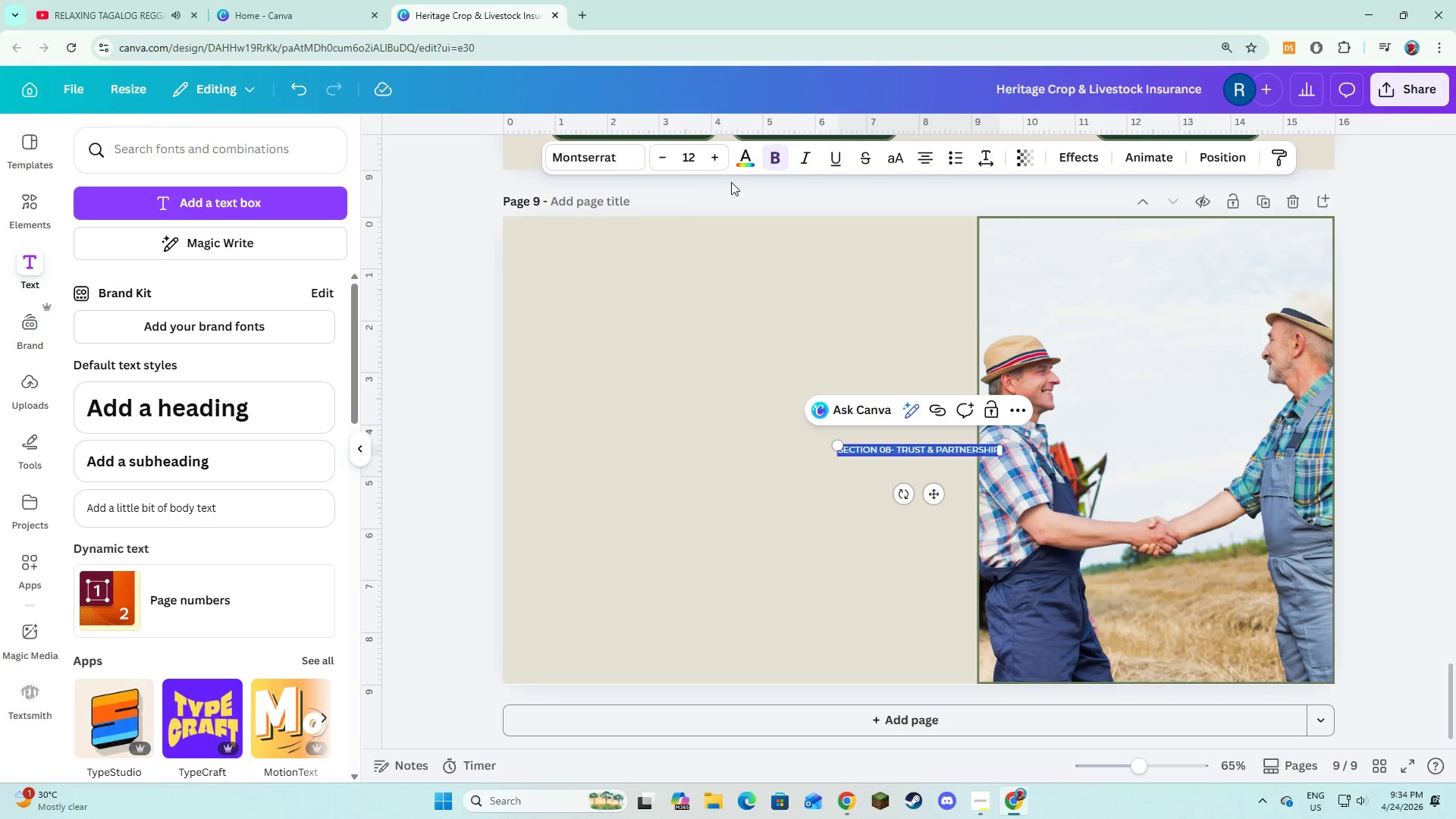 
left_click([748, 162])
 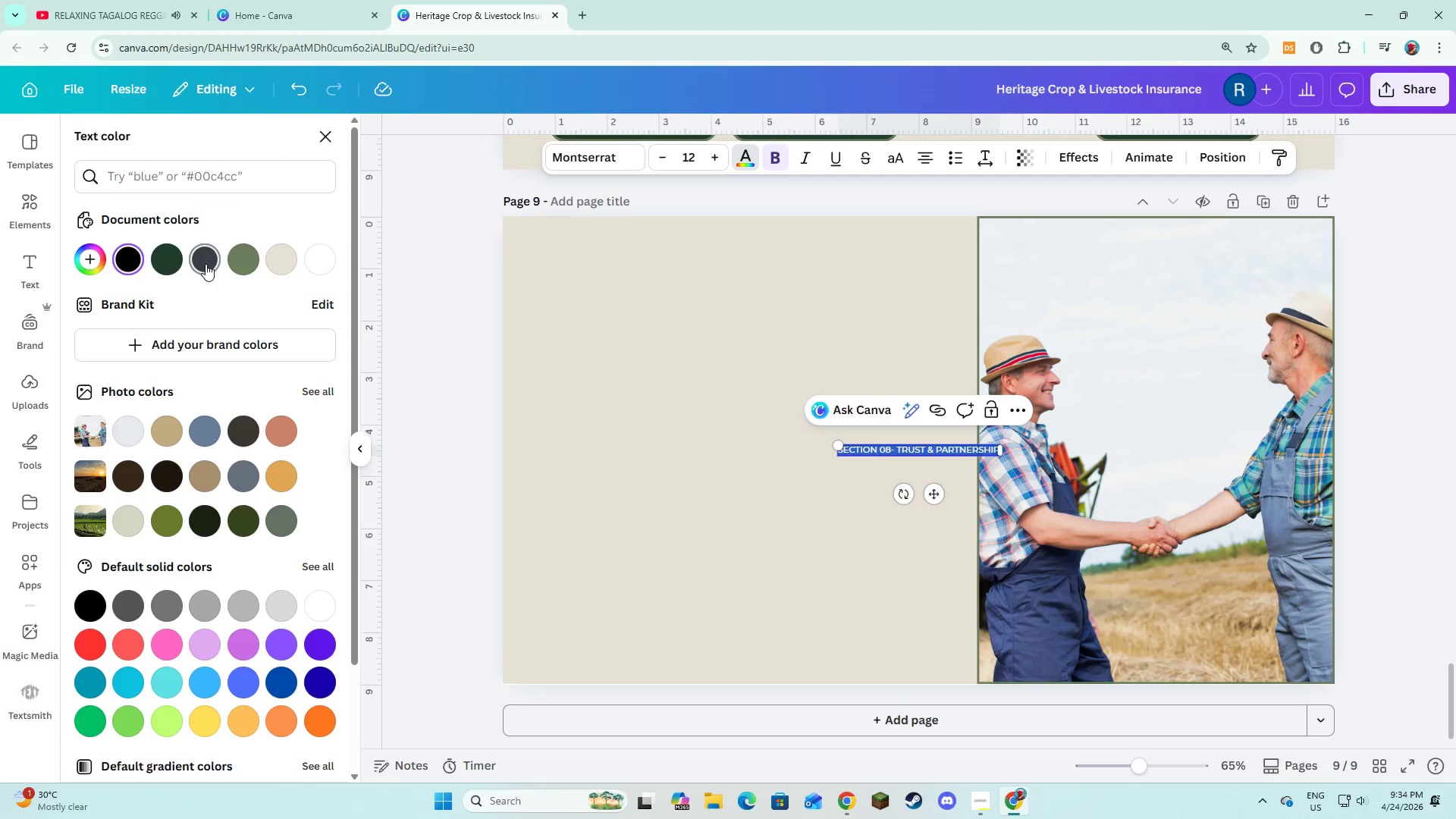 
double_click([468, 378])
 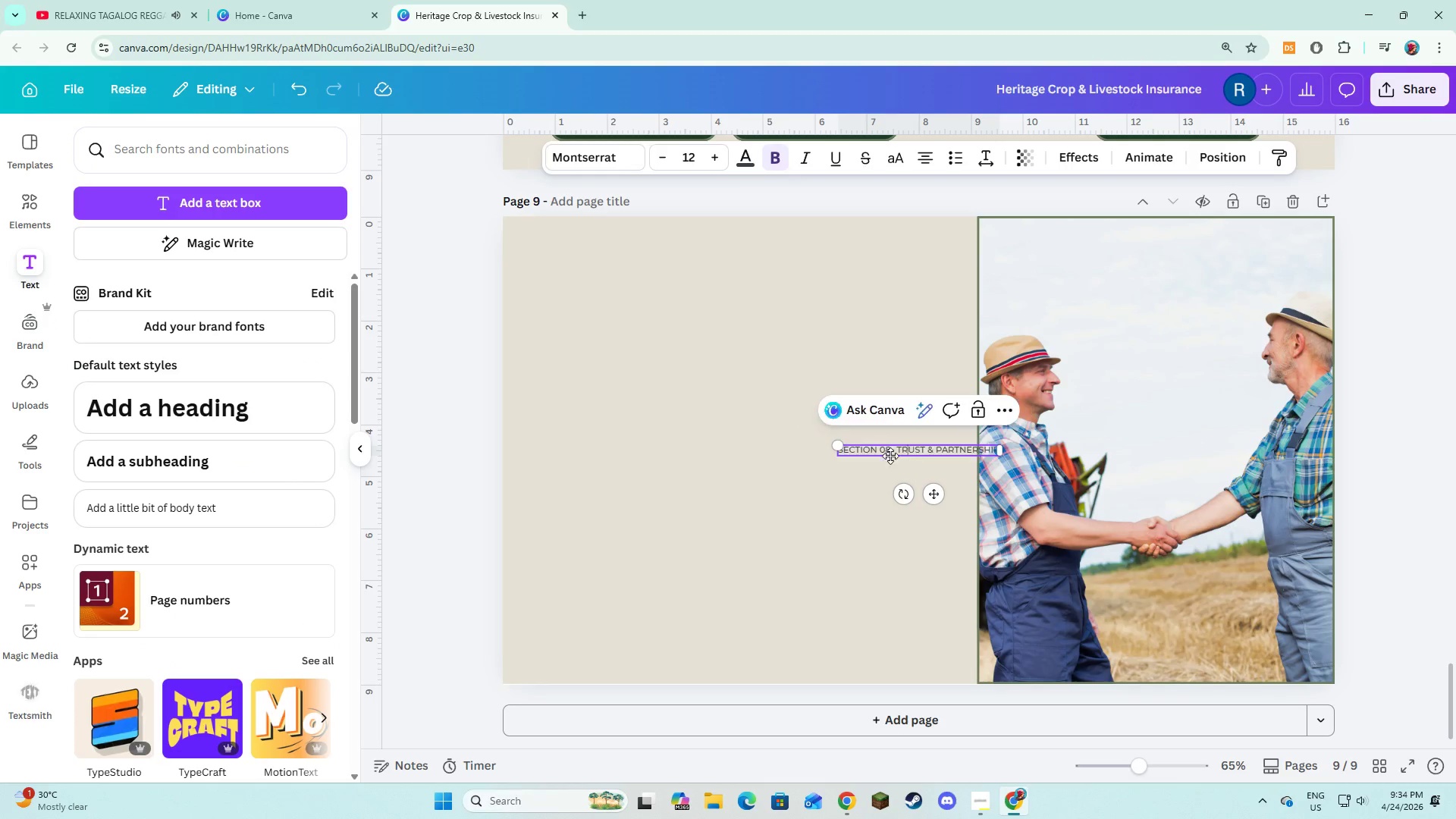 
double_click([774, 477])
 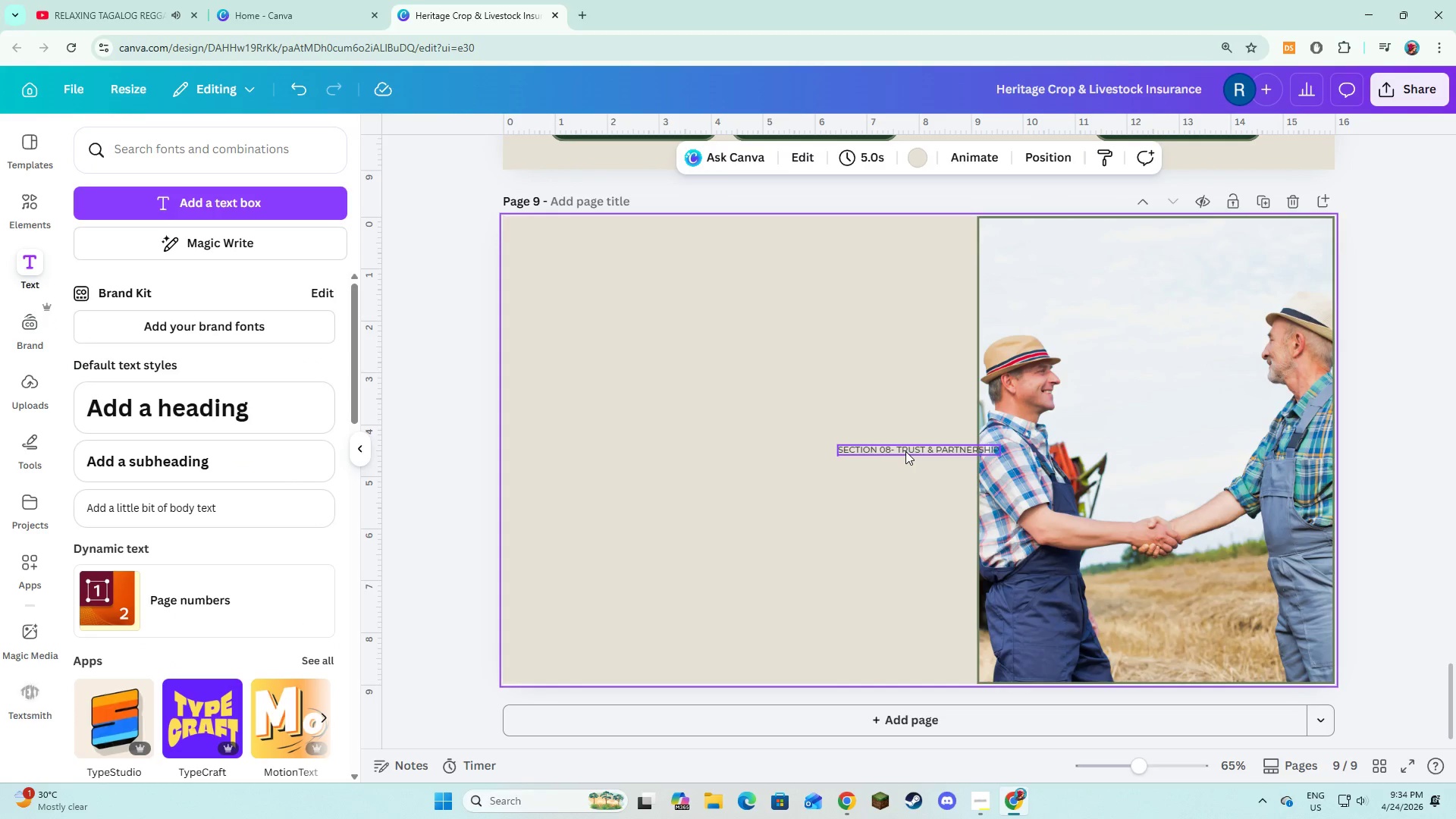 
left_click([905, 451])
 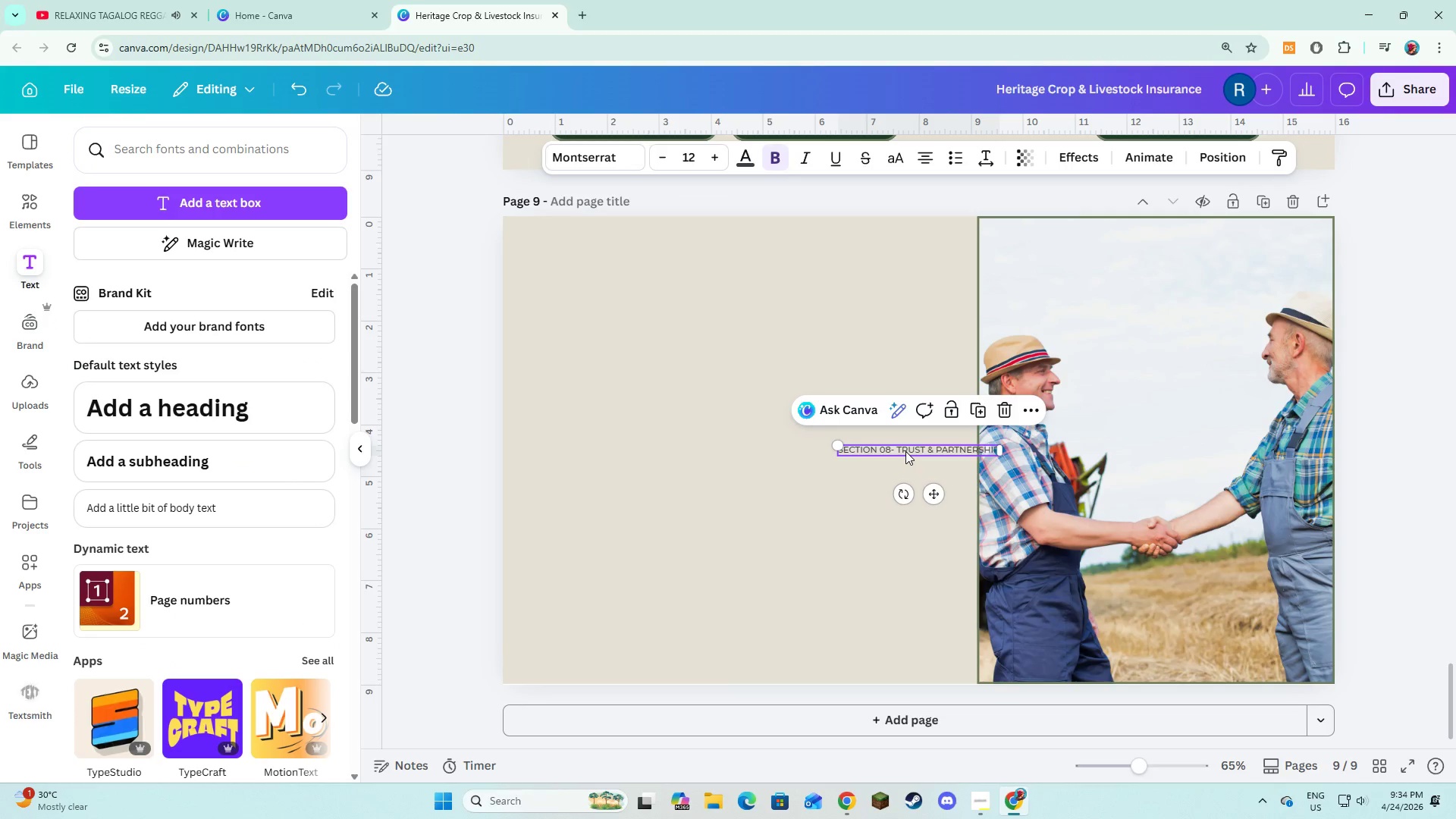 
left_click_drag(start_coordinate=[905, 451], to_coordinate=[718, 254])
 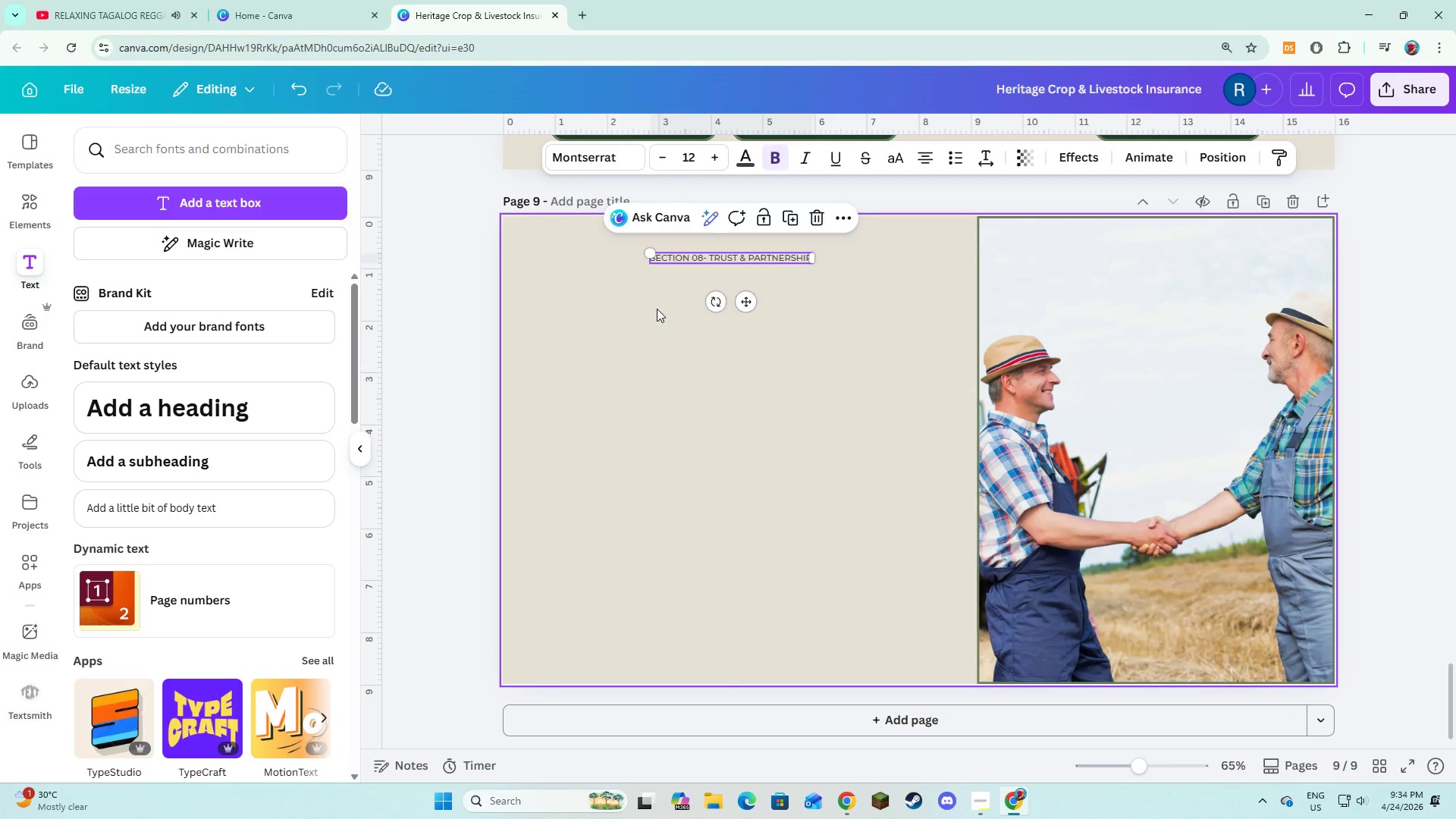 
left_click([657, 309])
 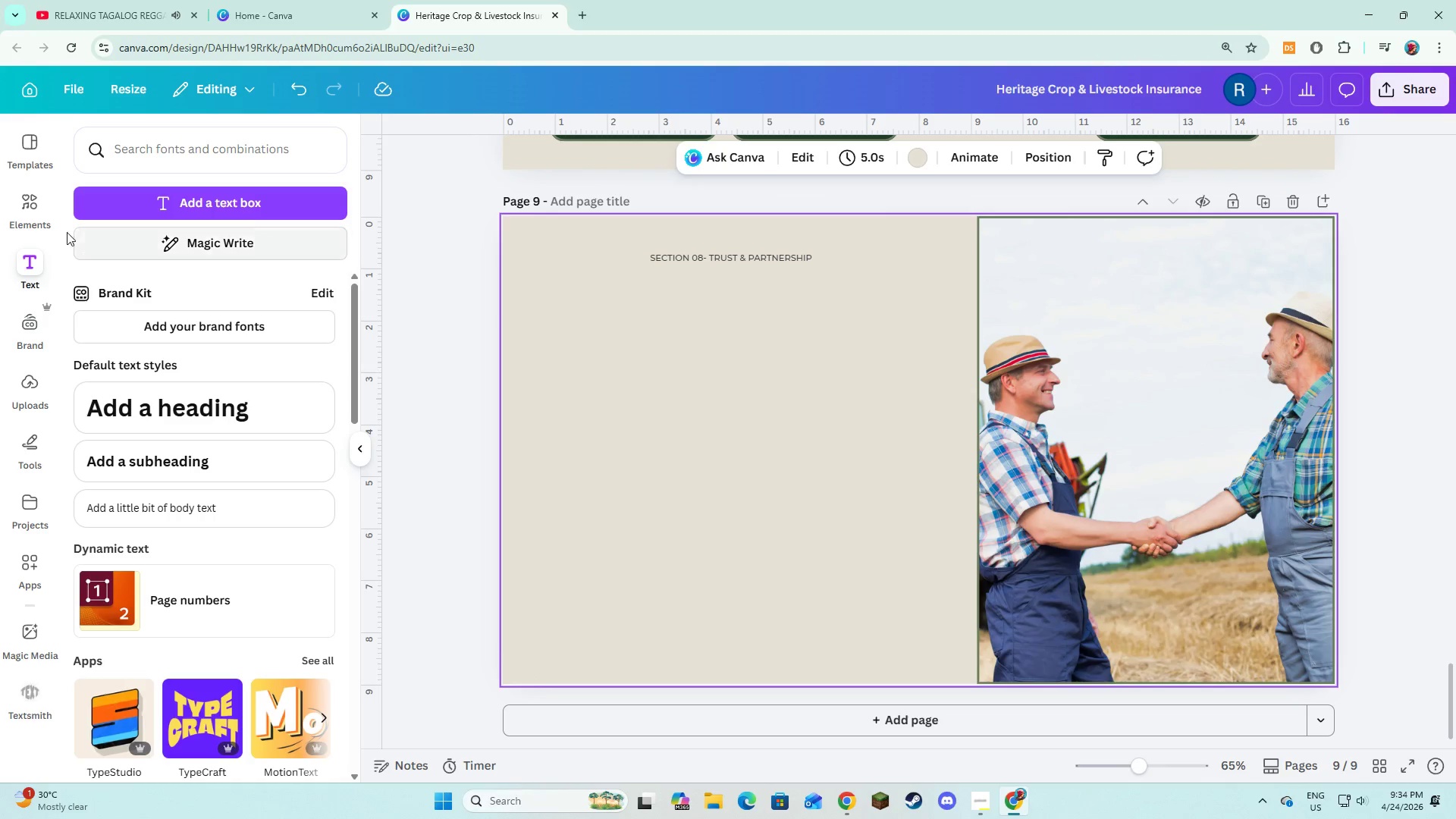 
left_click([74, 206])
 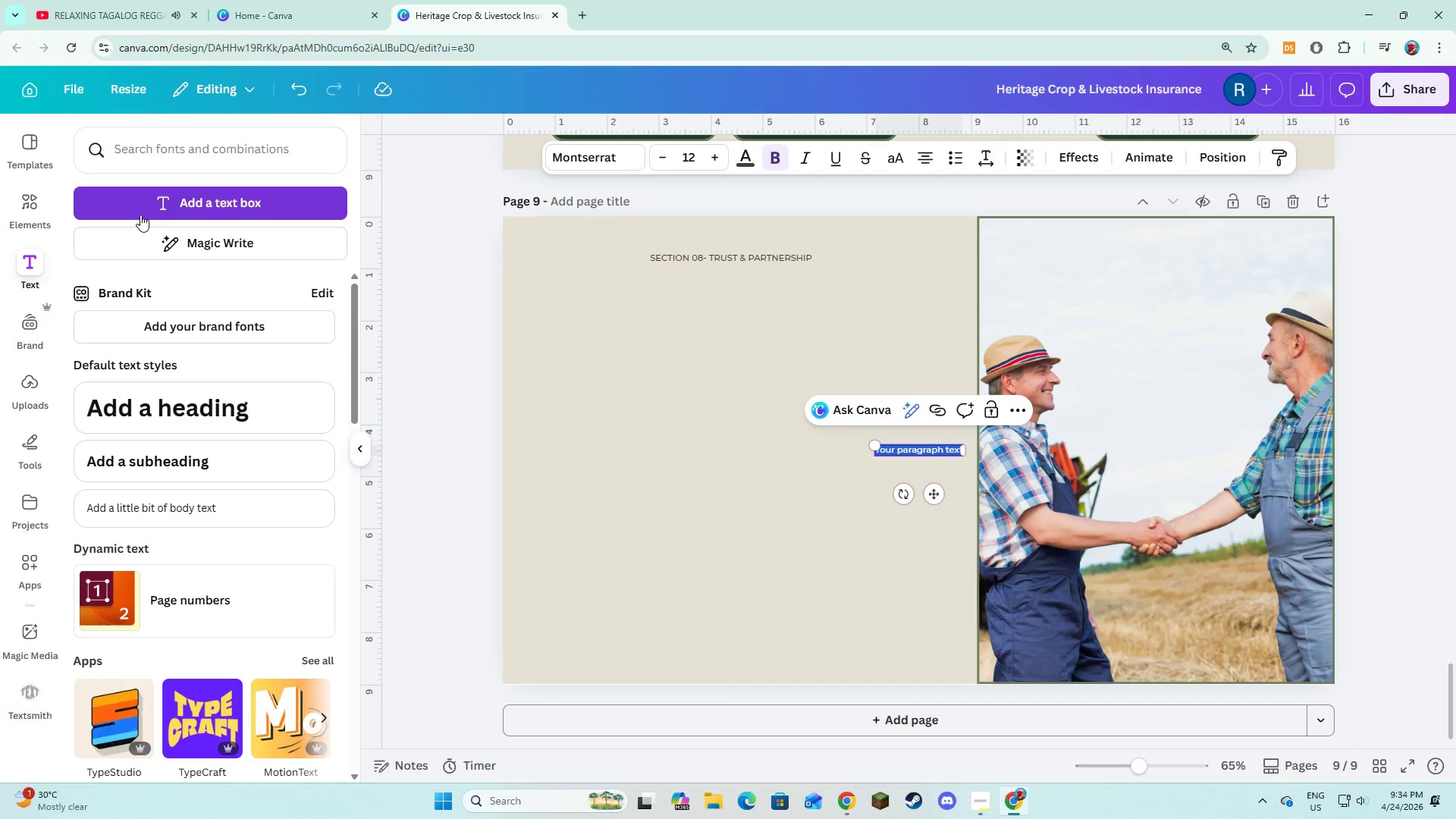 
left_click([140, 215])
 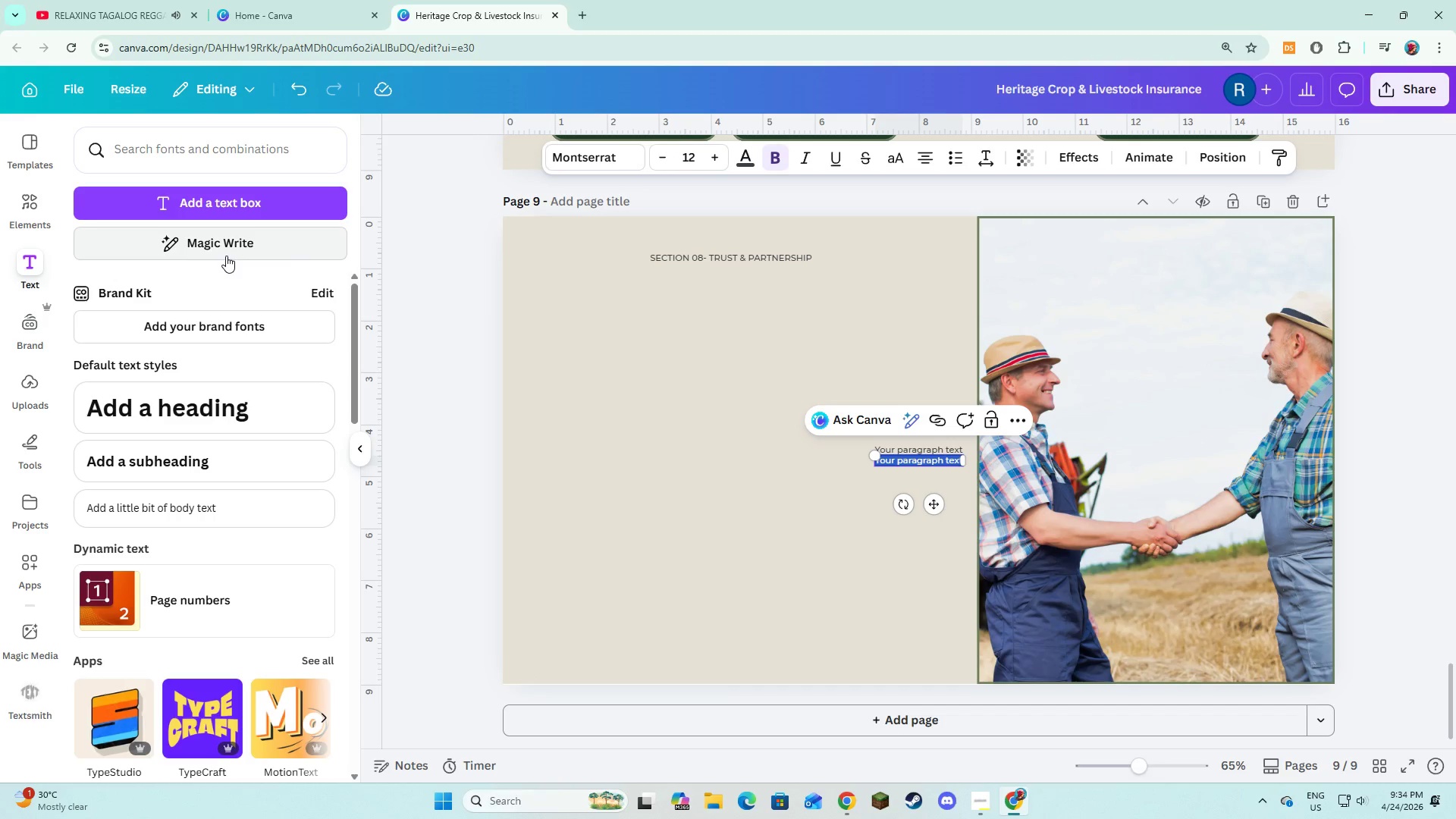 
key(Control+Z)
 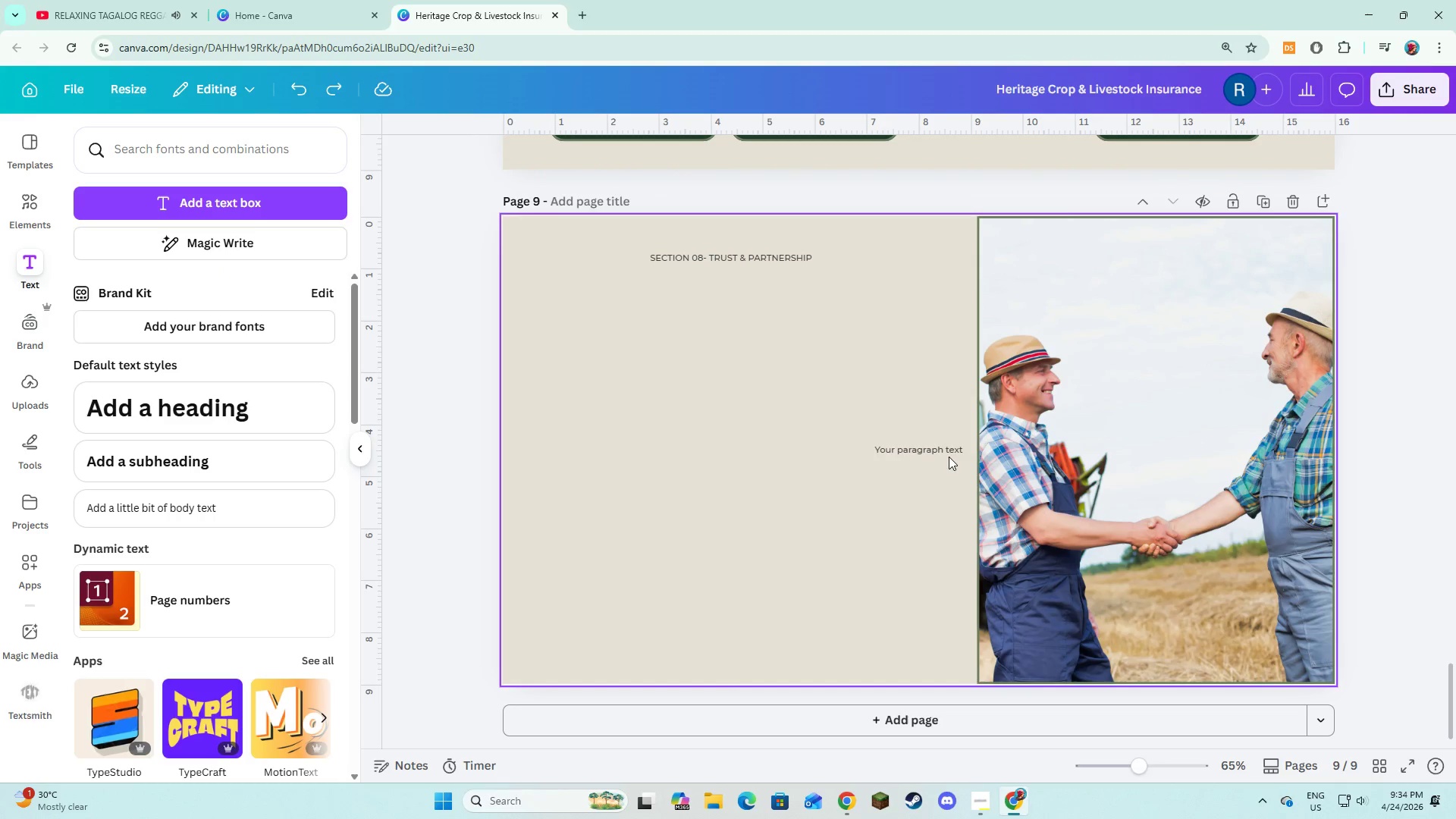 
double_click([945, 452])
 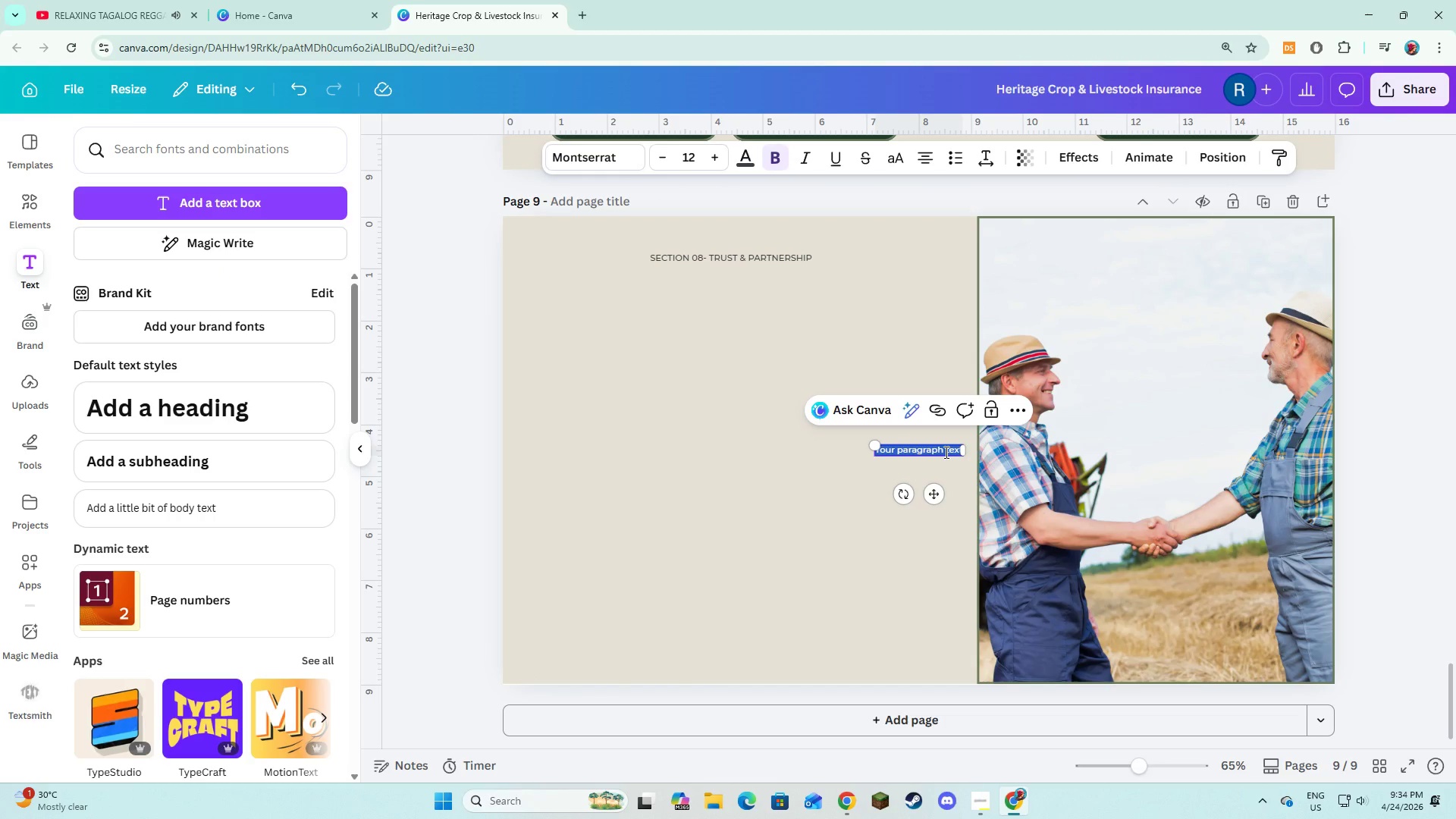 
type(Built )
 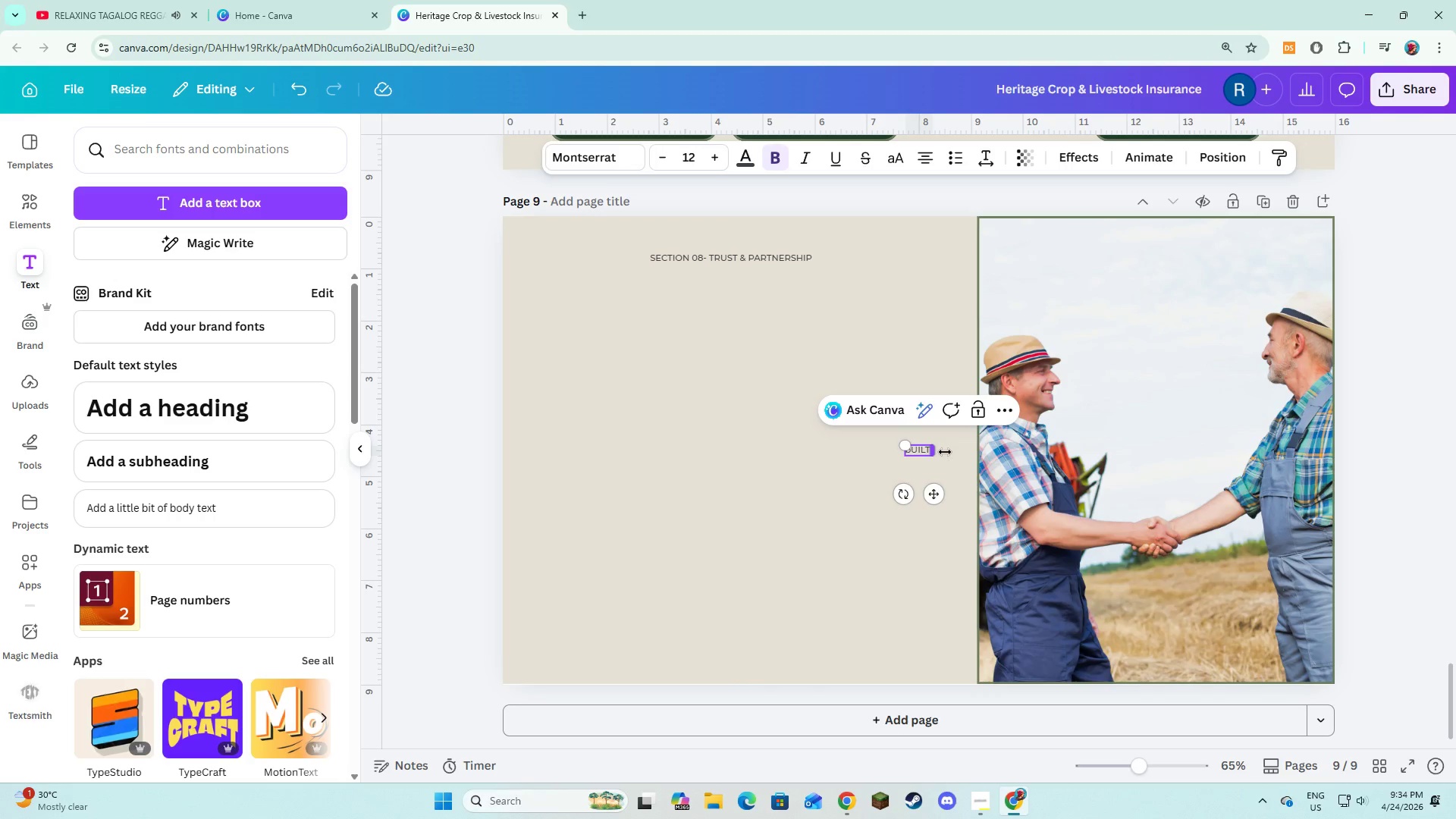 
key(Control+A)
 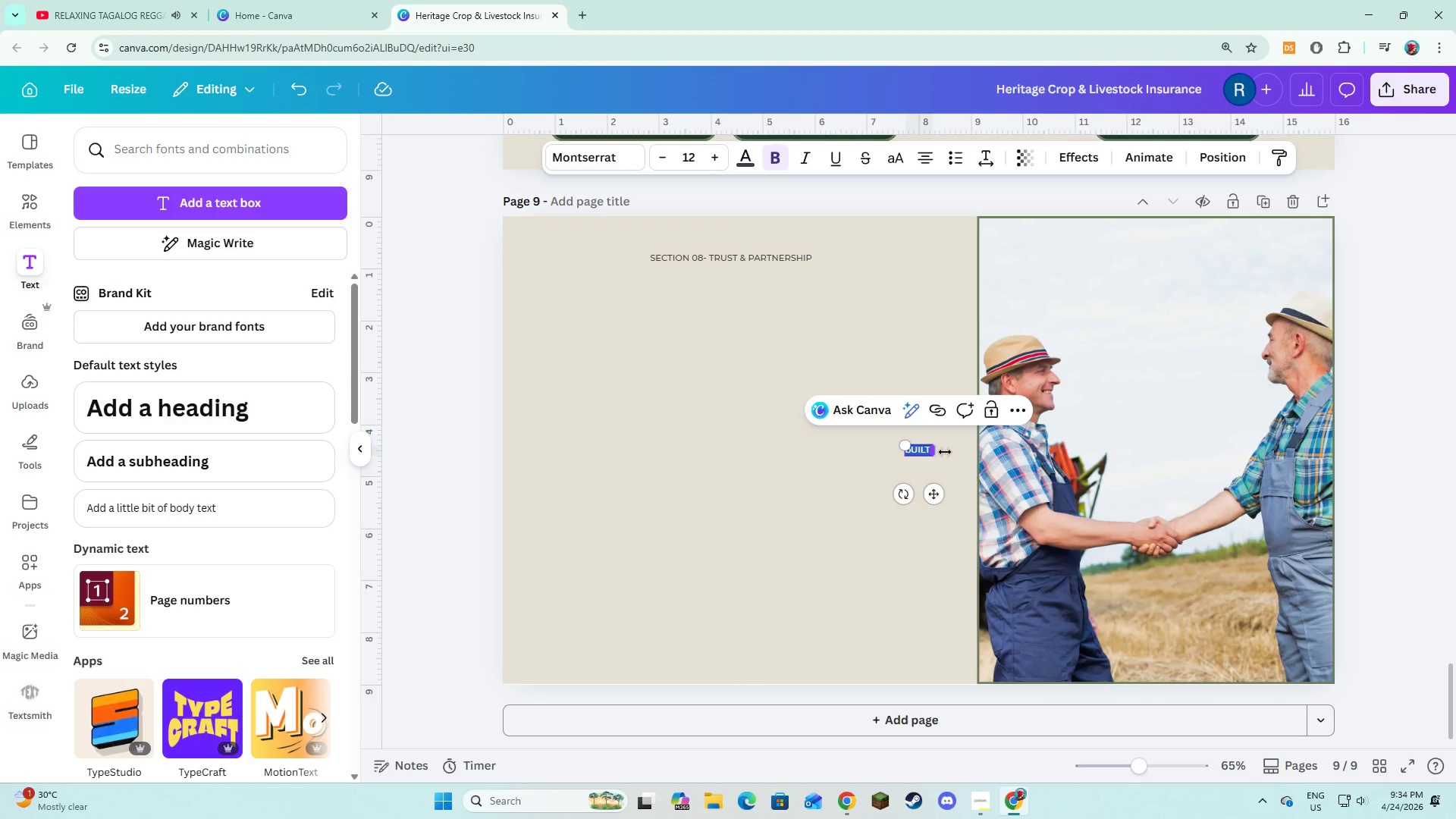 
type(b)
key(Backspace)
type(Built for Frame)
key(Backspace)
key(Backspace)
key(Backspace)
key(Backspace)
type(armers, Not Just Policies )
 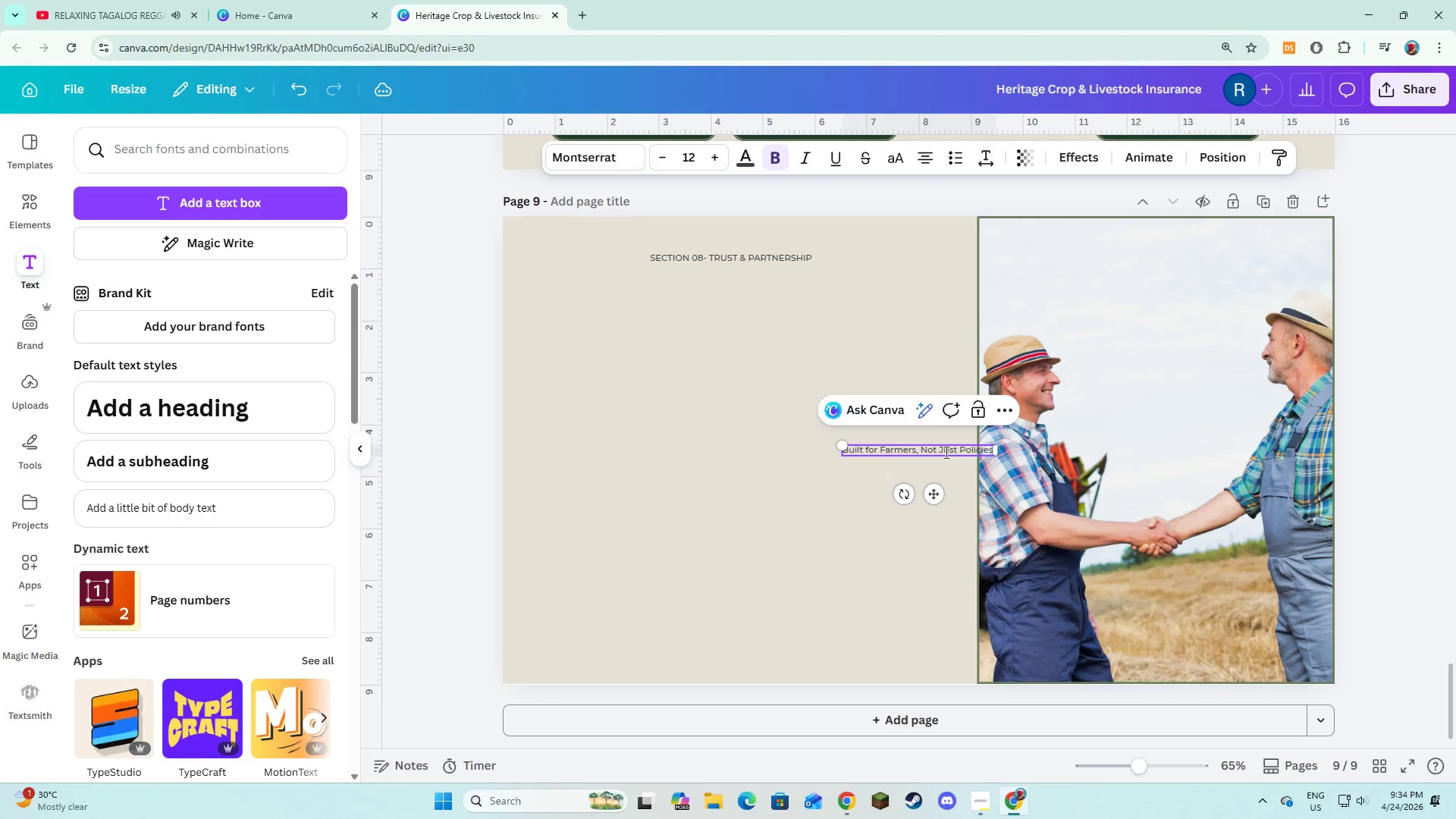 
key(Control+ControlLeft)
 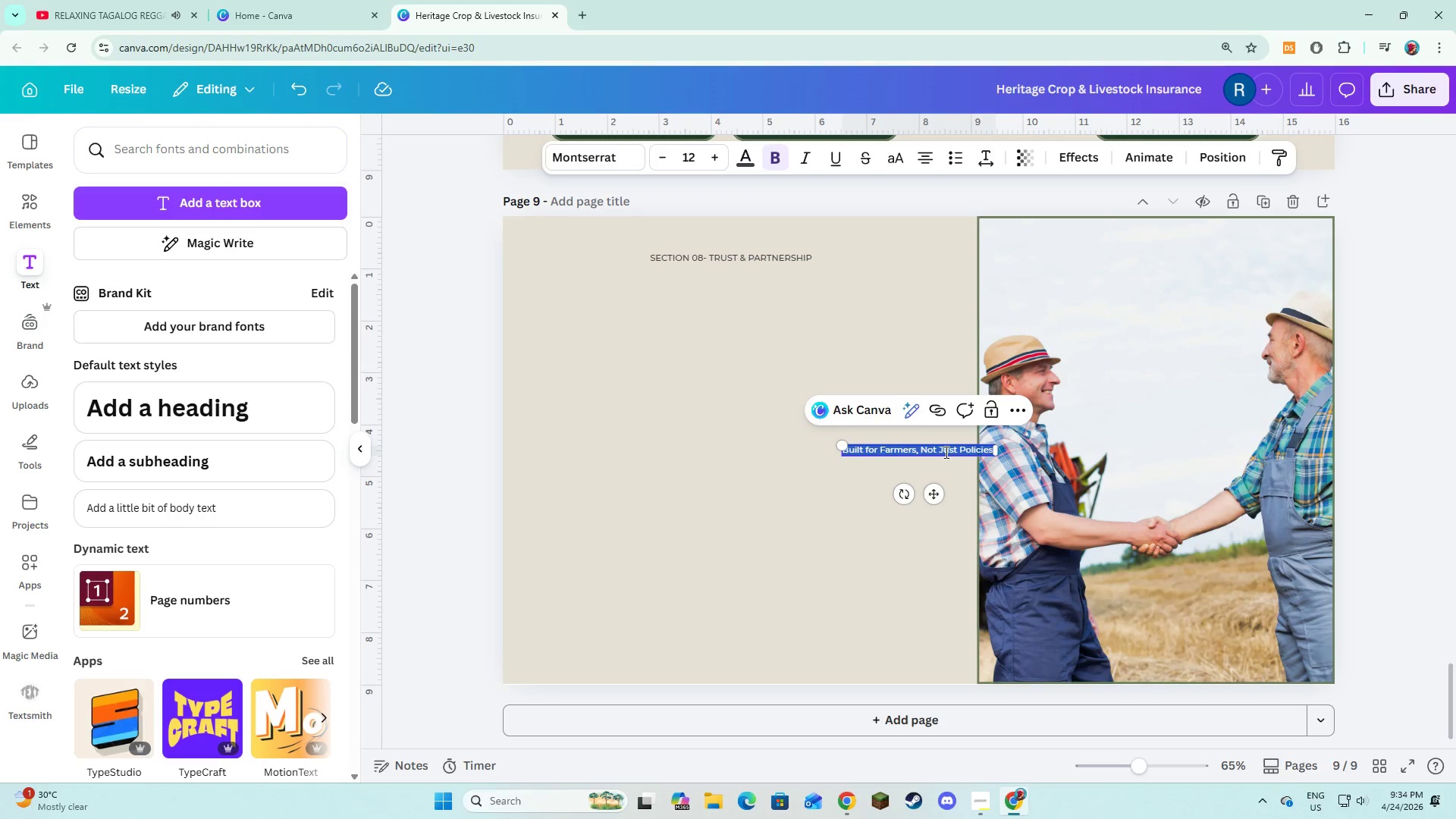 
key(Control+A)
 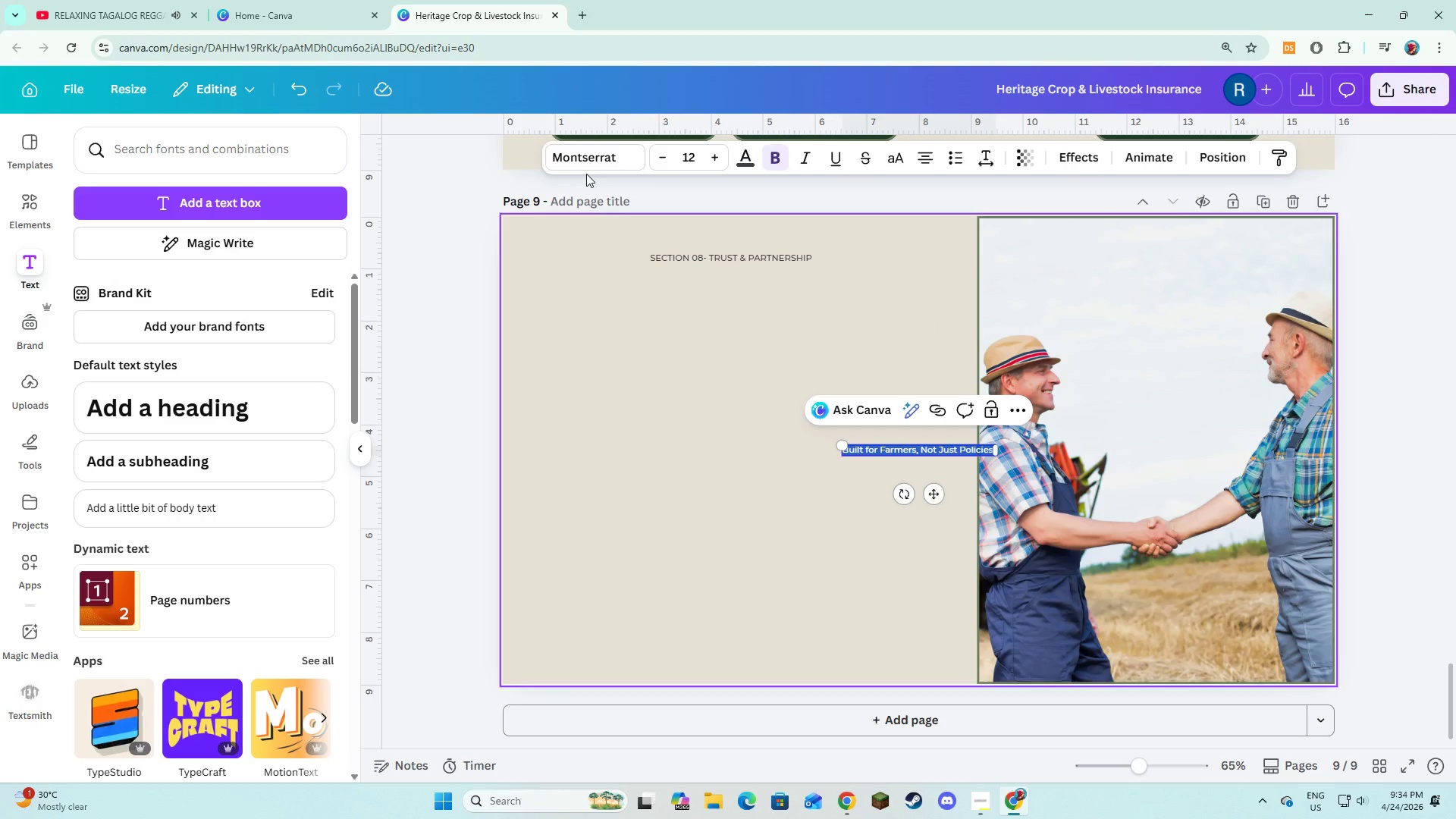 
left_click([570, 148])
 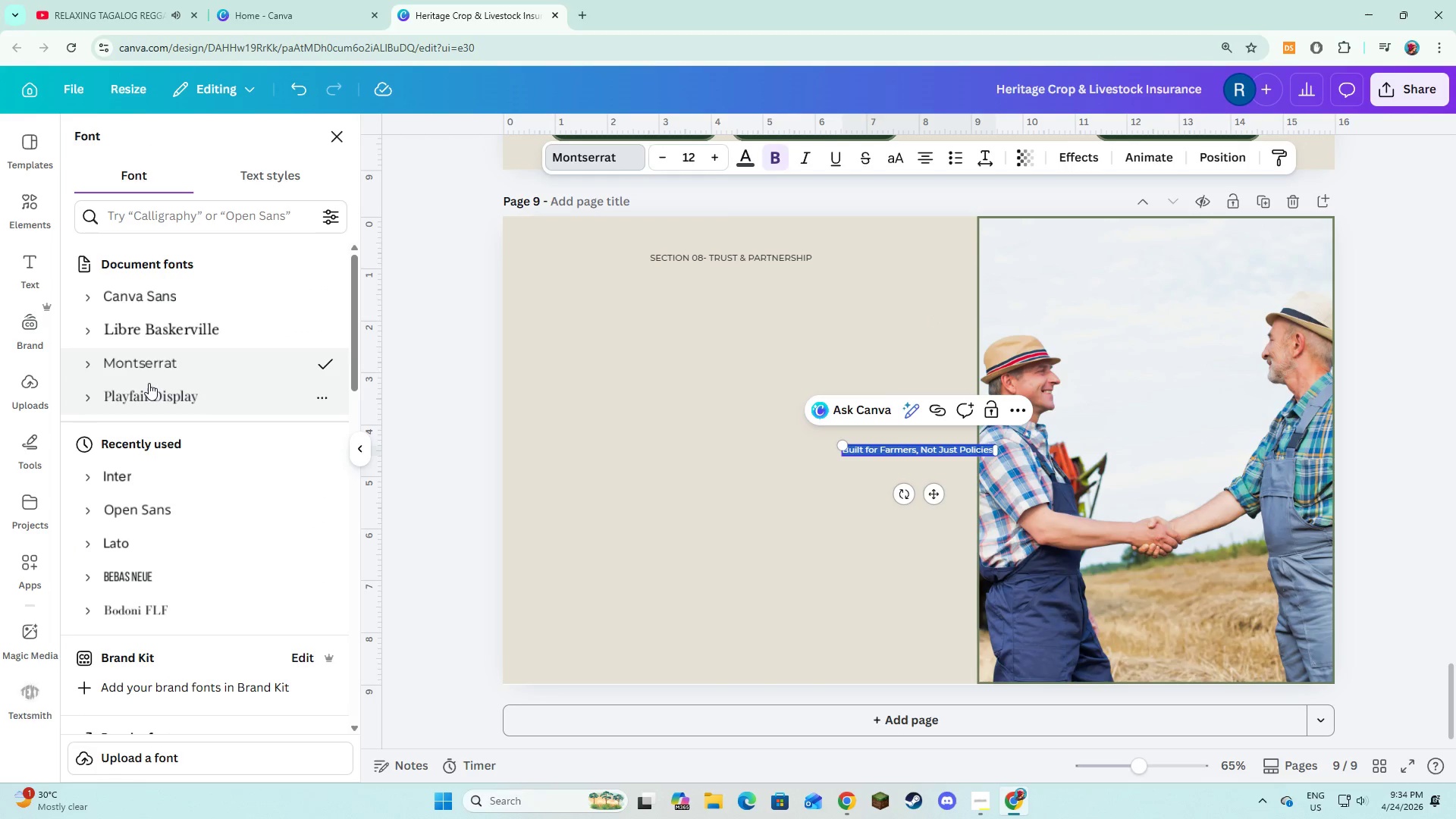 
left_click_drag(start_coordinate=[141, 397], to_coordinate=[137, 398])
 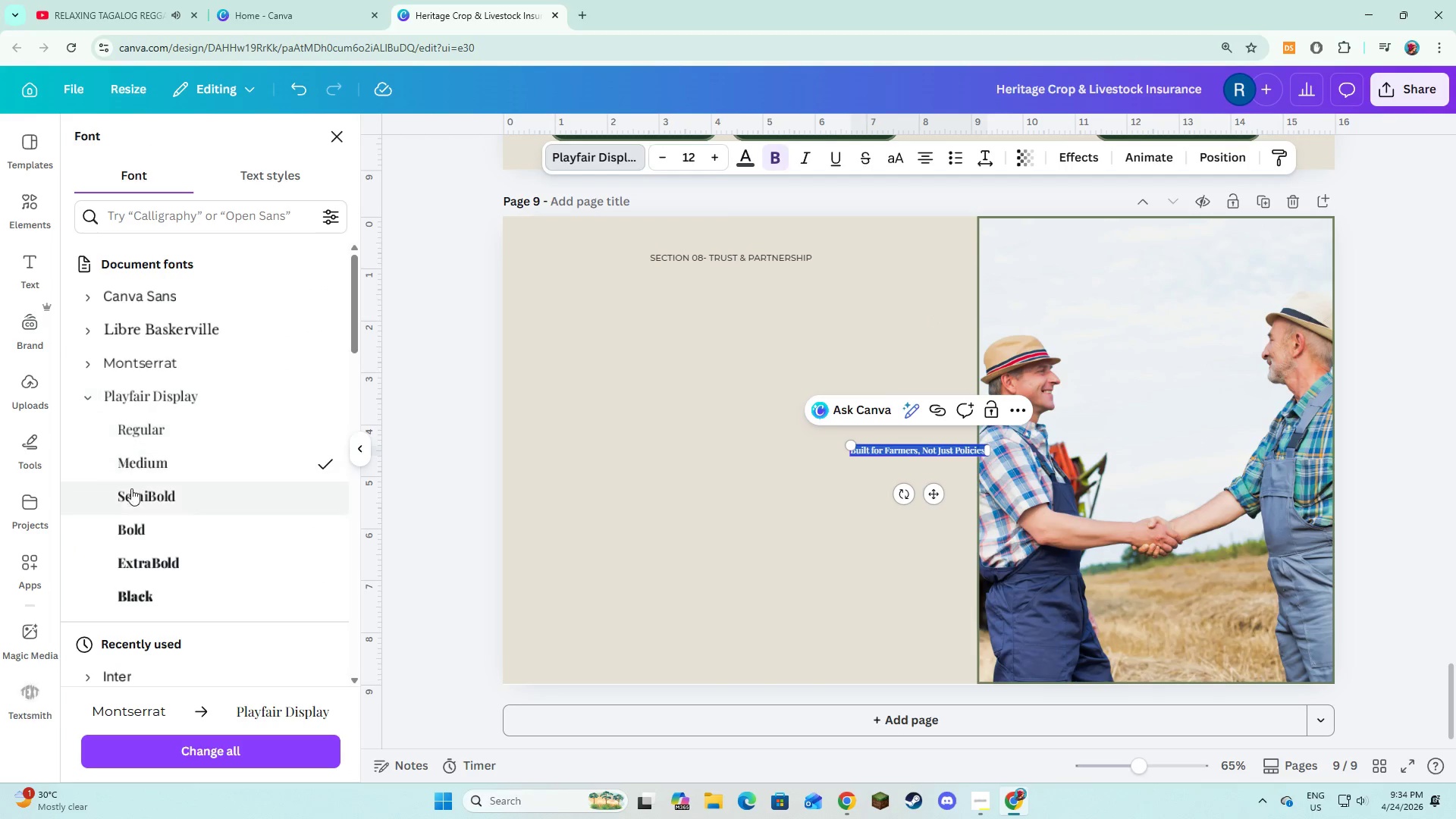 
left_click([131, 489])
 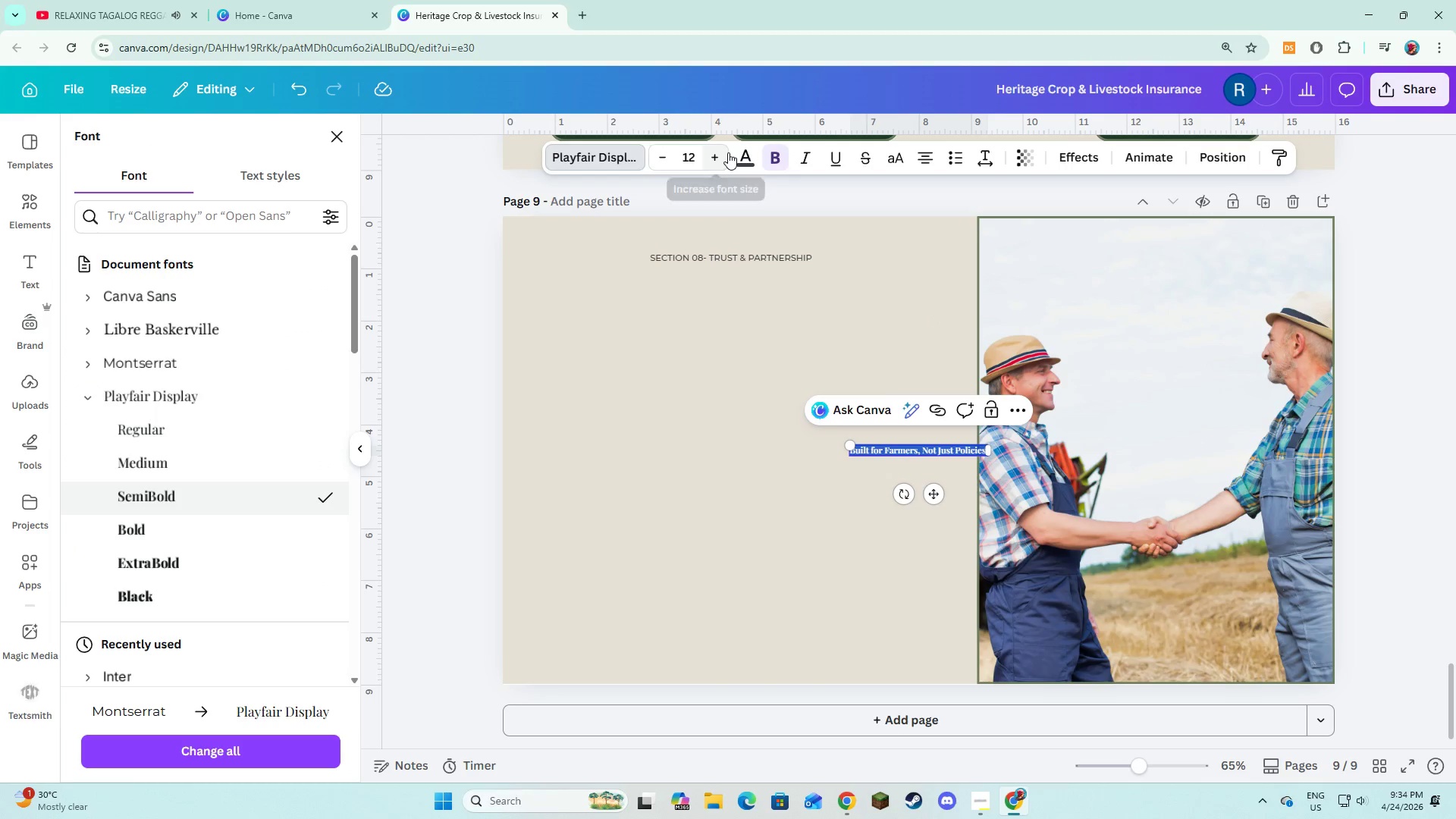 
left_click([723, 154])
 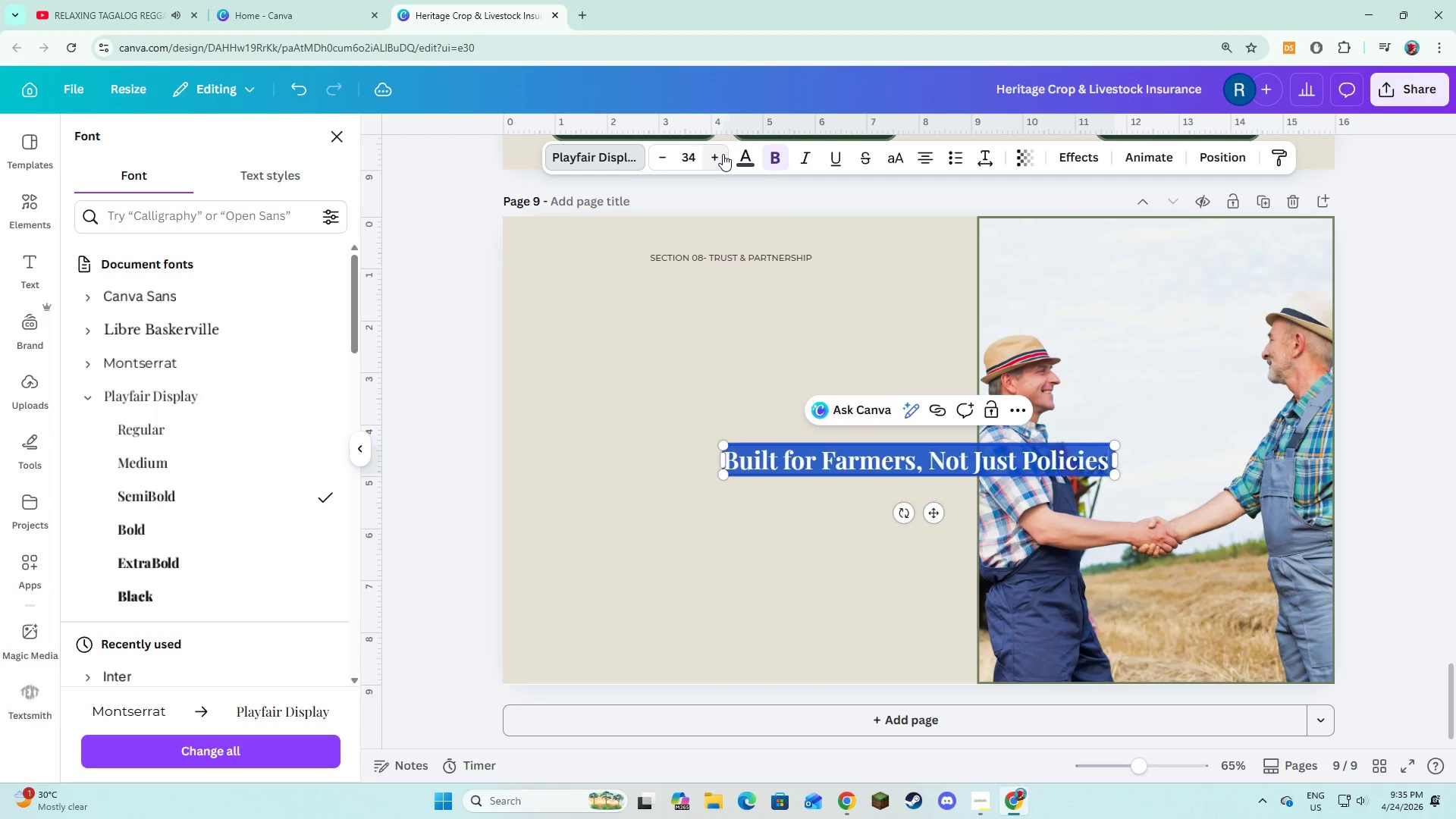 
double_click([723, 154])
 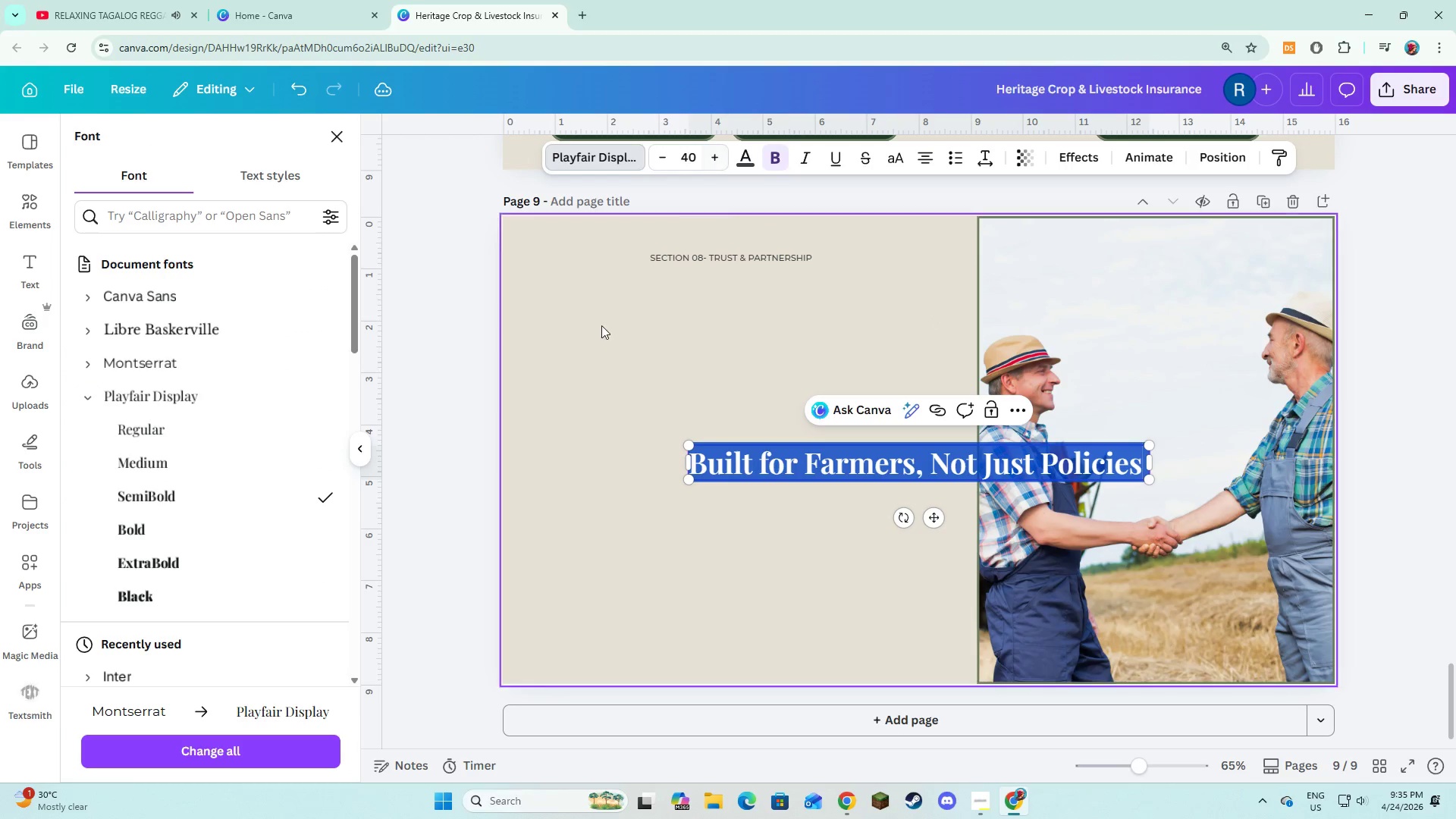 
left_click([599, 331])
 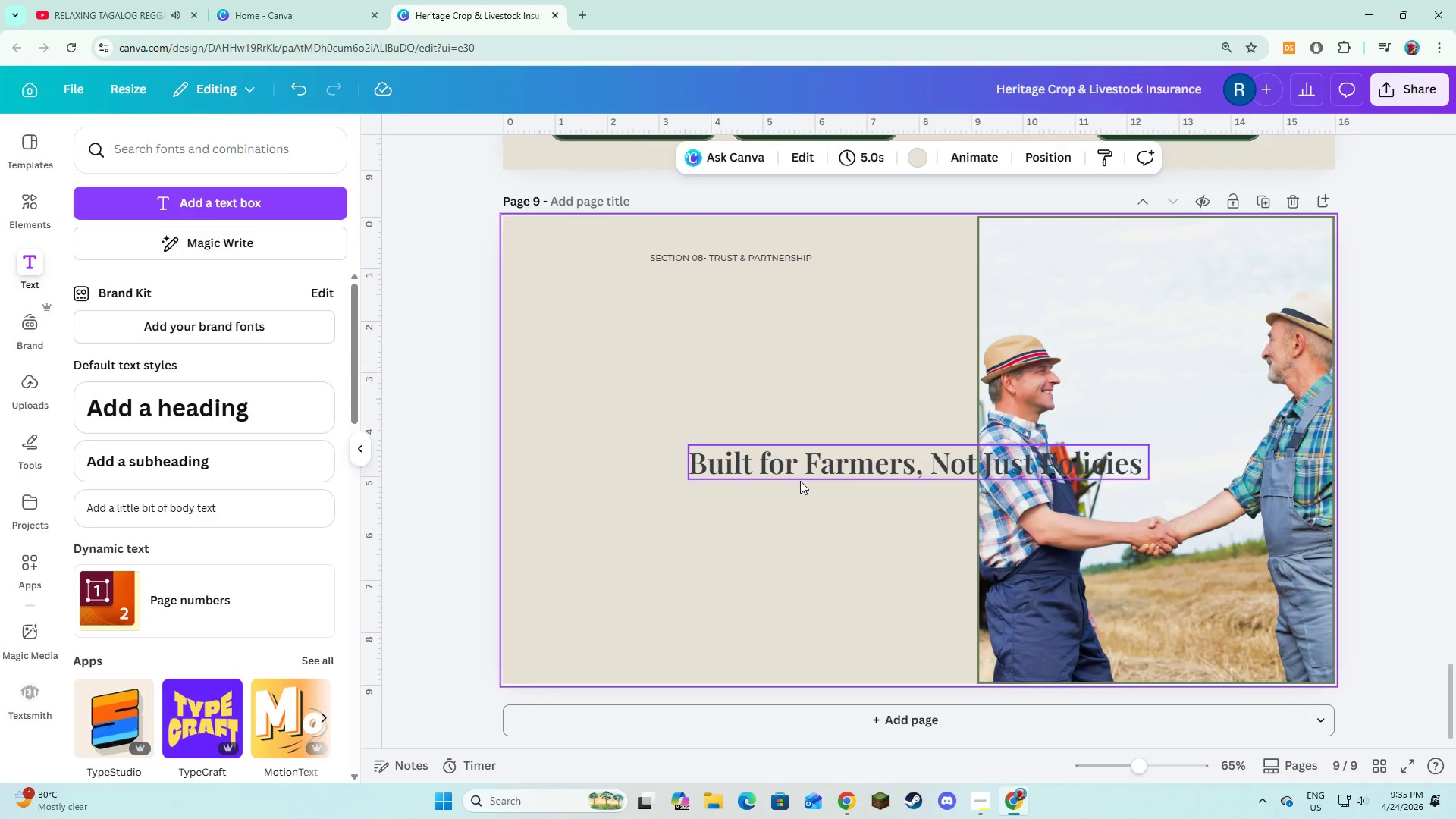 
left_click([800, 481])
 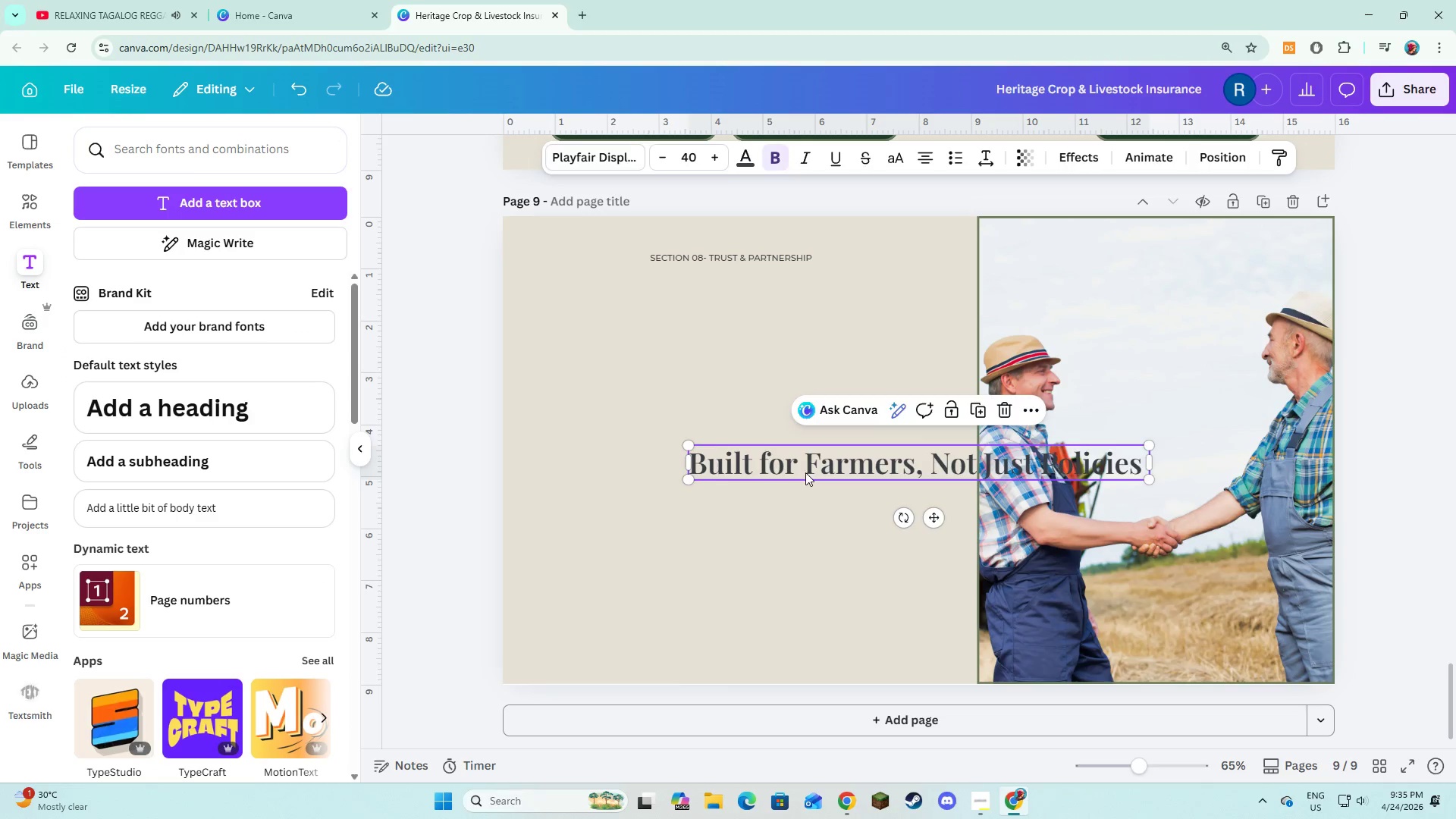 
left_click_drag(start_coordinate=[805, 474], to_coordinate=[645, 308])
 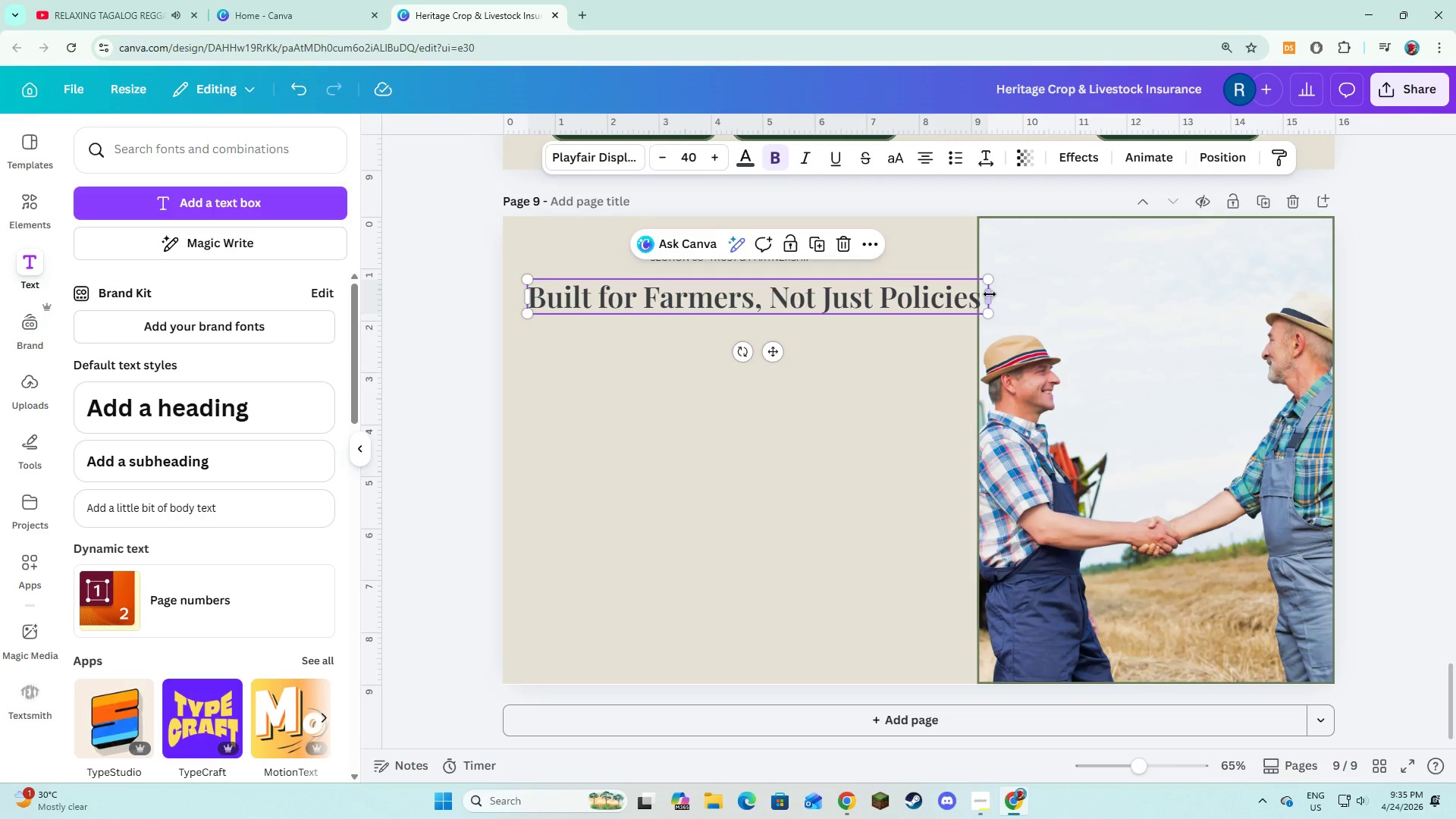 
left_click_drag(start_coordinate=[990, 295], to_coordinate=[962, 299])
 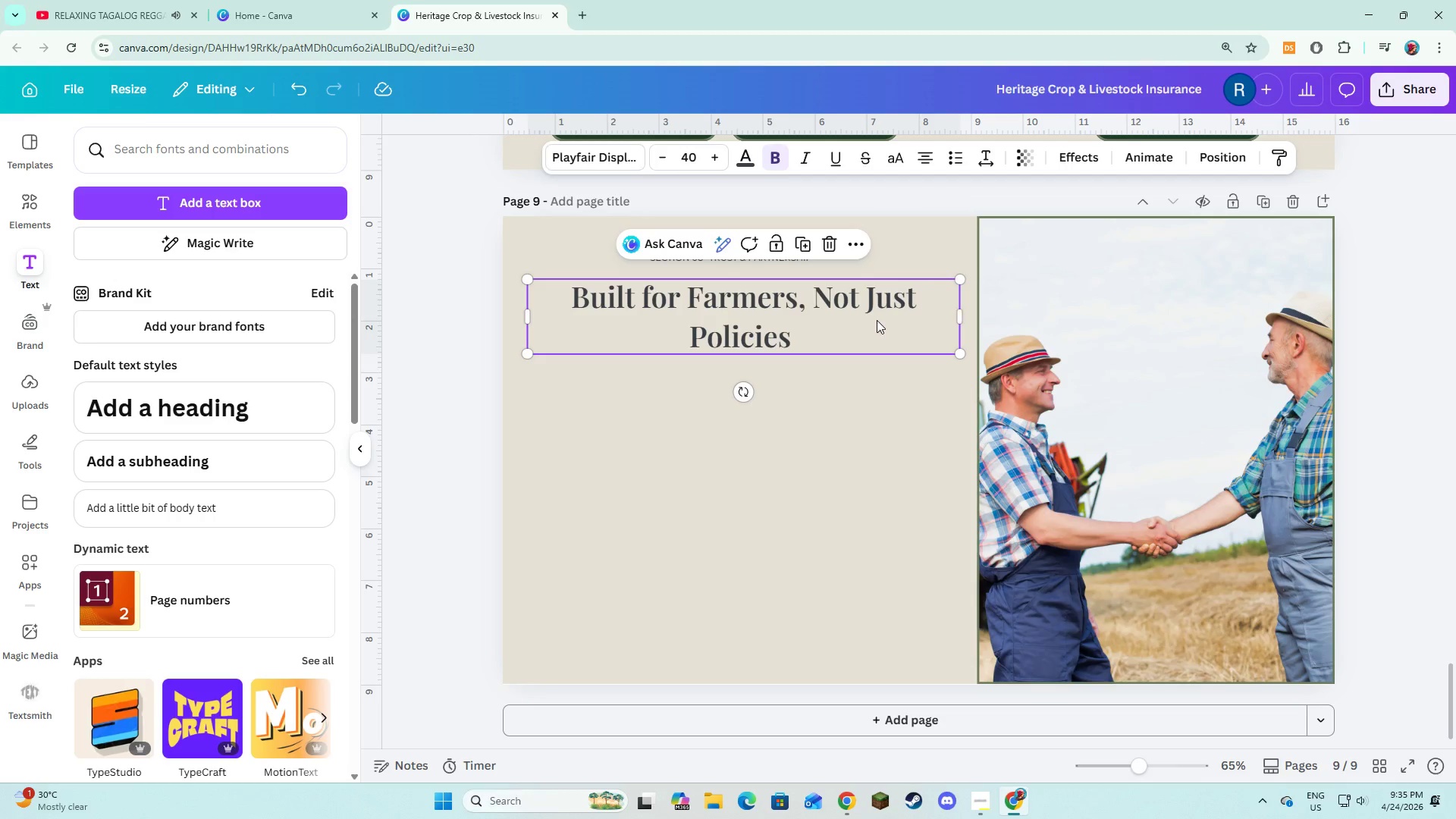 
left_click_drag(start_coordinate=[877, 320], to_coordinate=[877, 312])
 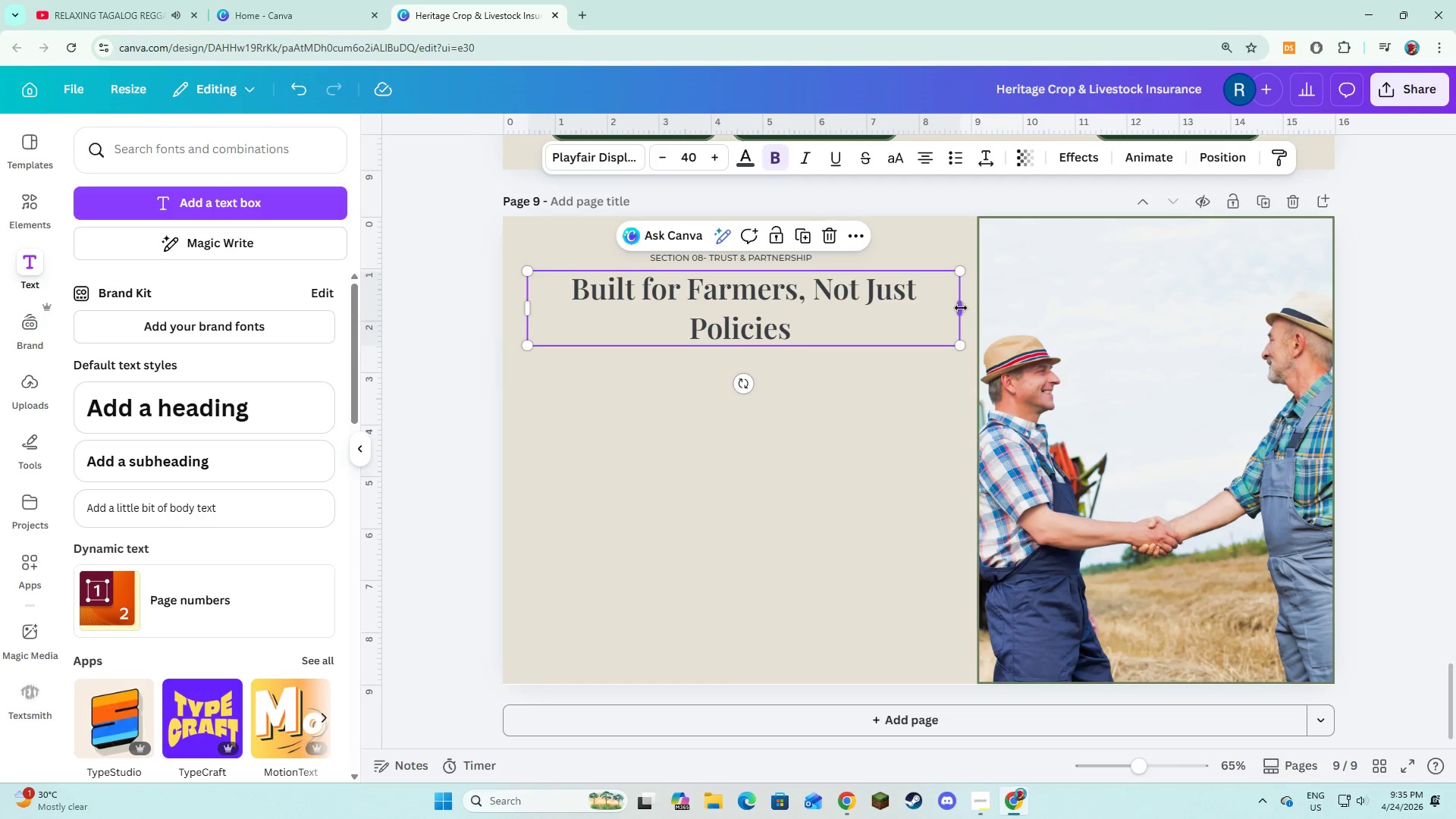 
left_click_drag(start_coordinate=[961, 308], to_coordinate=[904, 311])
 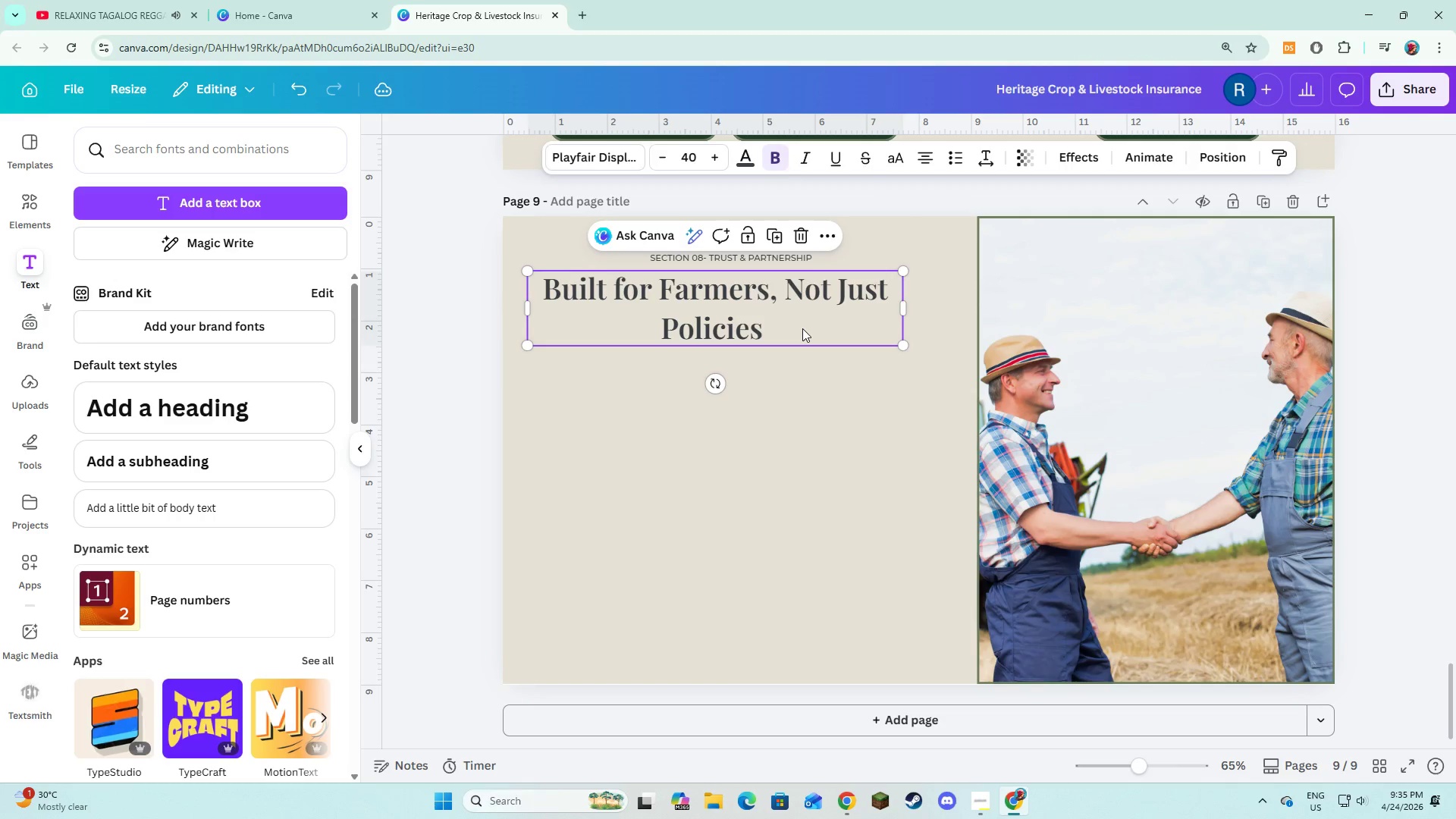 
left_click_drag(start_coordinate=[802, 328], to_coordinate=[817, 328])
 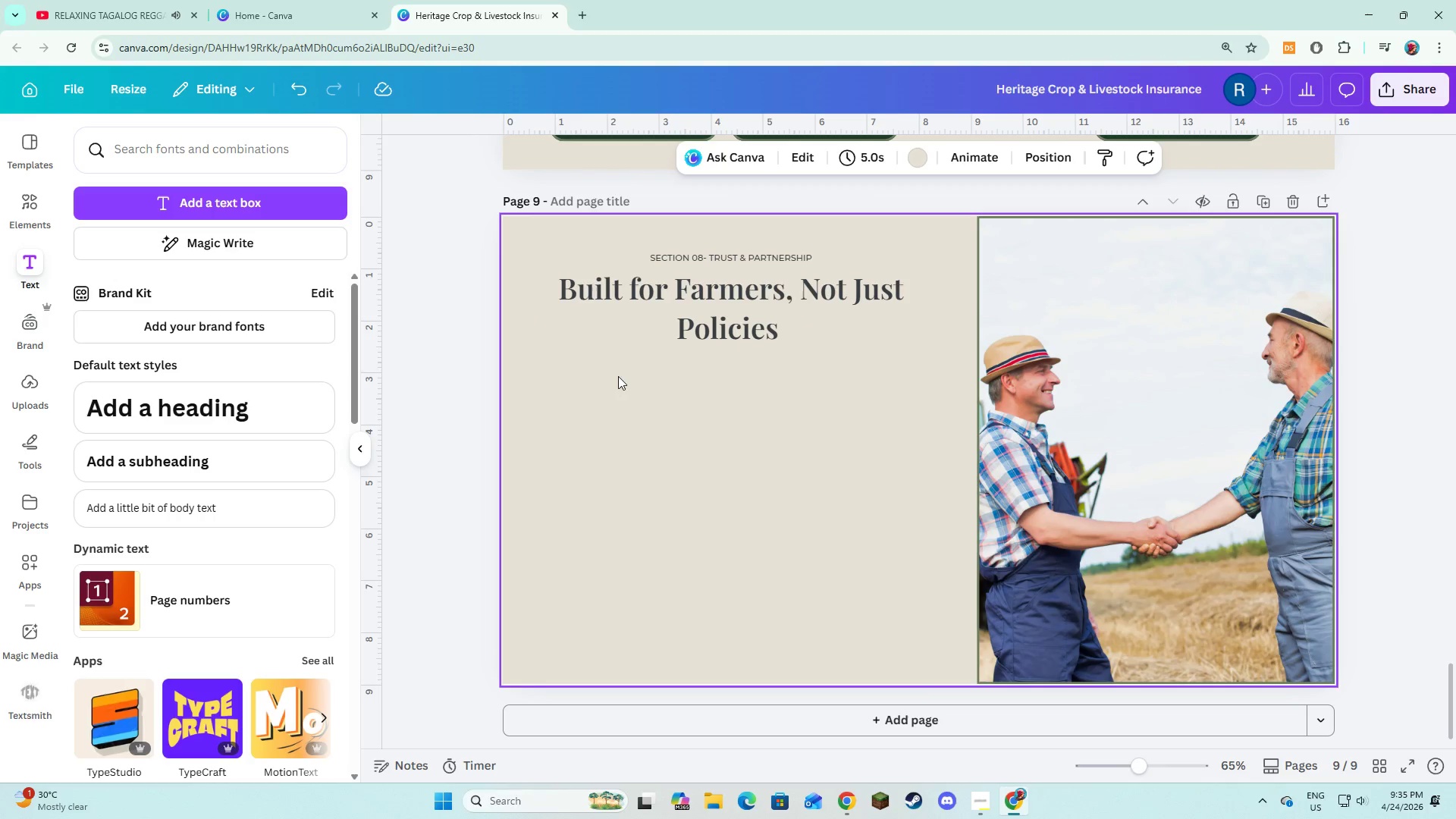 
left_click([194, 207])
 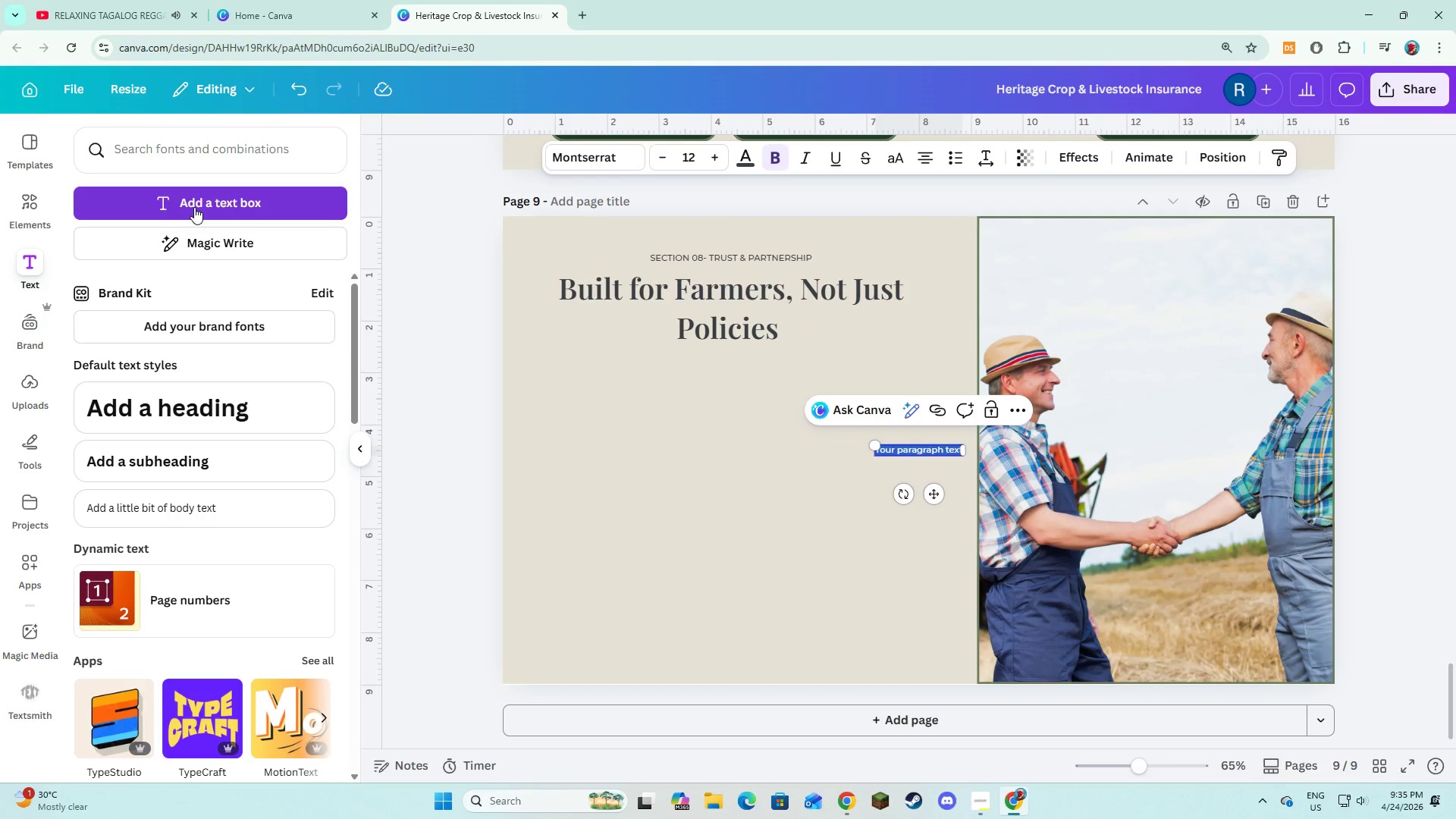 
type(We combine industry expertise wih)
key(Backspace)
type(th real world agricultural understanding.)
 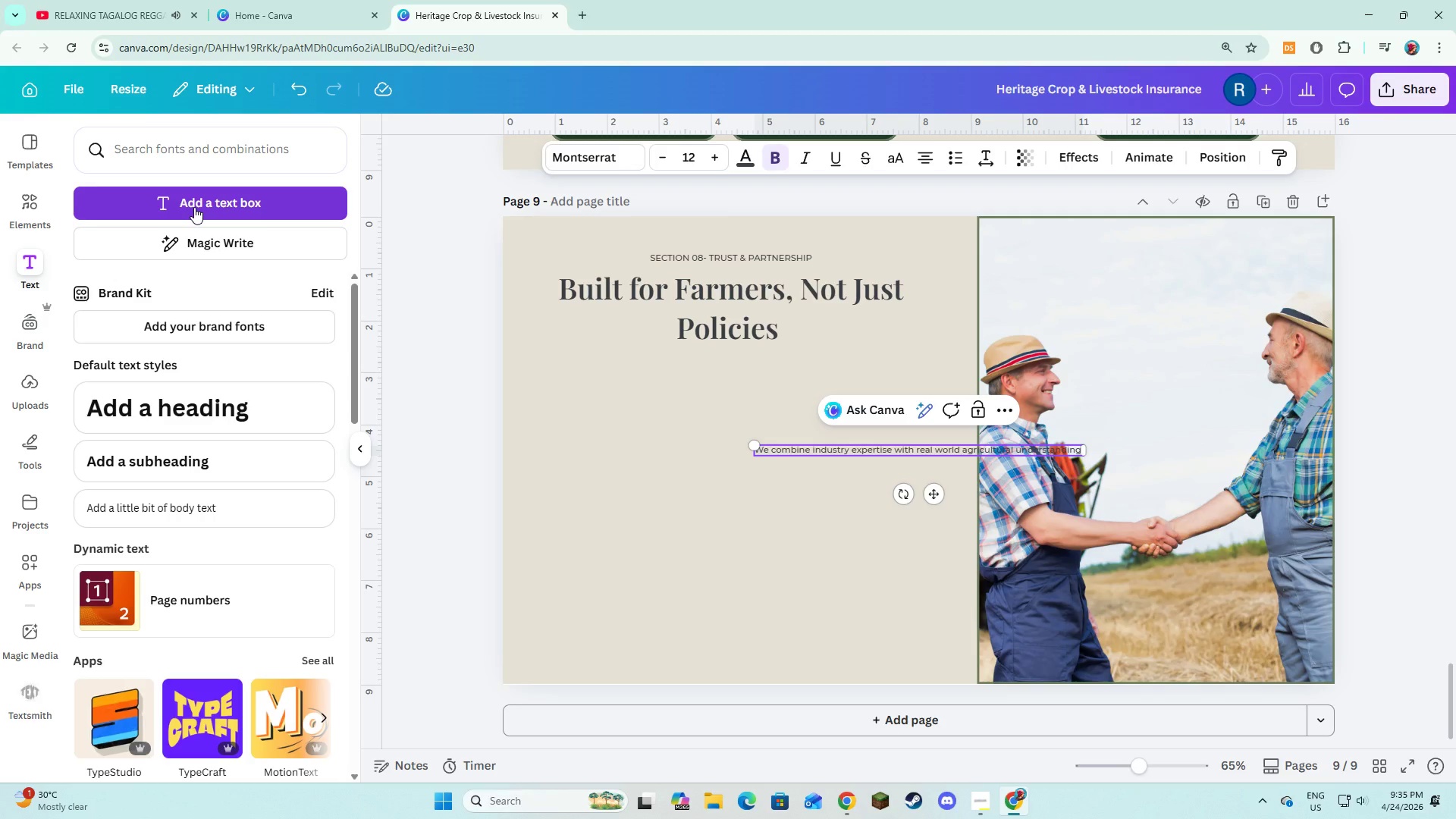 
key(Control+A)
 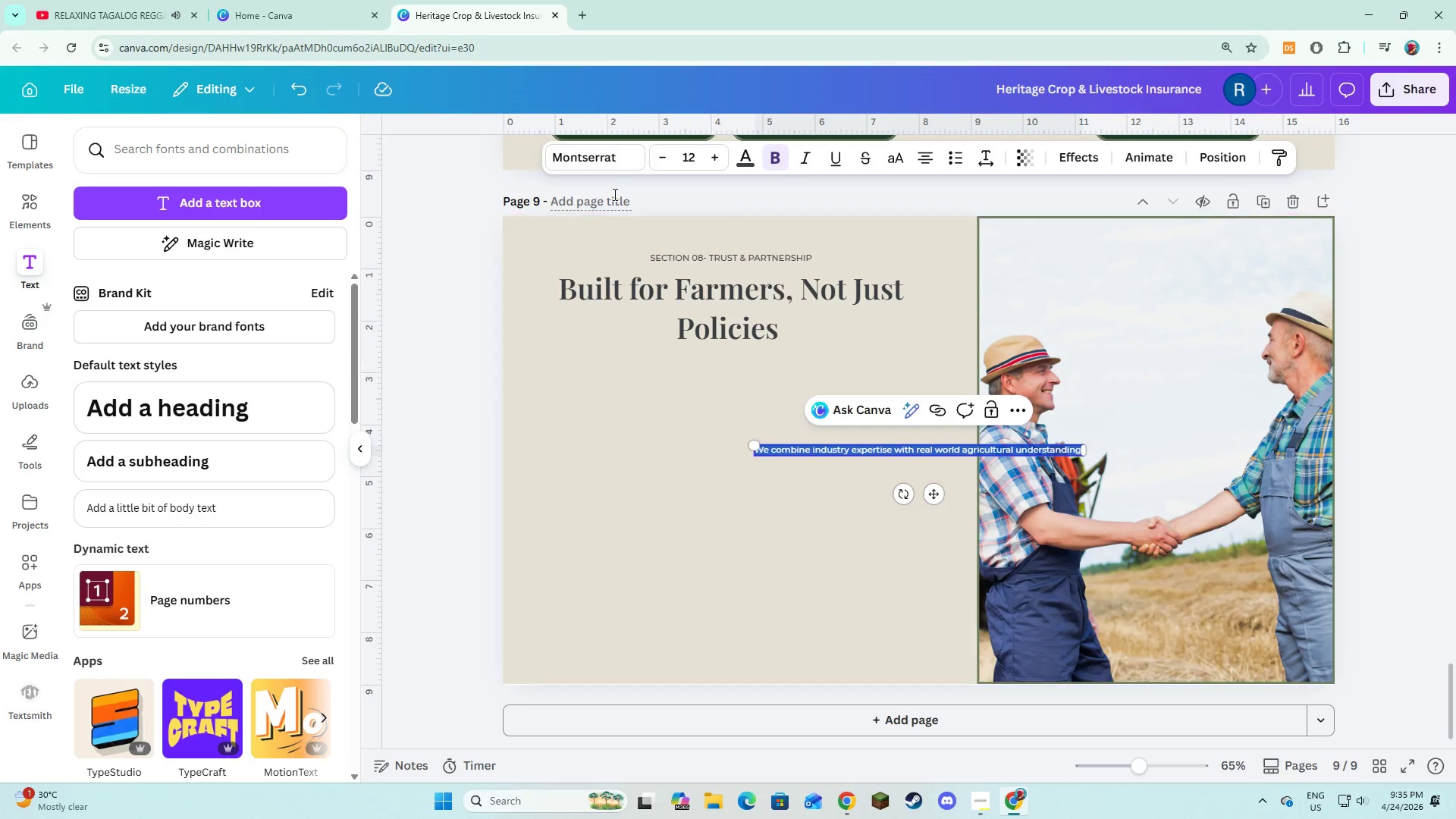 
left_click([616, 168])
 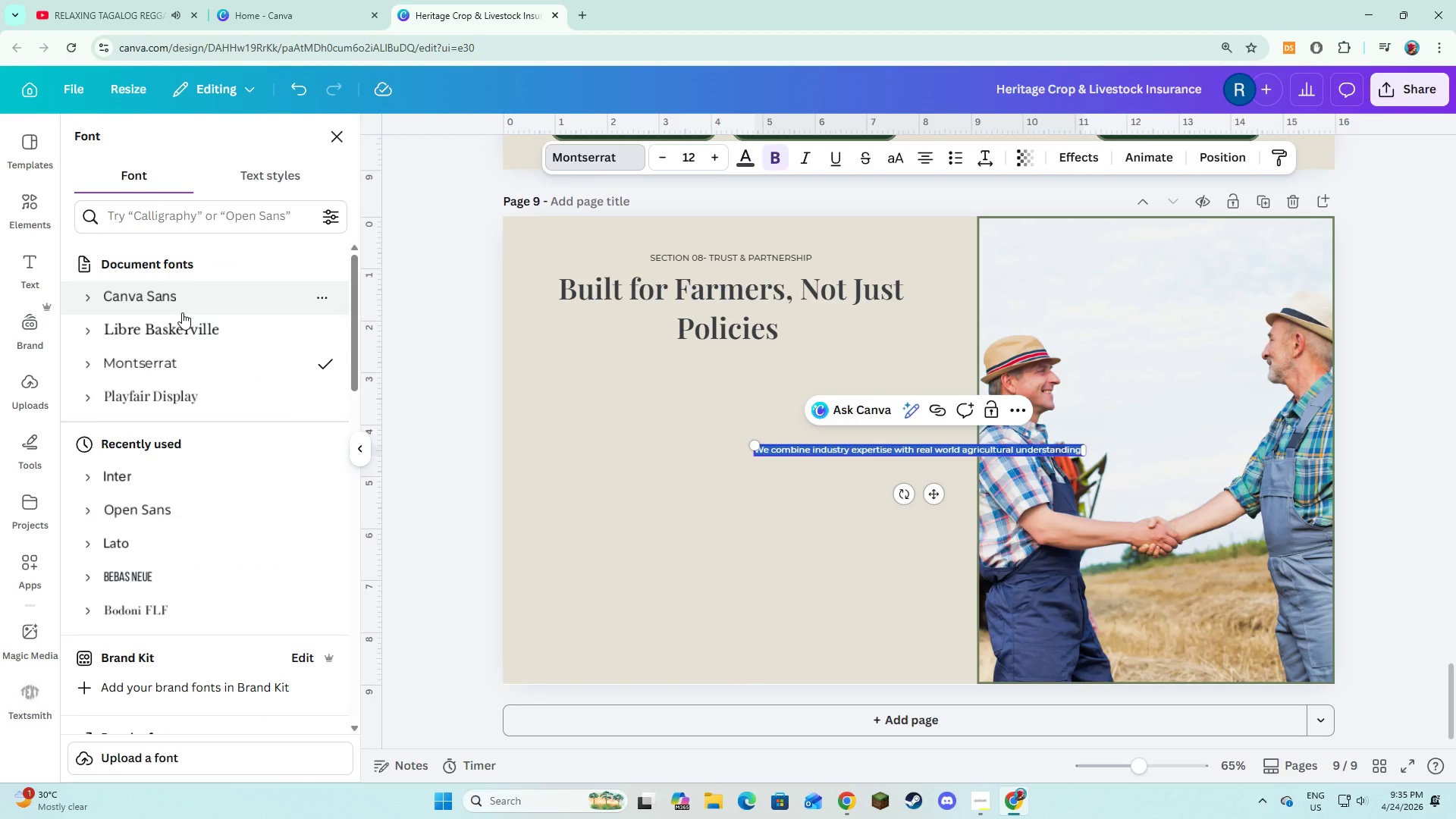 
left_click([183, 319])
 